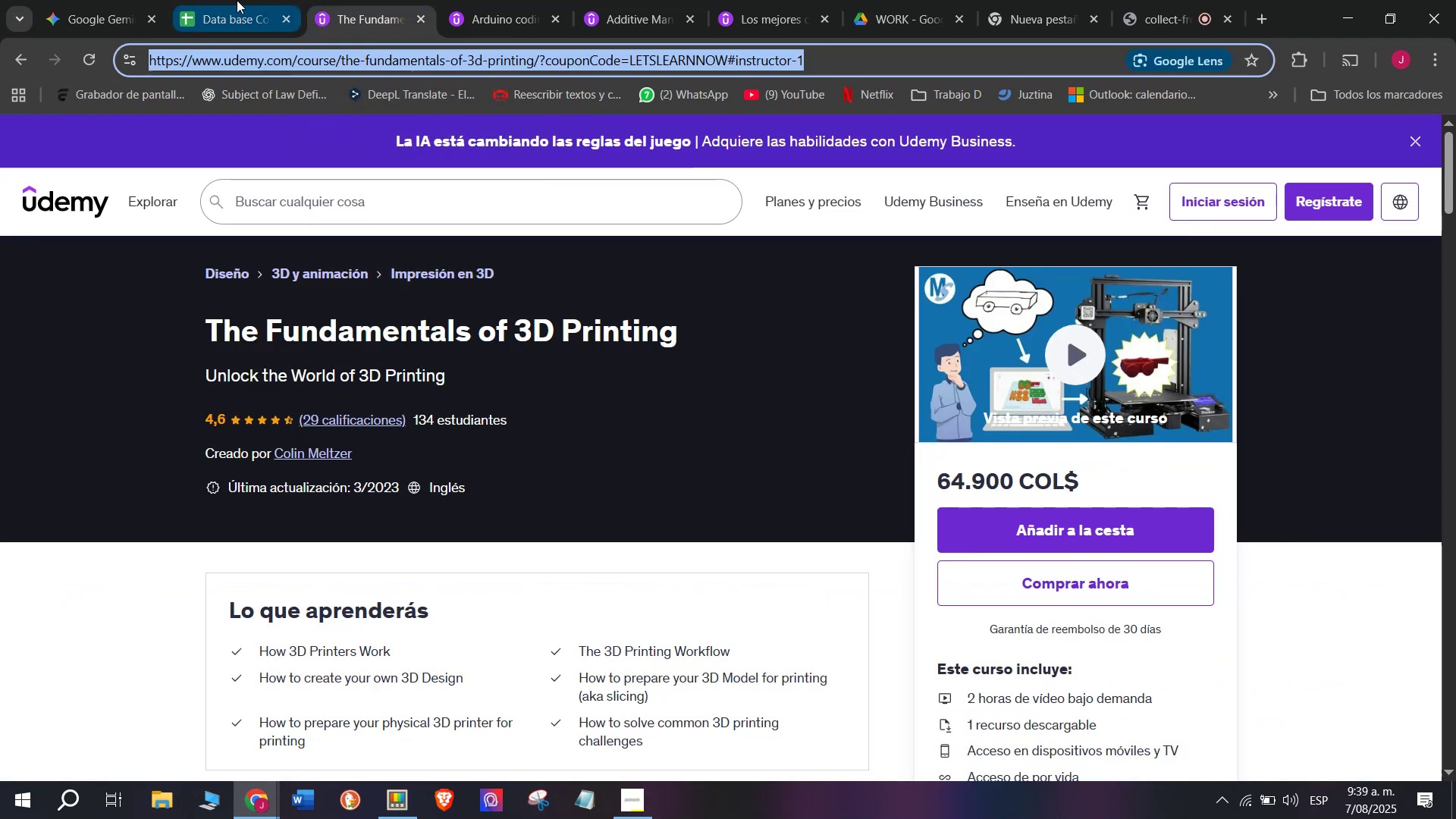 
left_click([237, 0])
 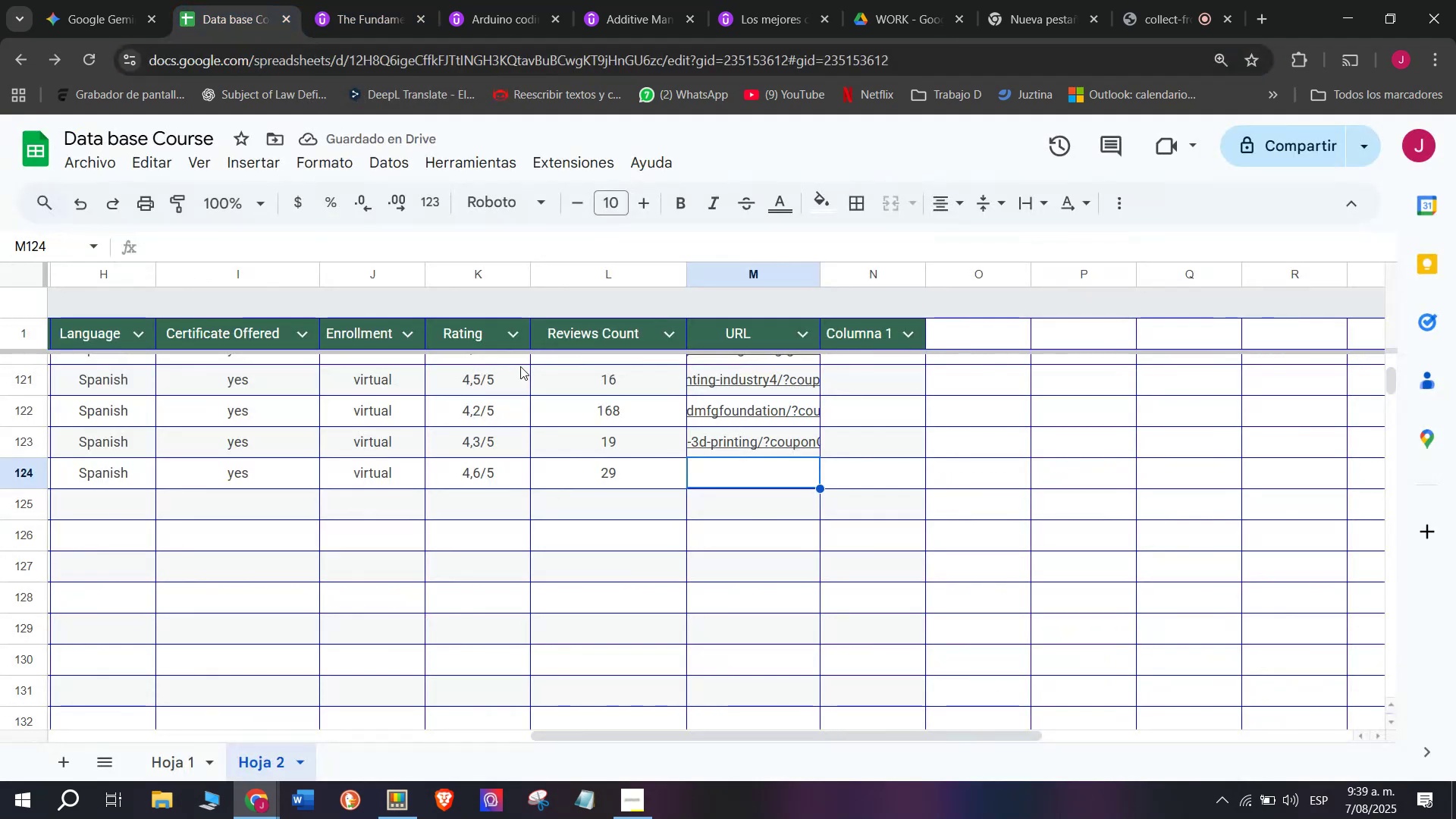 
key(Z)
 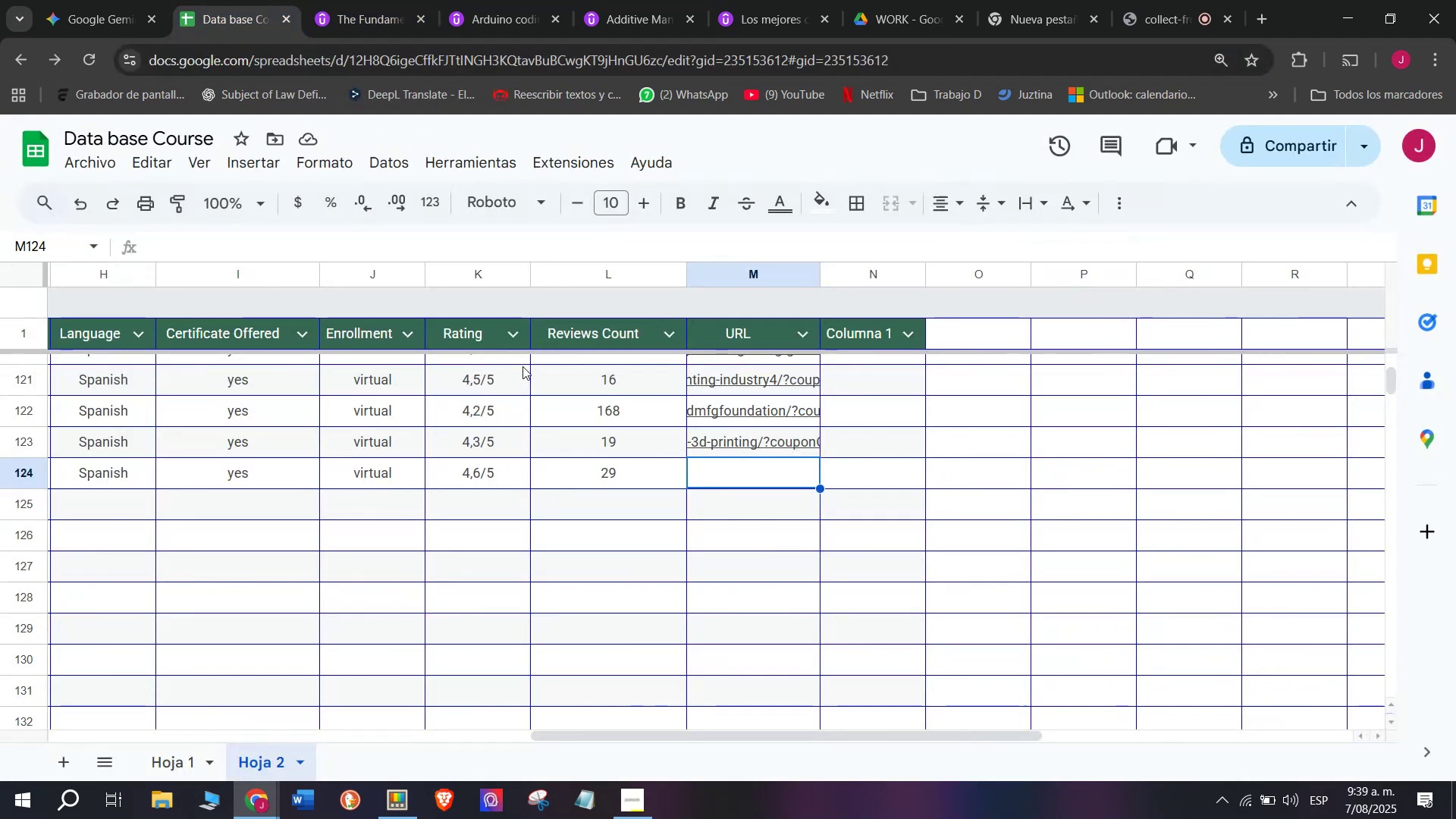 
key(Control+ControlLeft)
 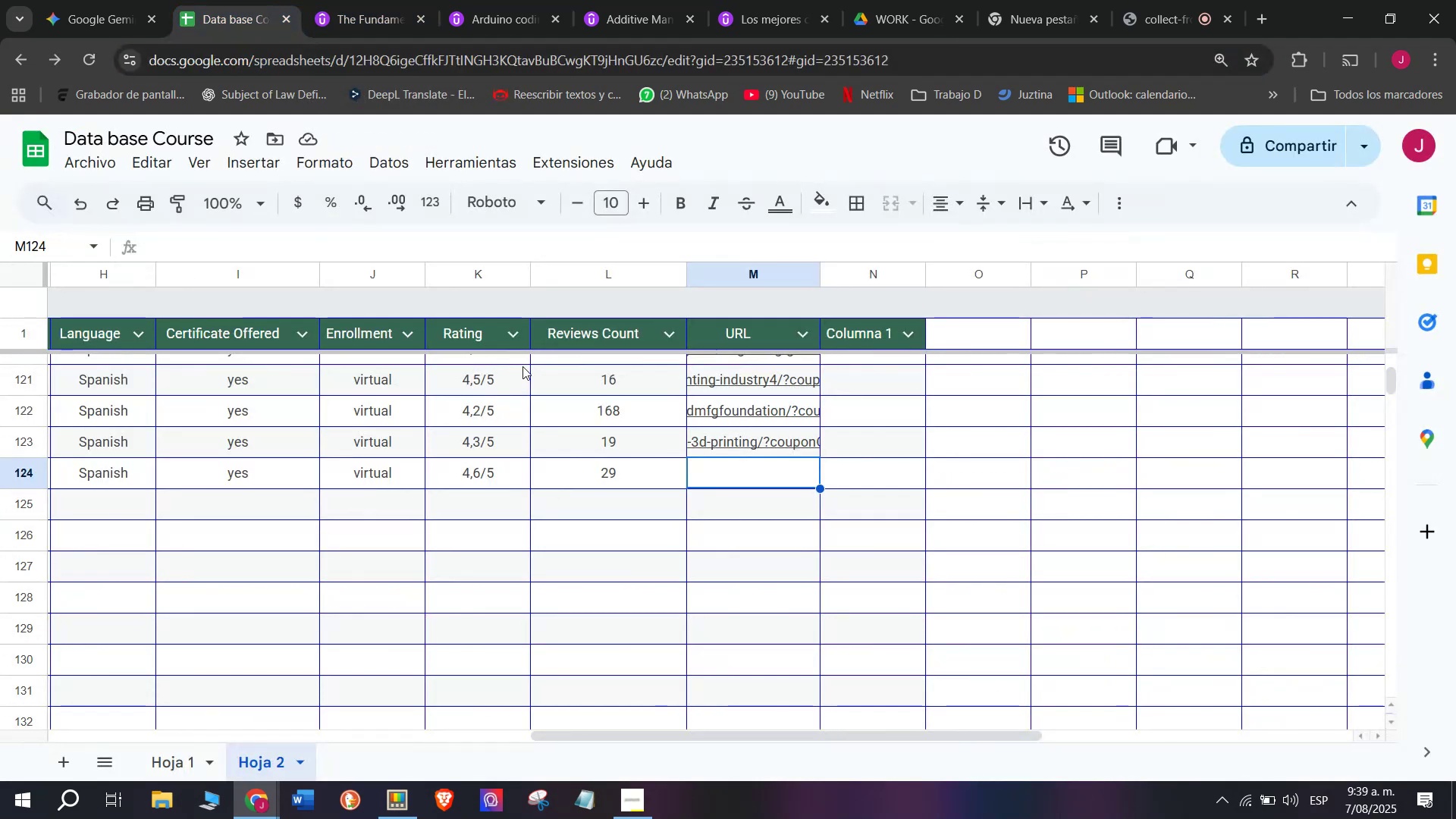 
key(Control+V)
 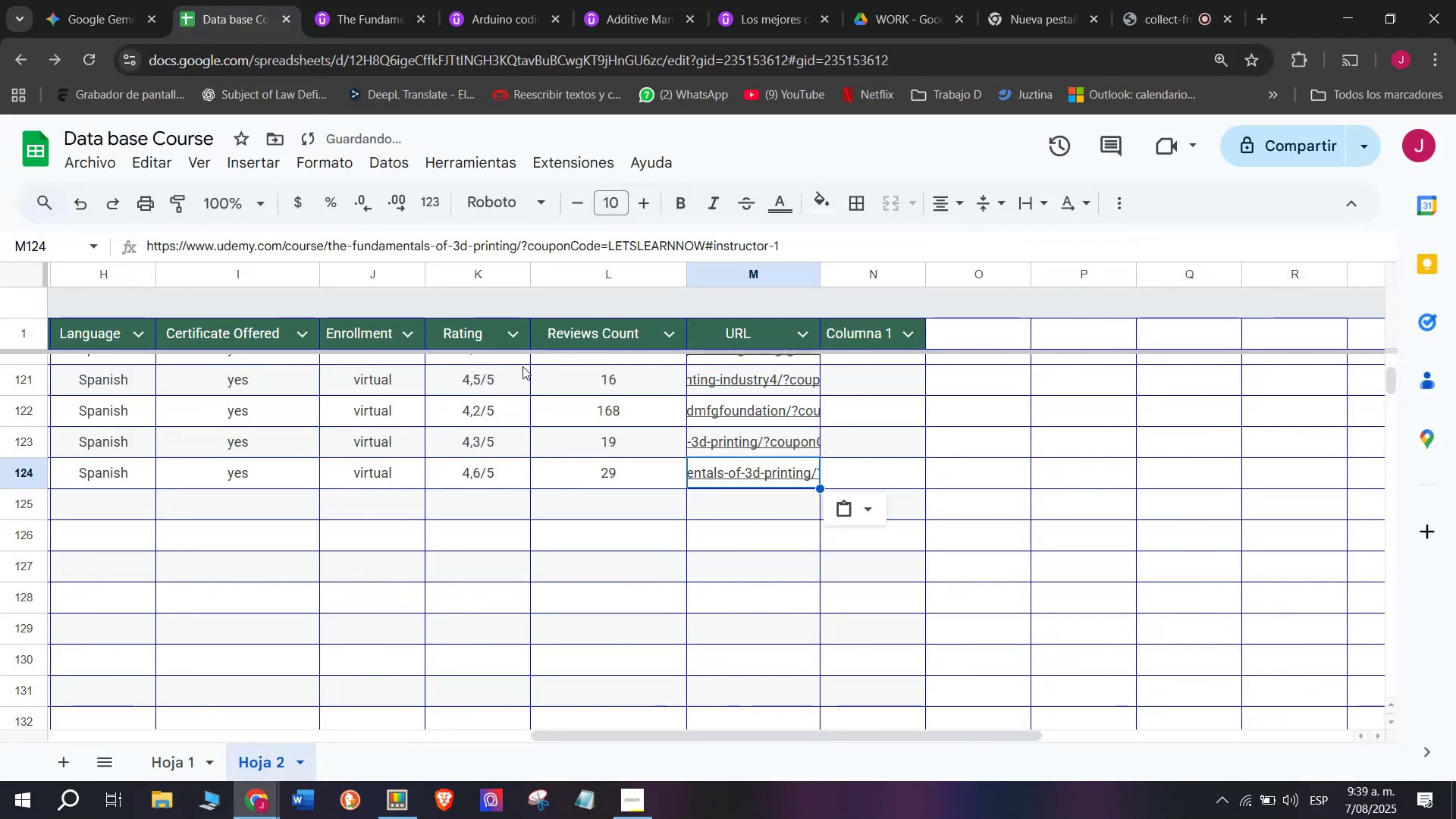 
scroll: coordinate [380, 134], scroll_direction: up, amount: 7.0
 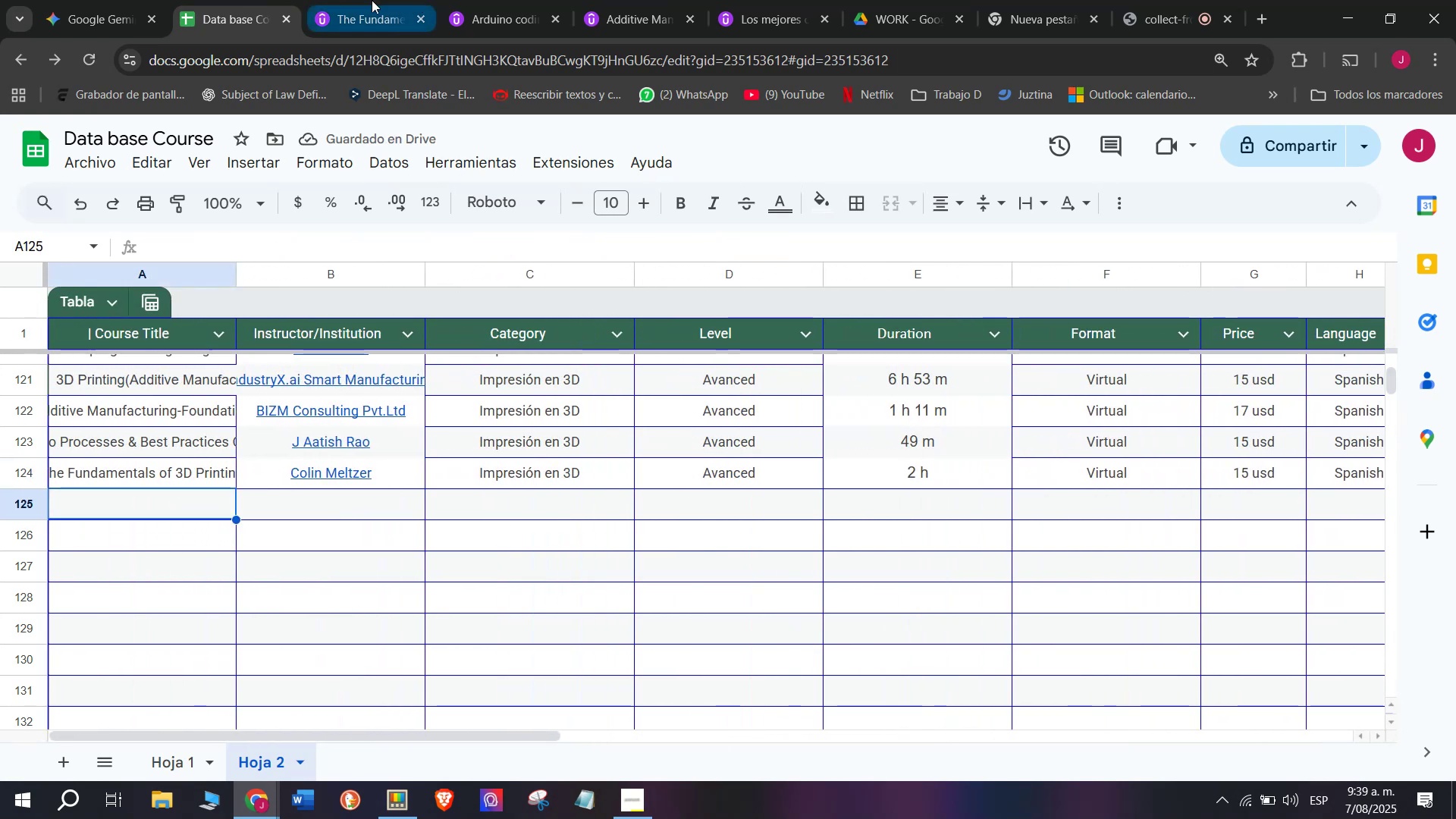 
left_click([357, 0])
 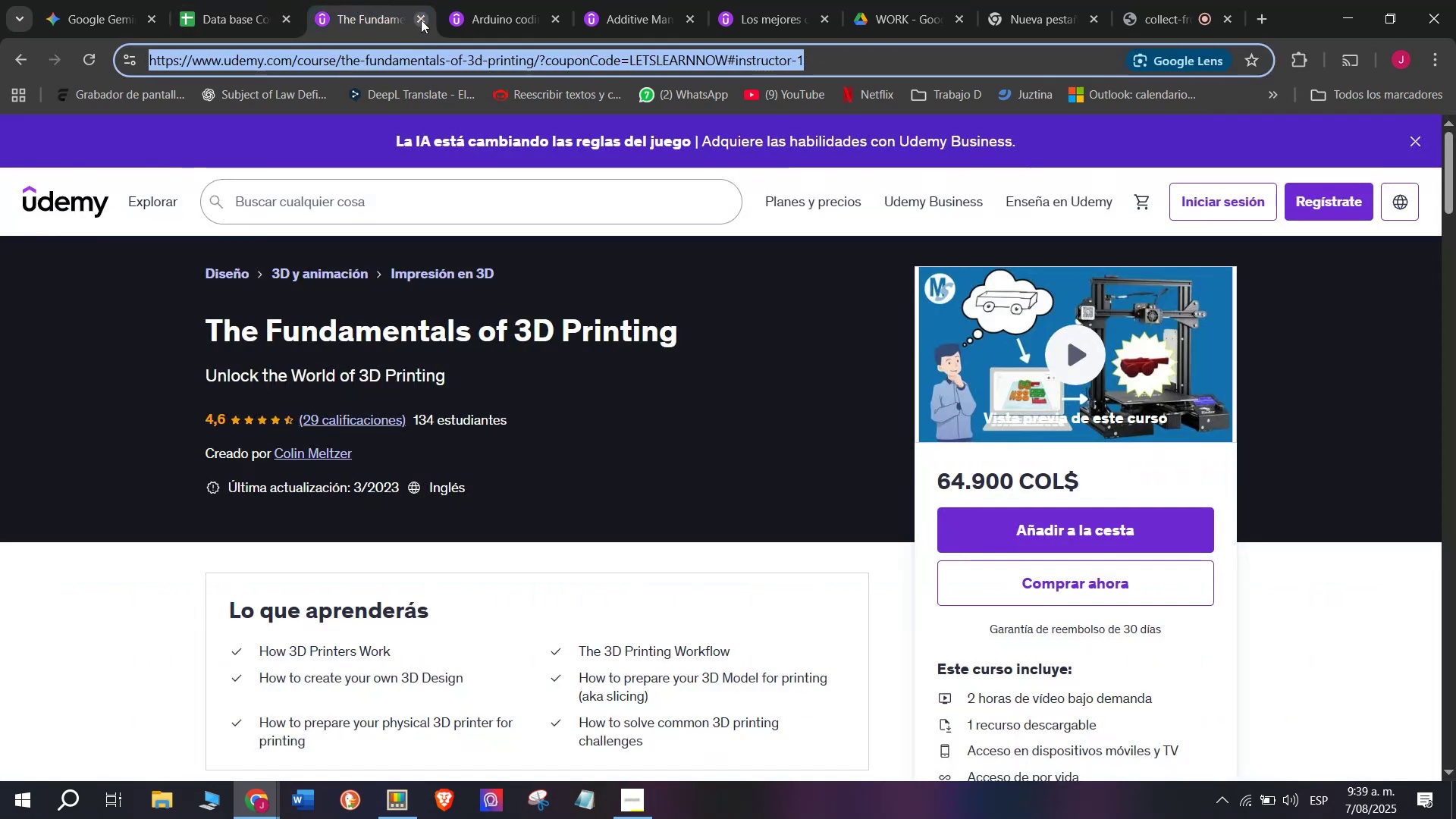 
left_click([422, 17])
 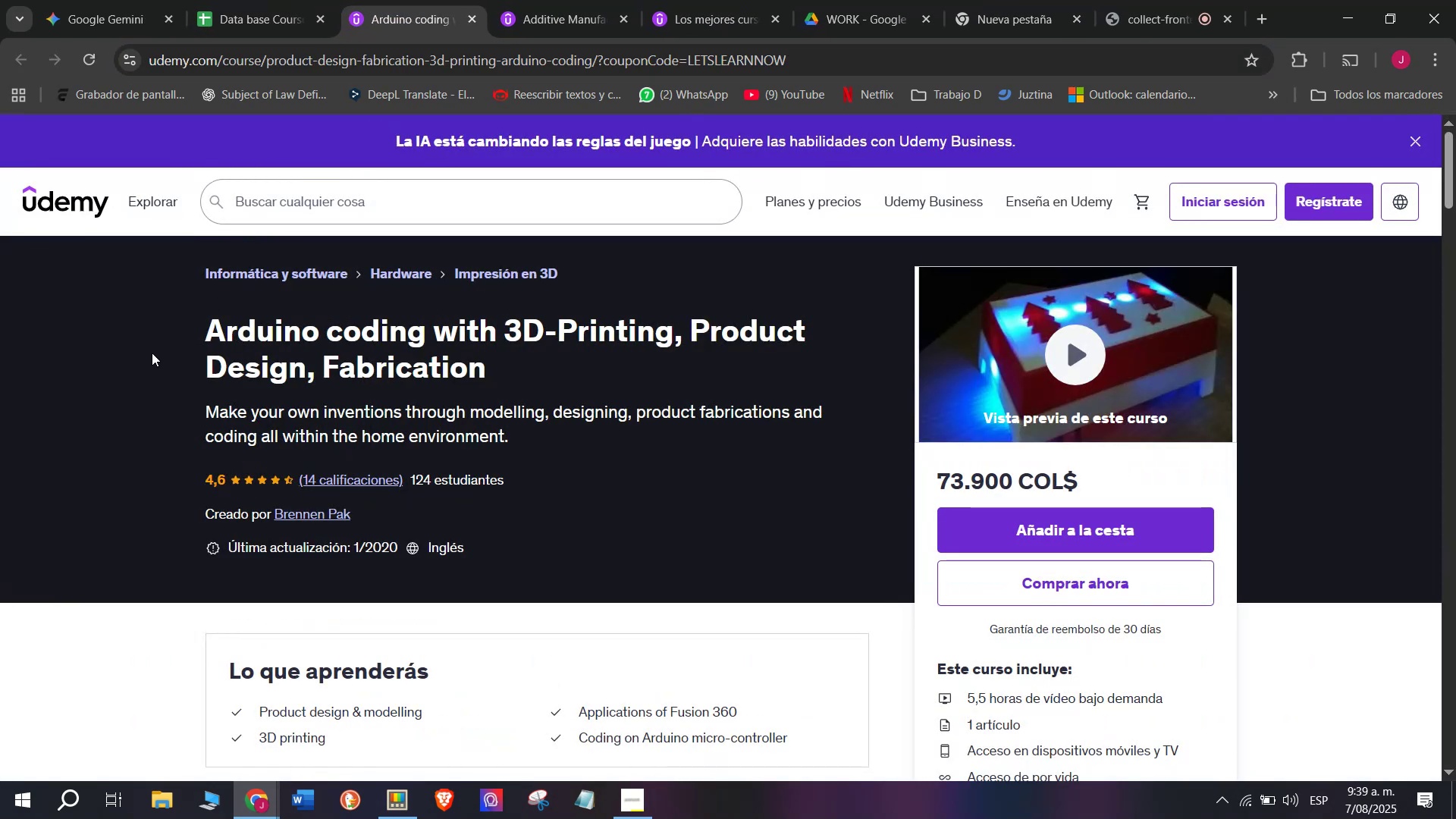 
wait(6.73)
 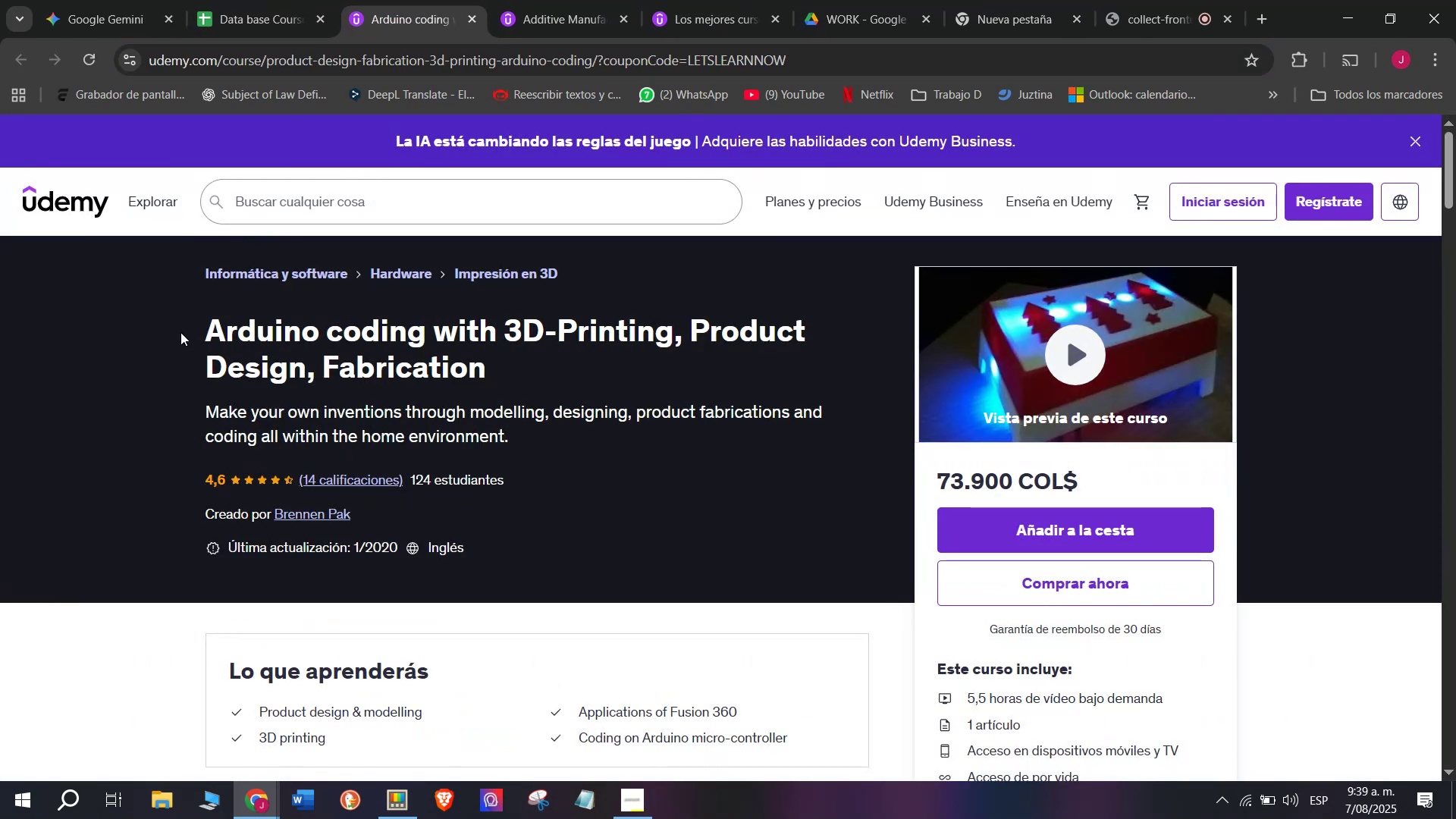 
left_click_drag(start_coordinate=[199, 323], to_coordinate=[522, 366])
 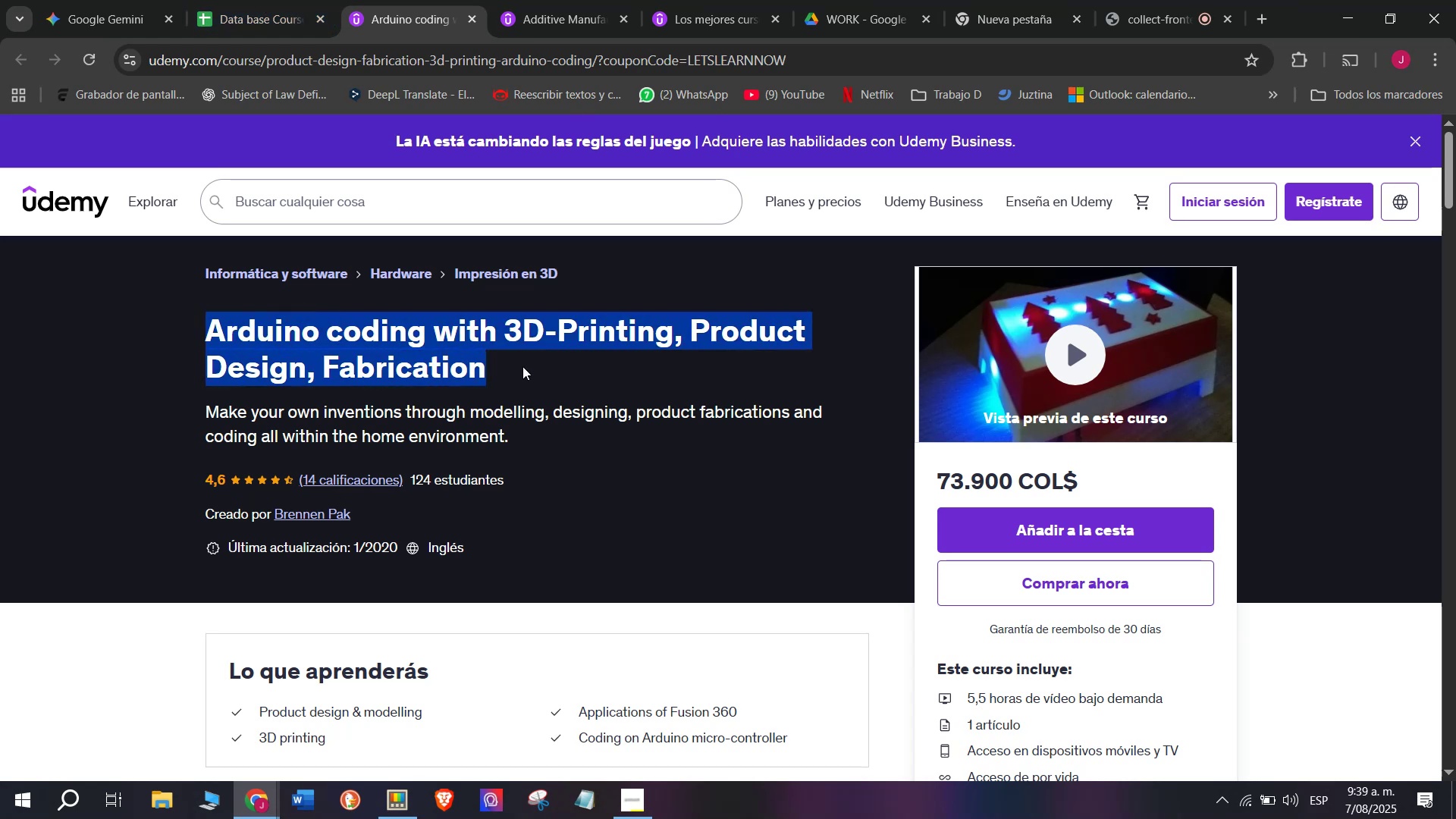 
key(Control+ControlLeft)
 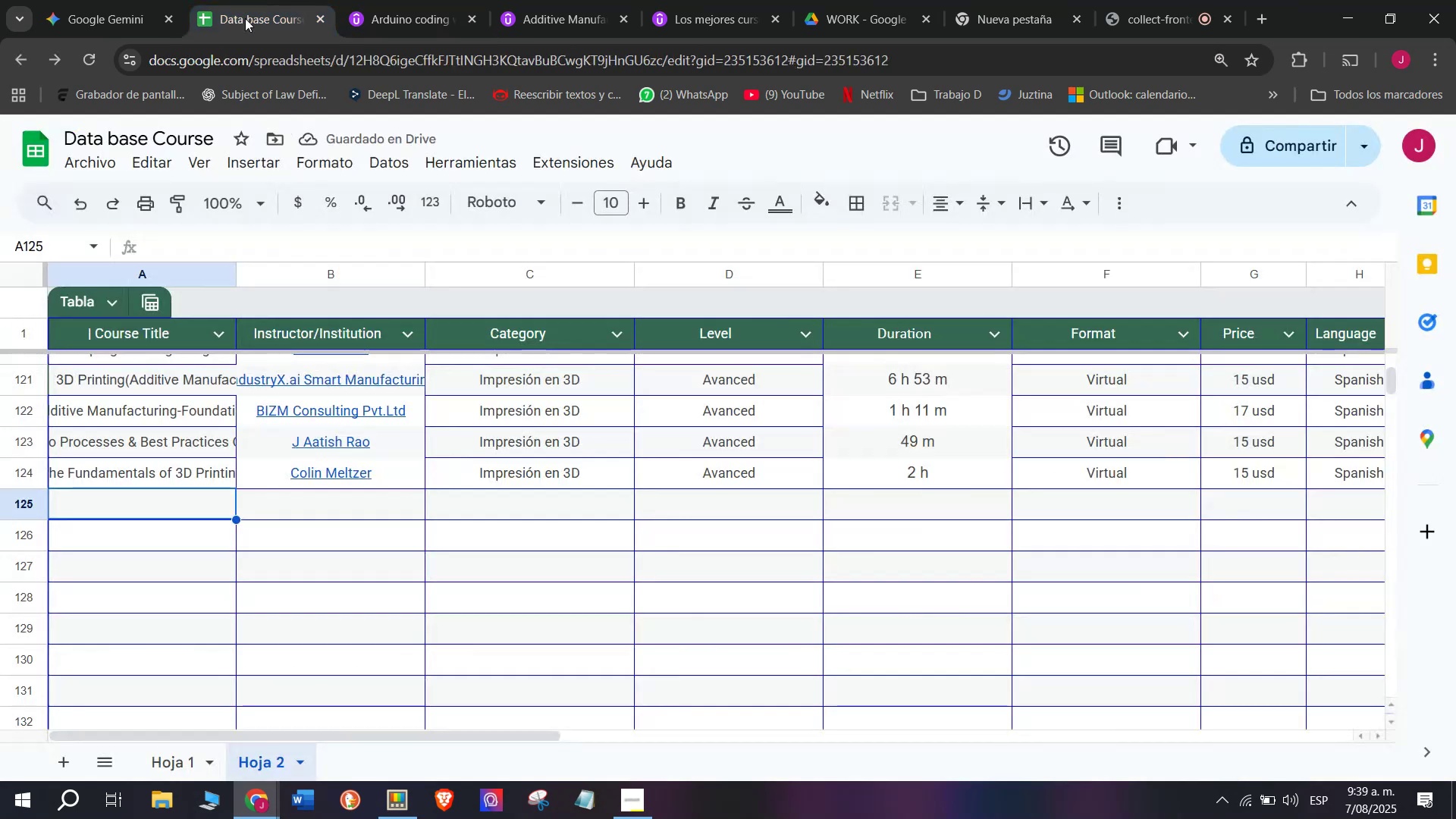 
key(Break)
 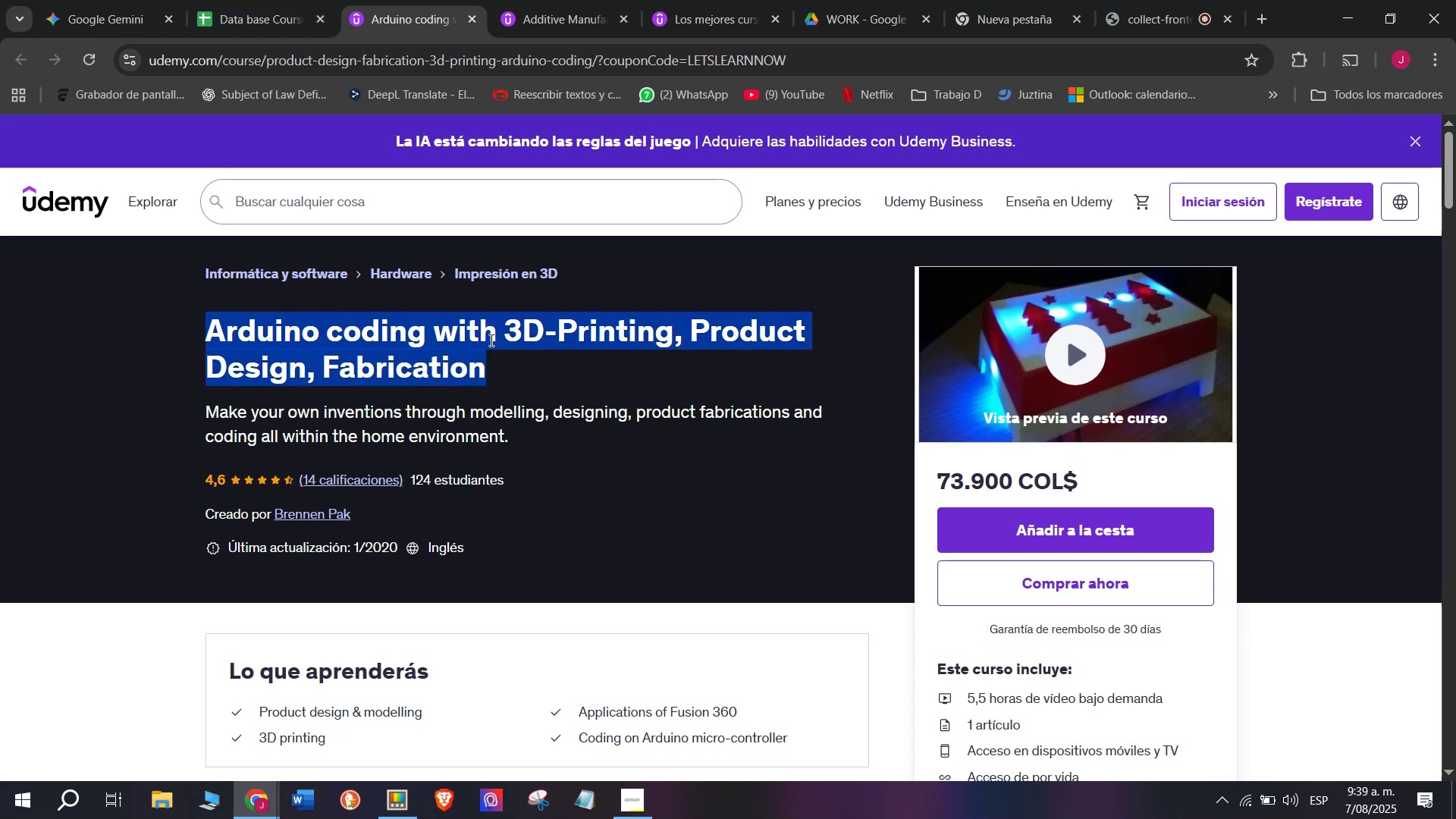 
key(Control+C)
 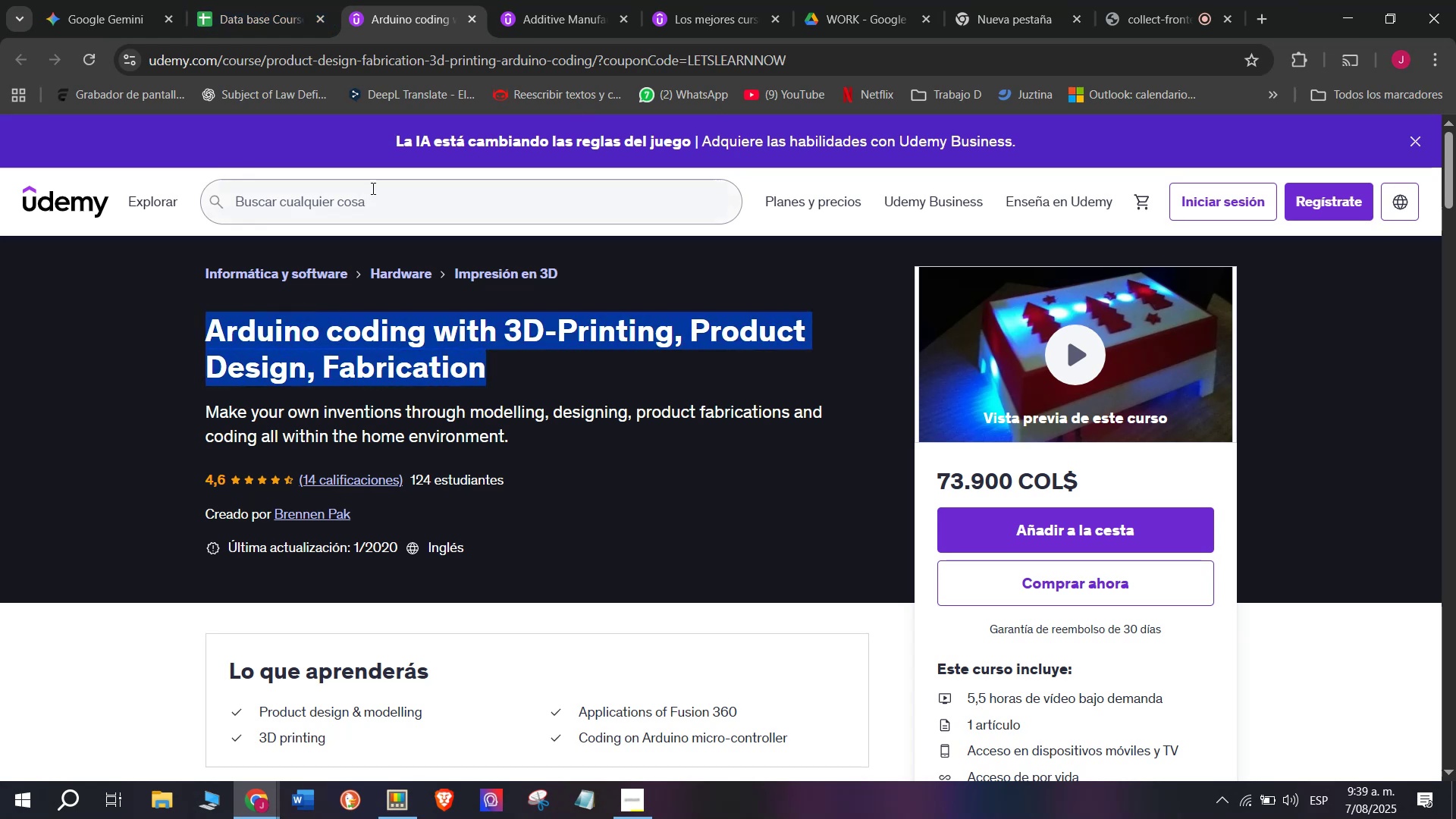 
key(Control+ControlLeft)
 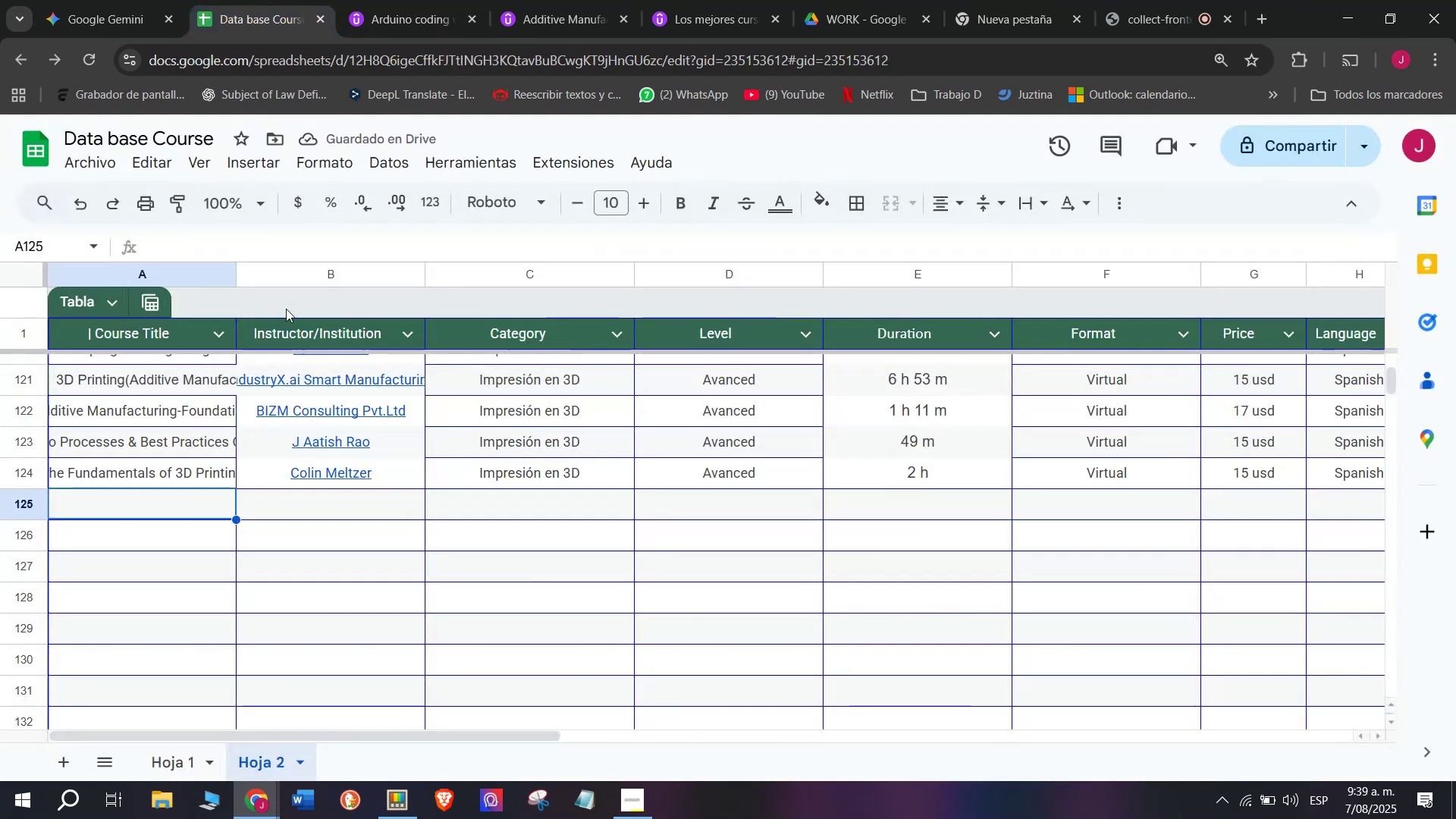 
key(Break)
 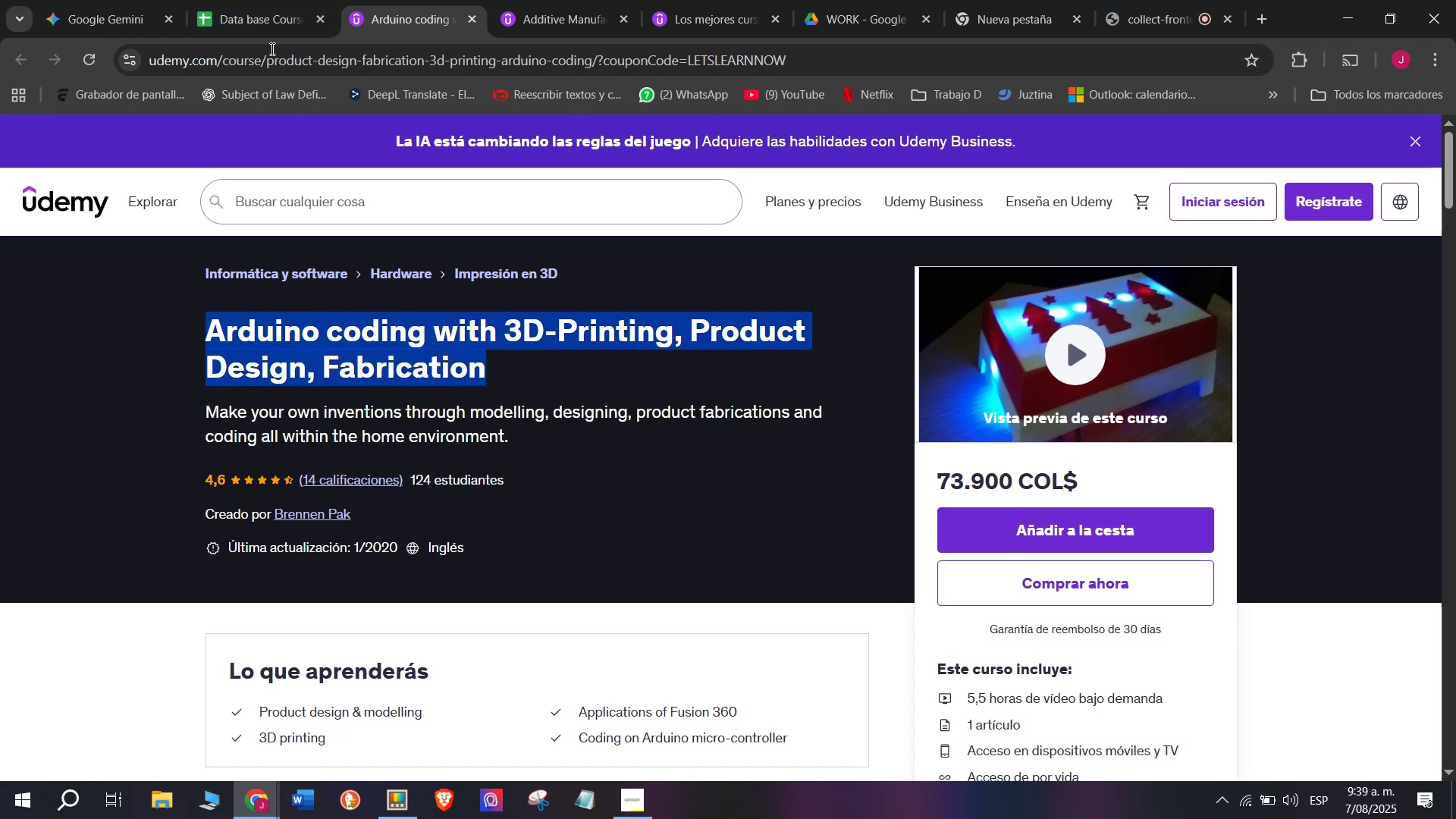 
key(Control+C)
 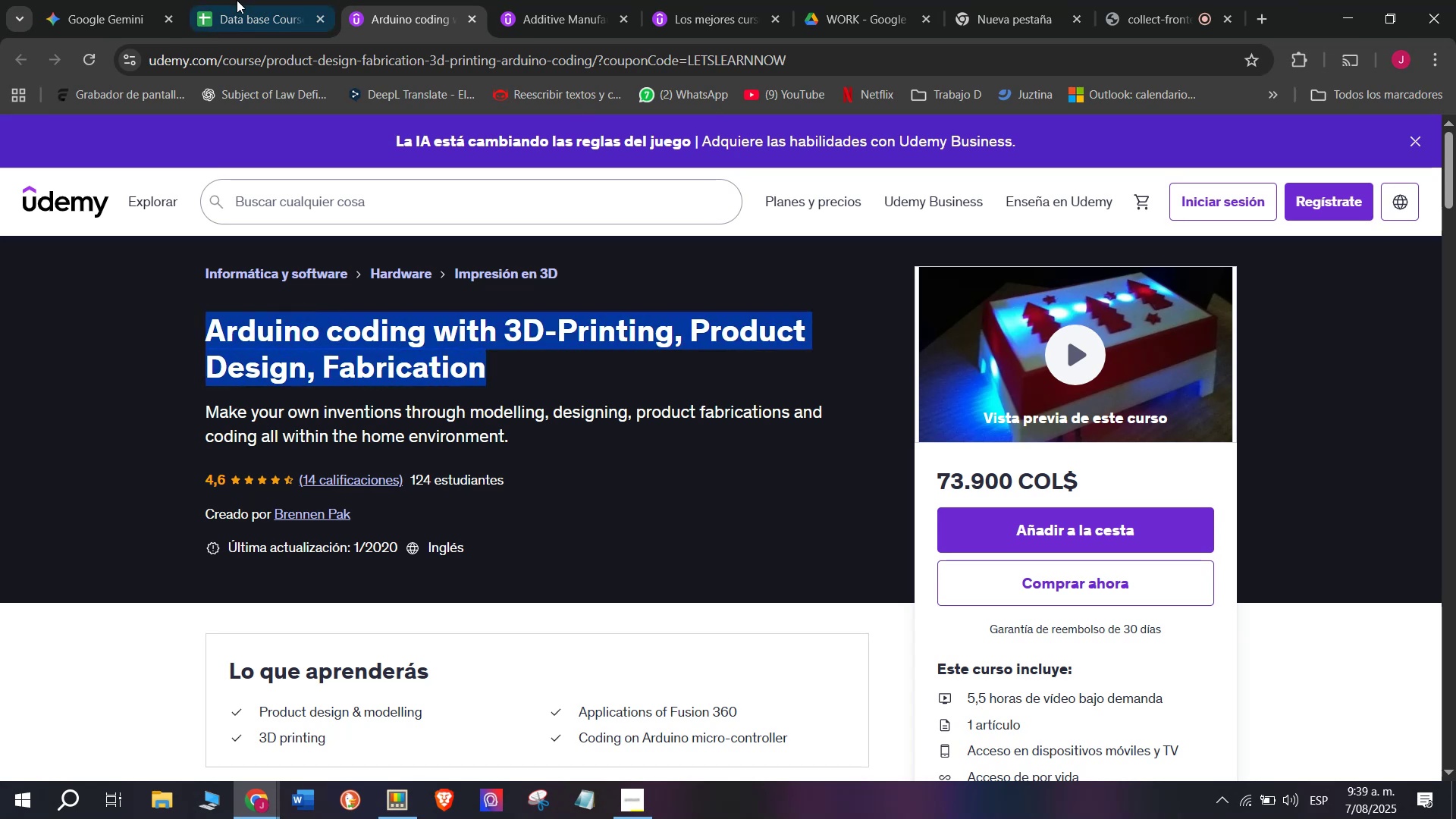 
left_click([237, 0])
 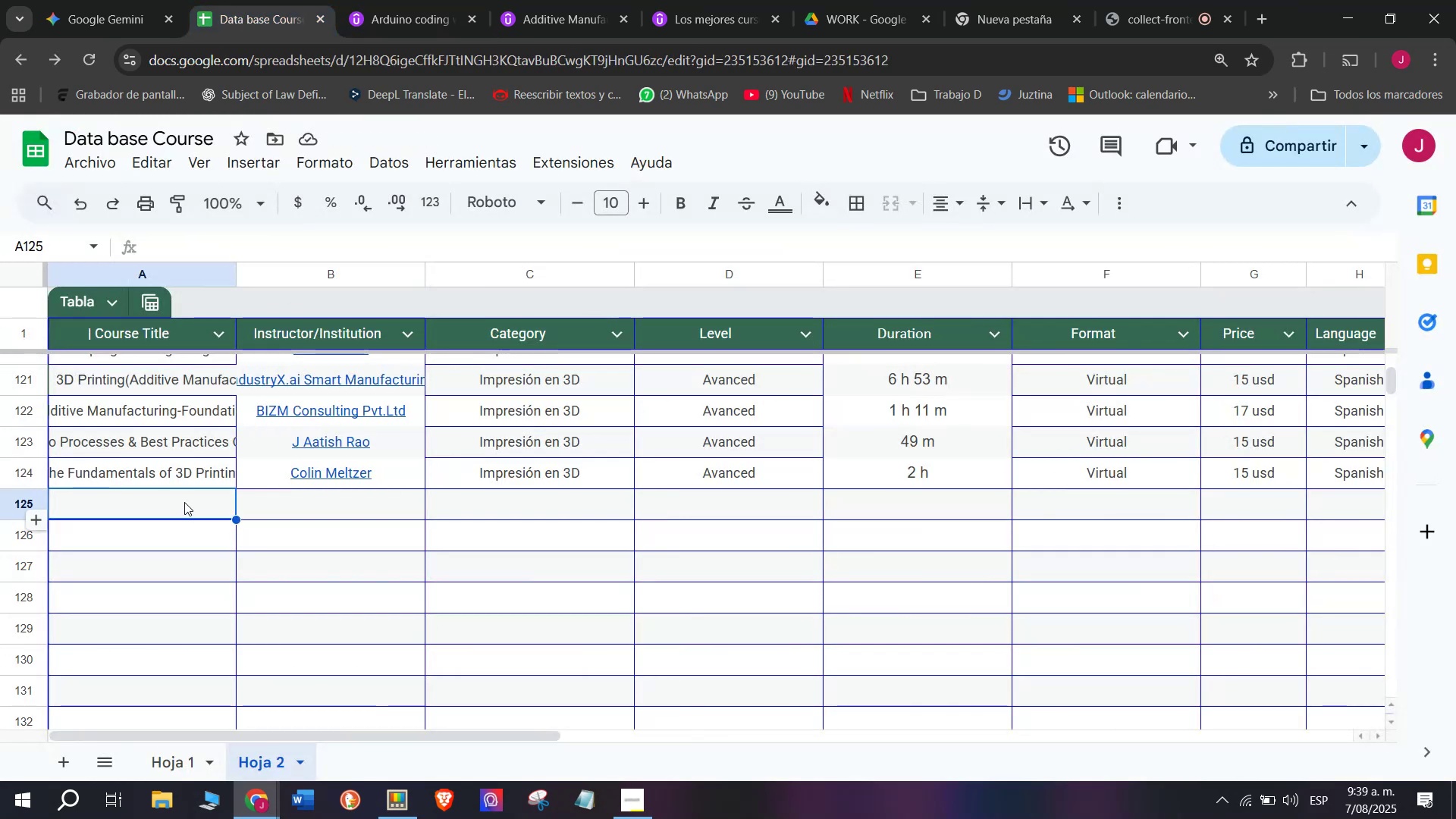 
double_click([184, 502])
 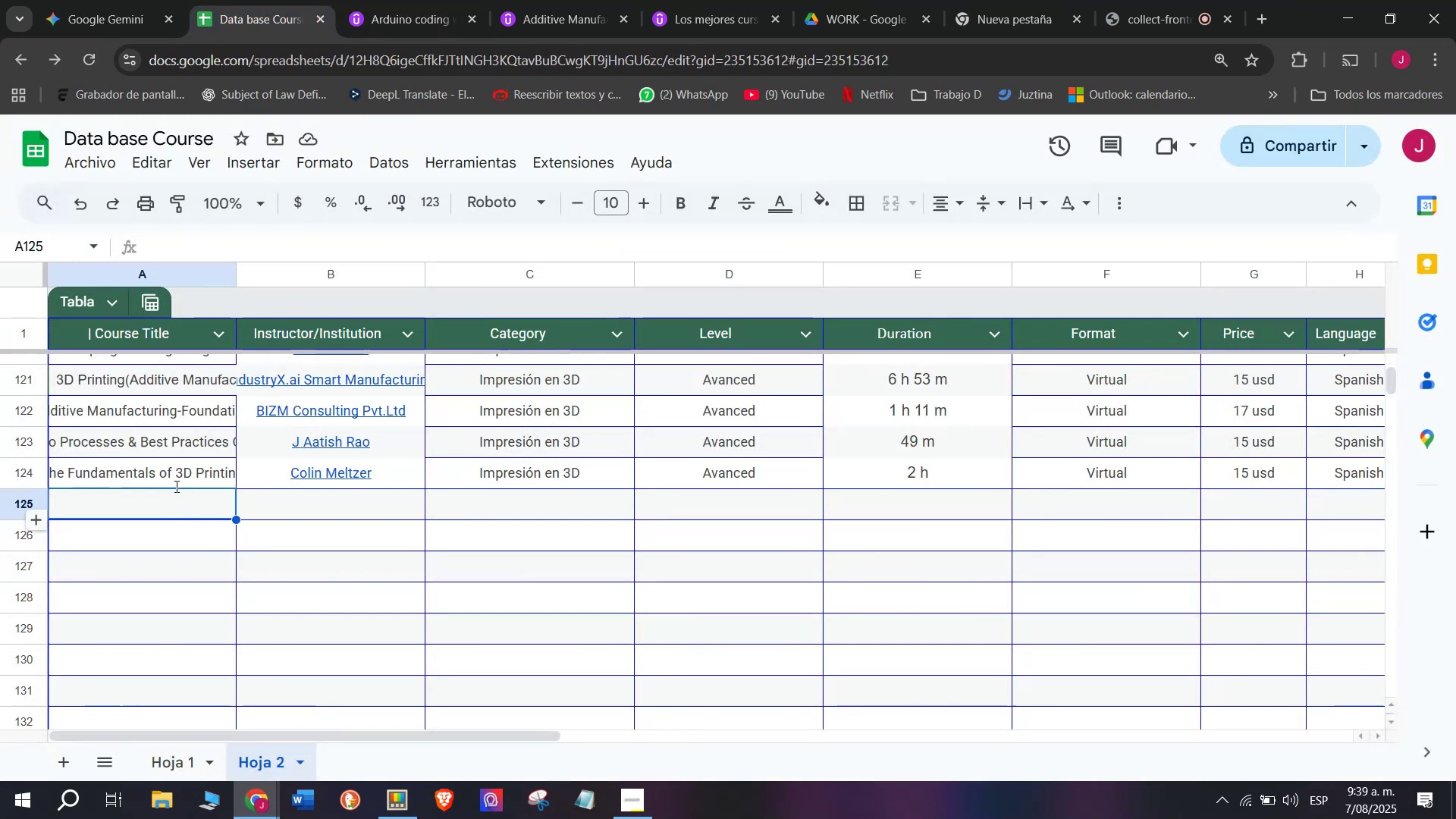 
key(Control+ControlLeft)
 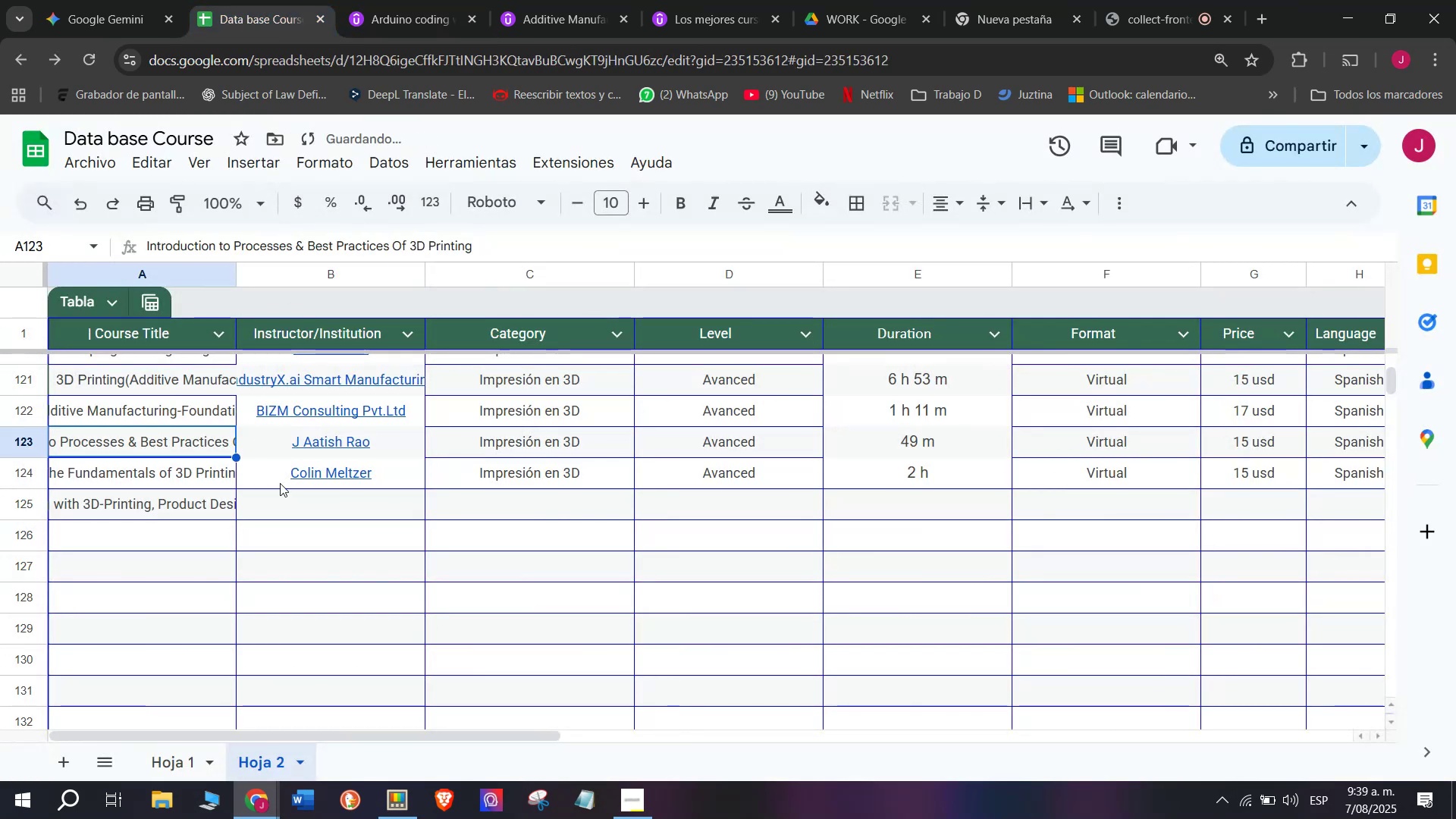 
key(Z)
 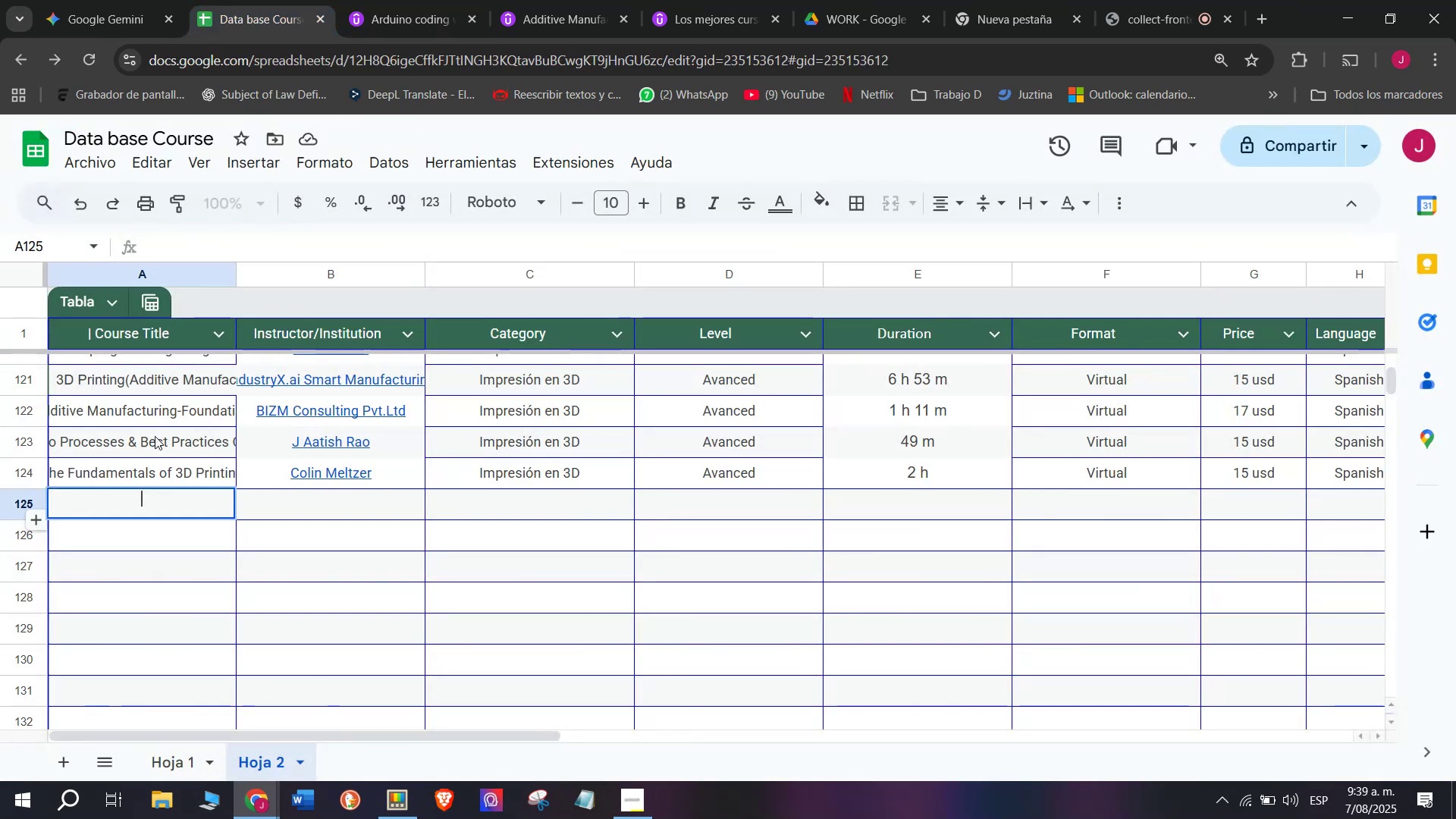 
key(Control+V)
 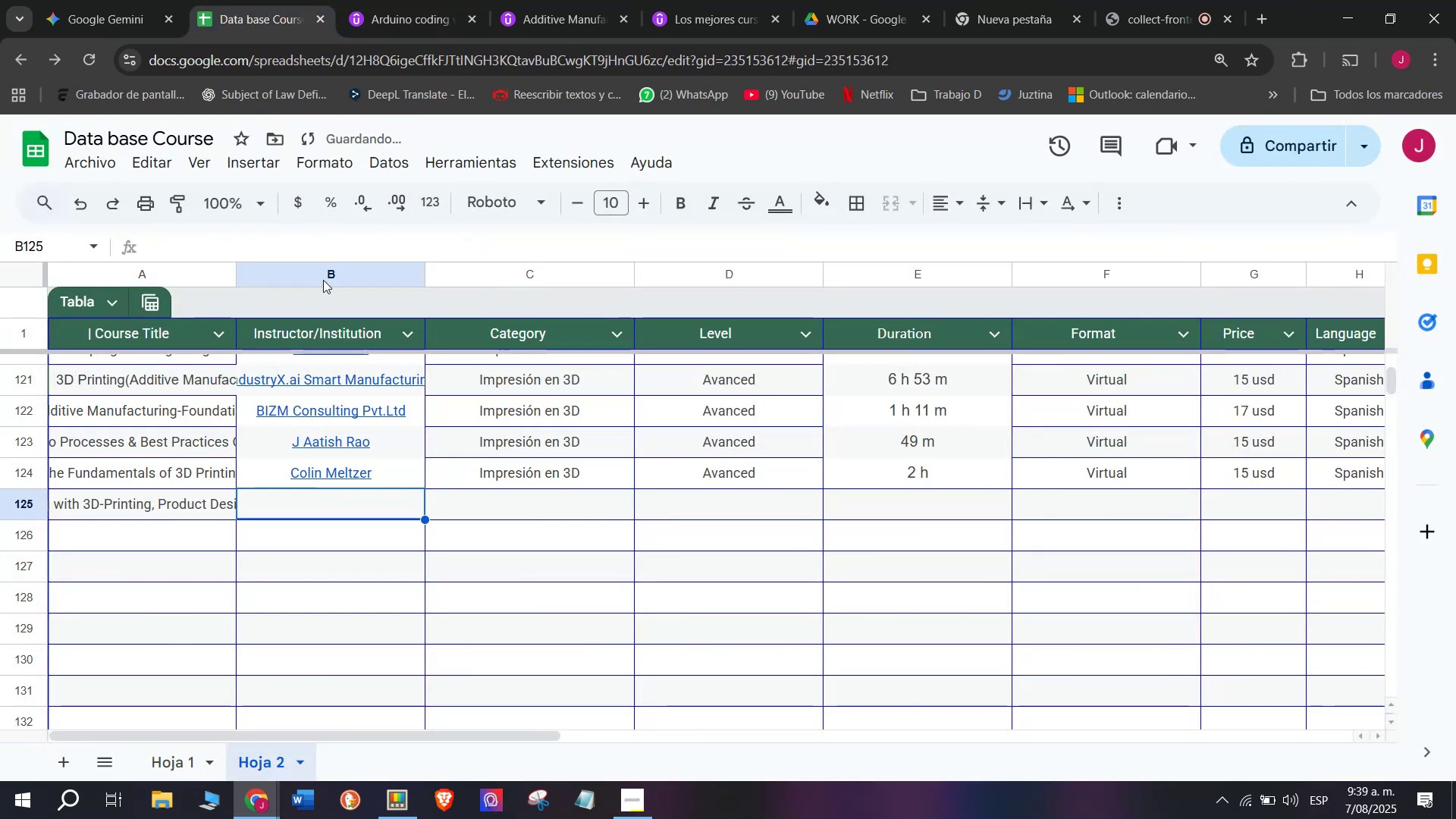 
left_click([347, 0])
 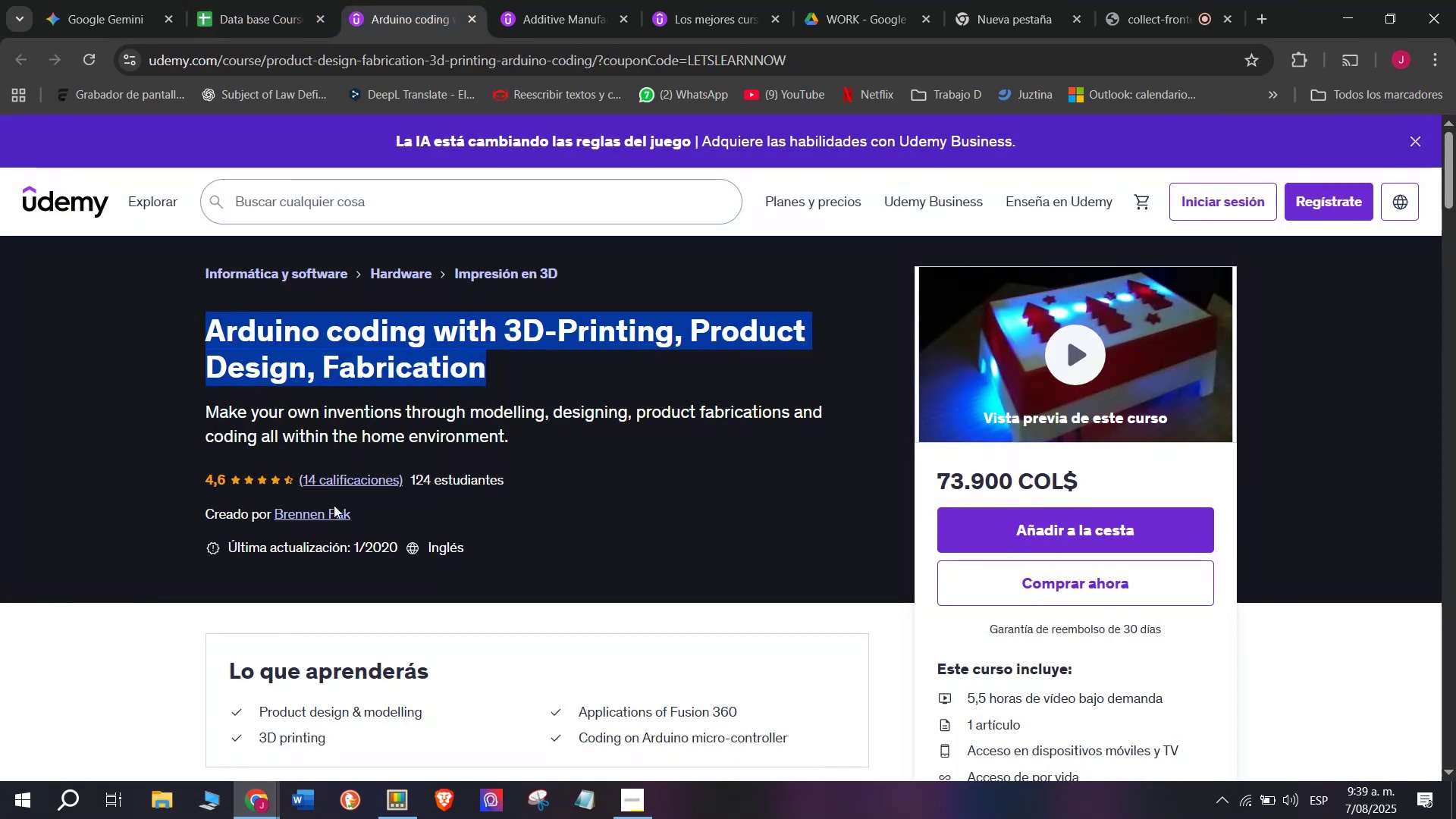 
left_click([334, 505])
 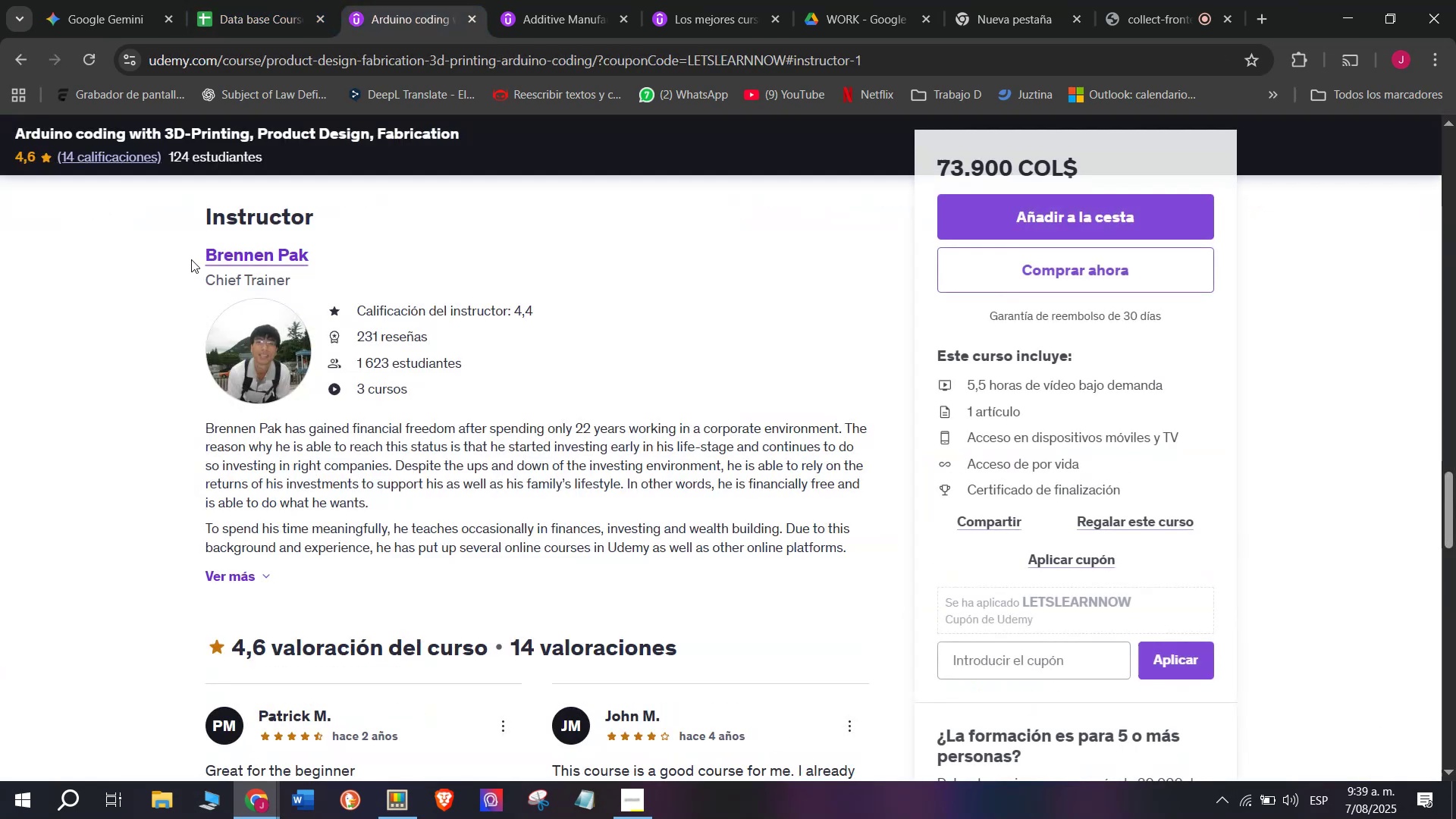 
left_click_drag(start_coordinate=[191, 259], to_coordinate=[372, 254])
 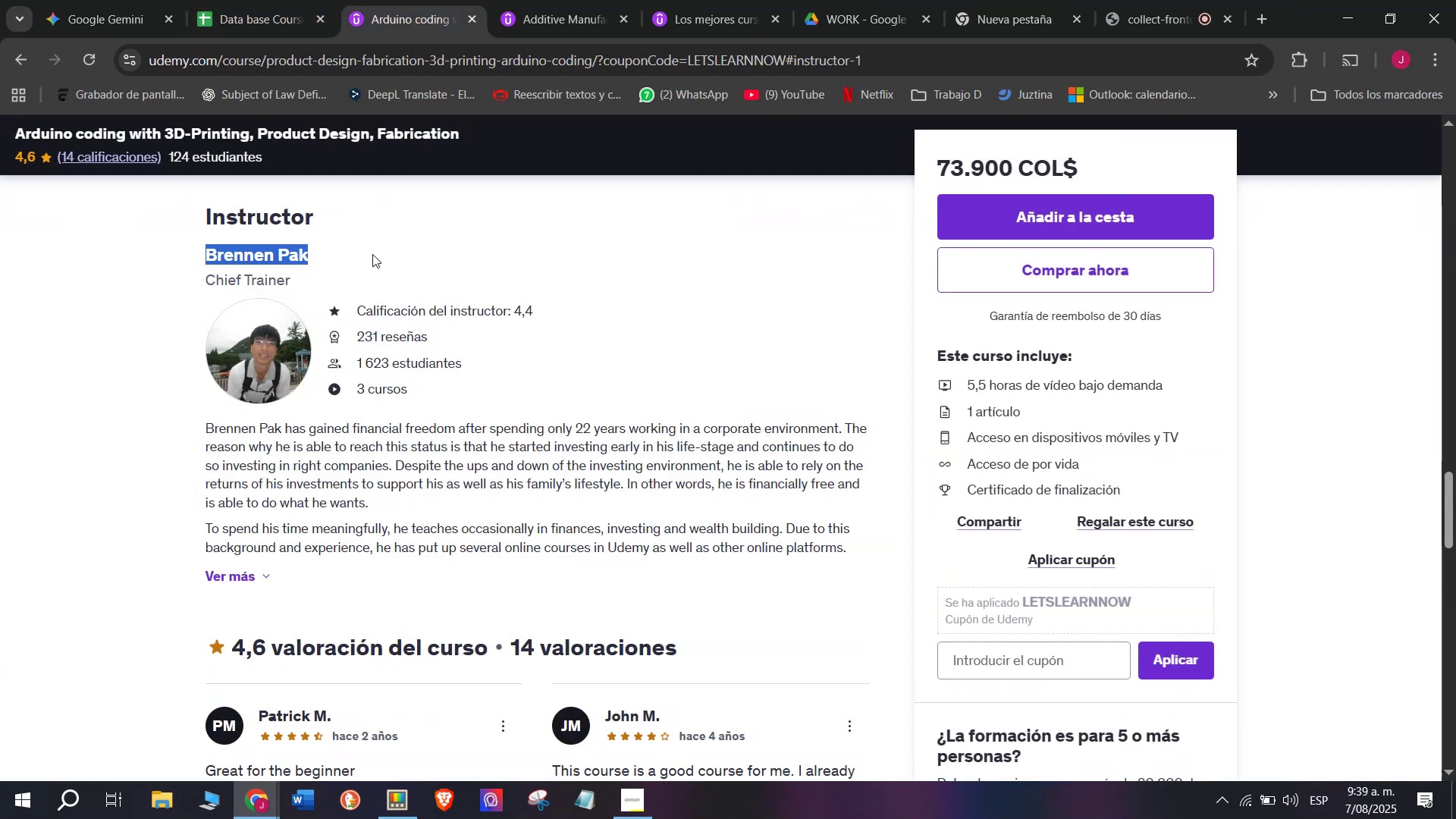 
key(Break)
 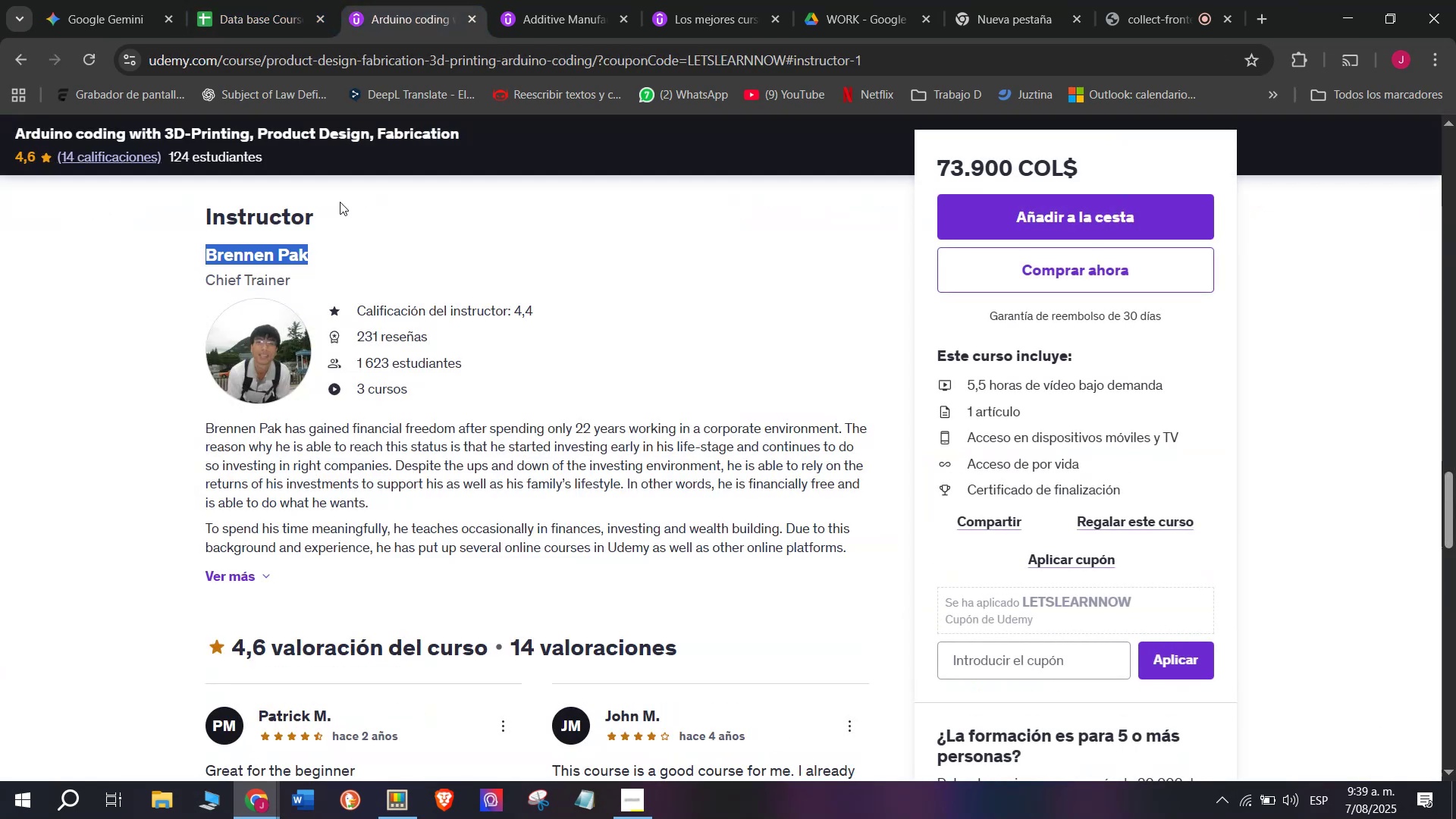 
key(Control+ControlLeft)
 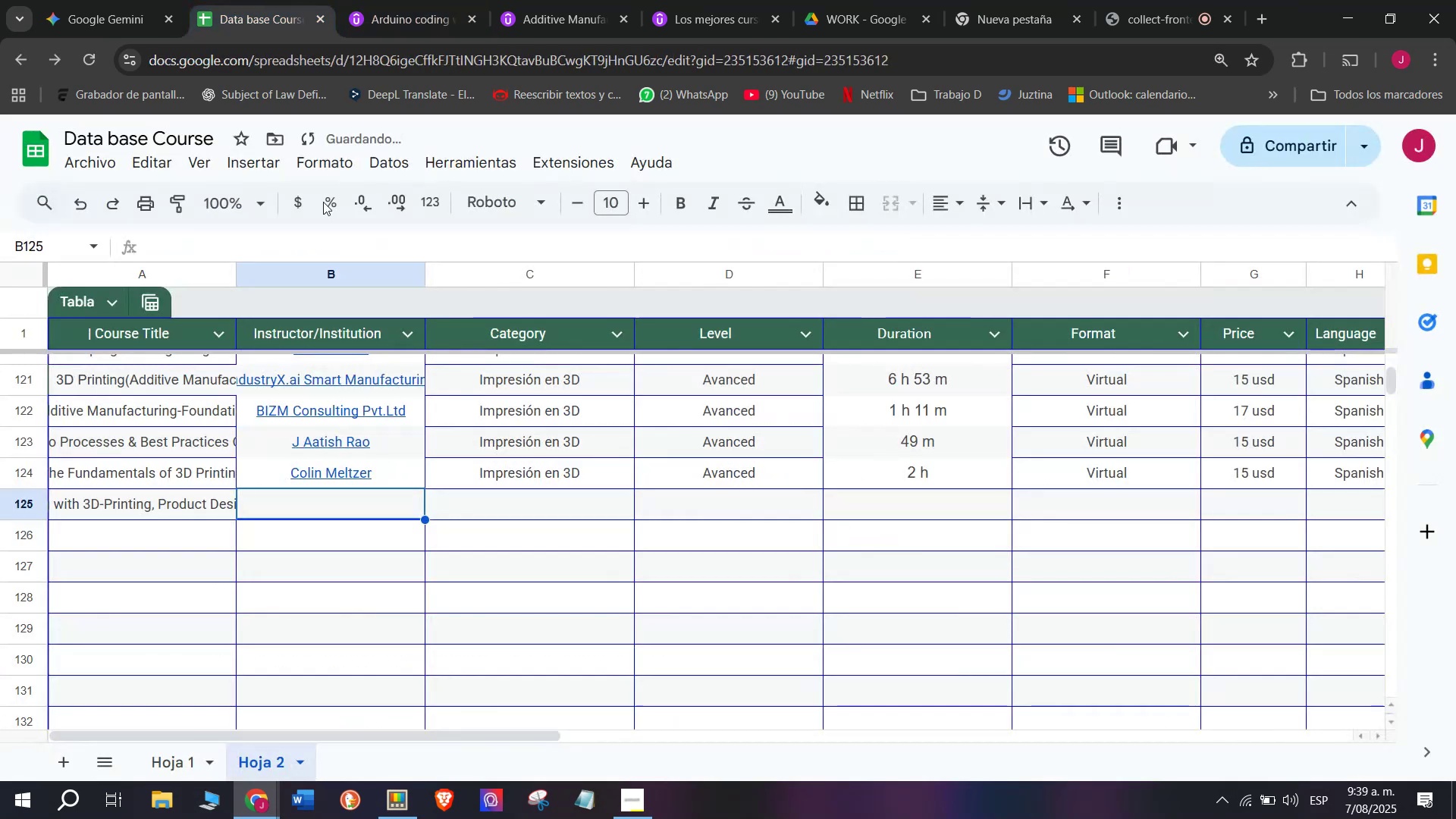 
key(Control+C)
 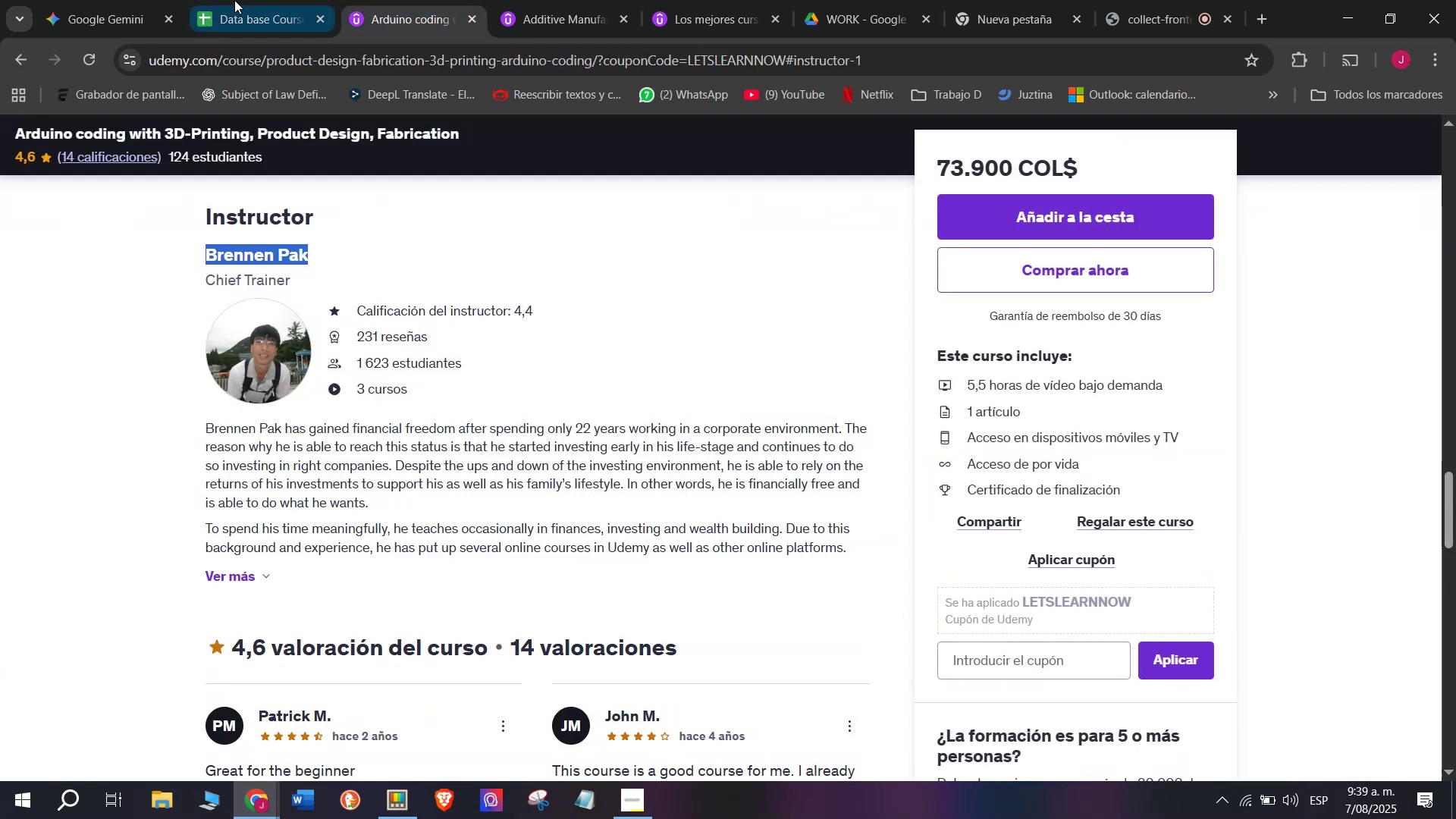 
left_click([234, 0])
 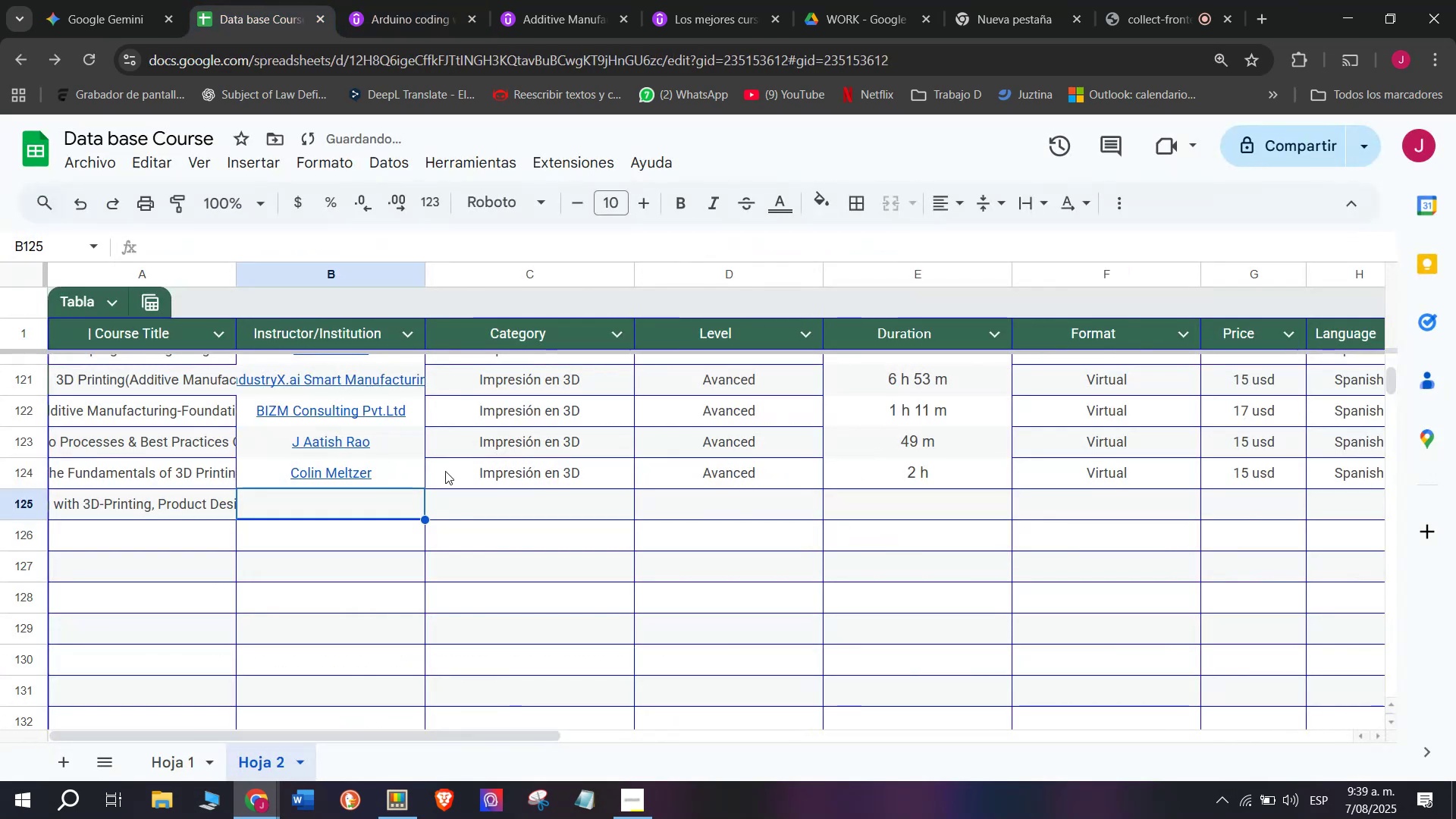 
key(Control+ControlLeft)
 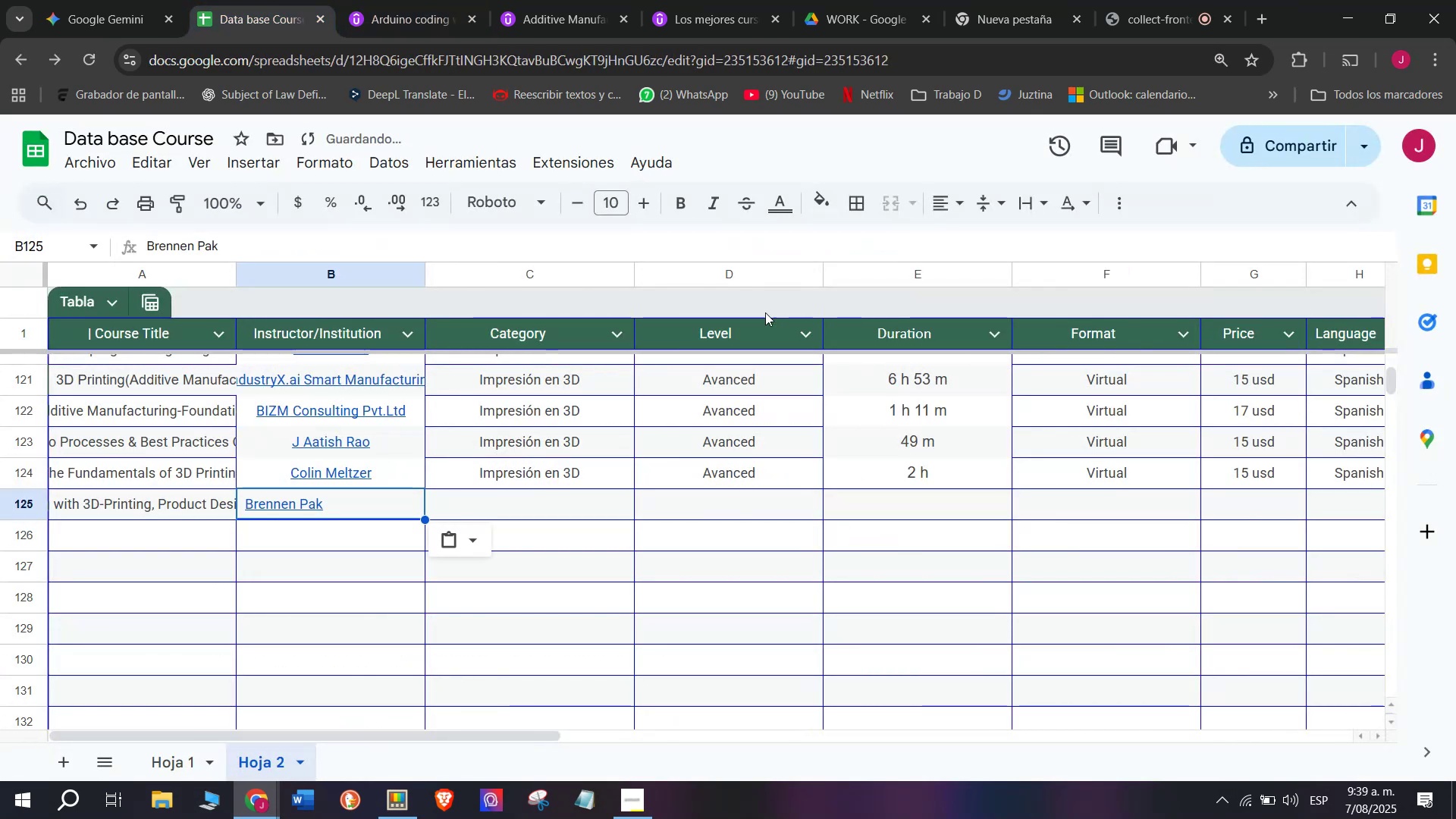 
key(Z)
 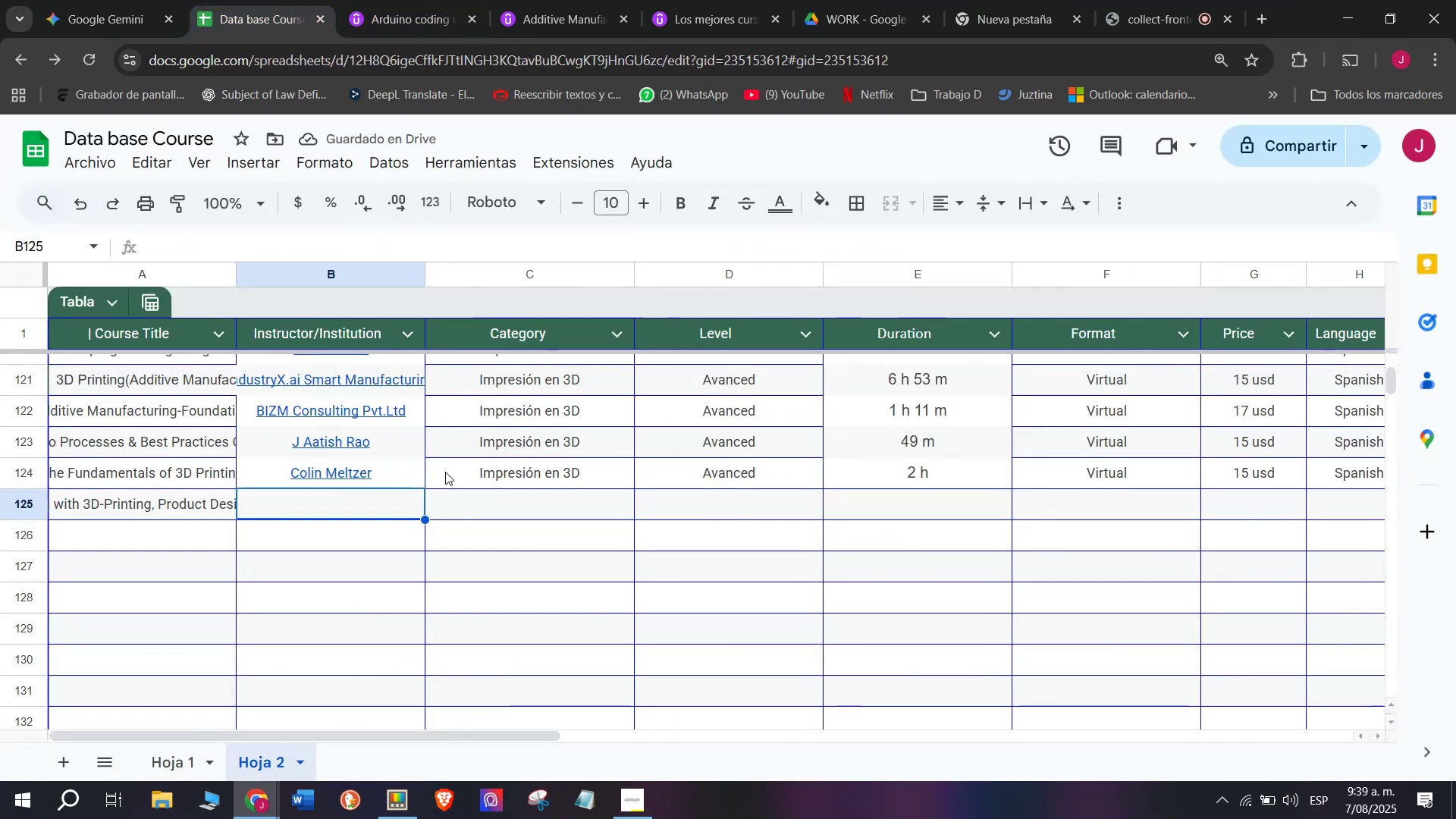 
key(Control+V)
 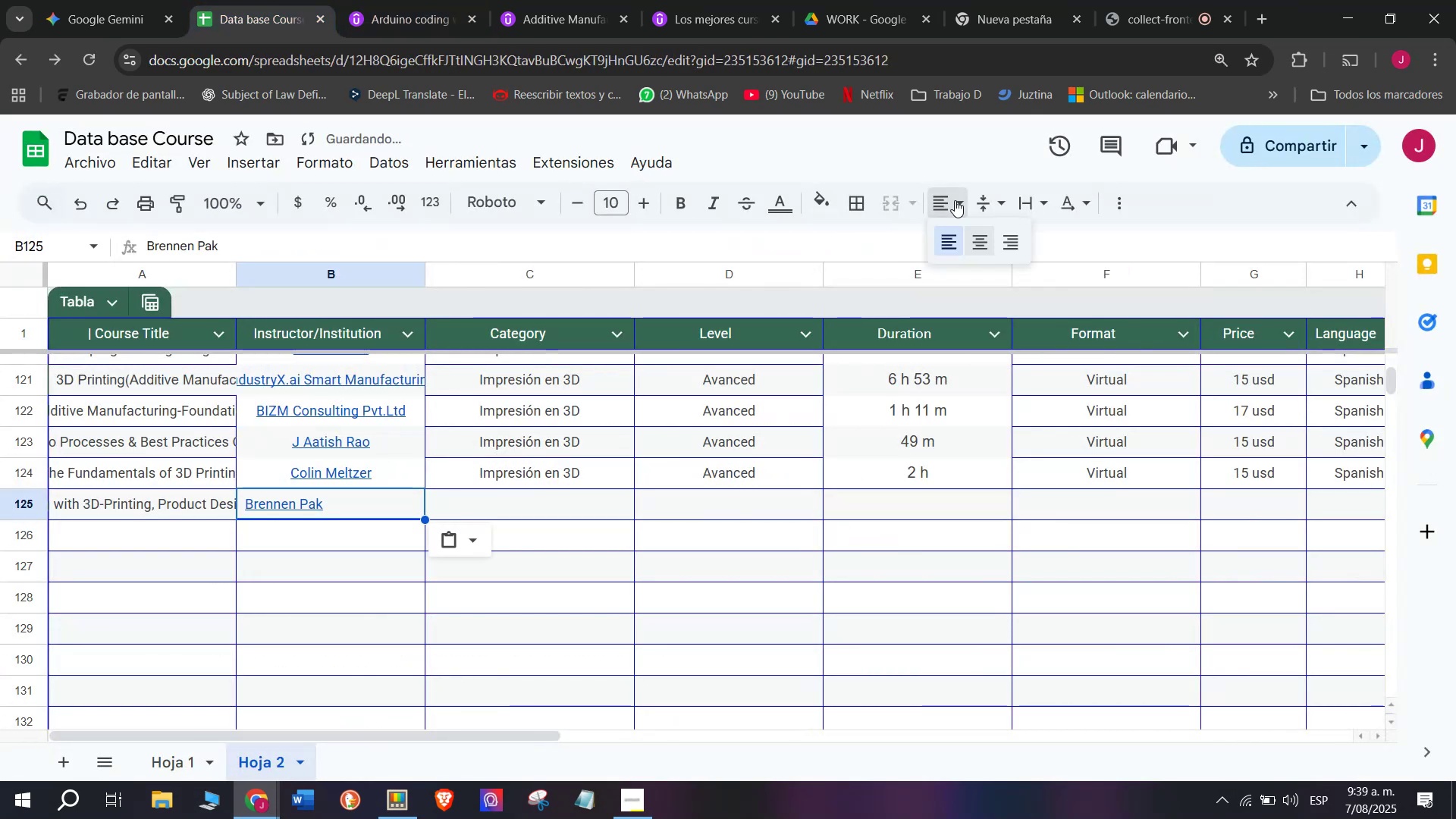 
double_click([974, 243])
 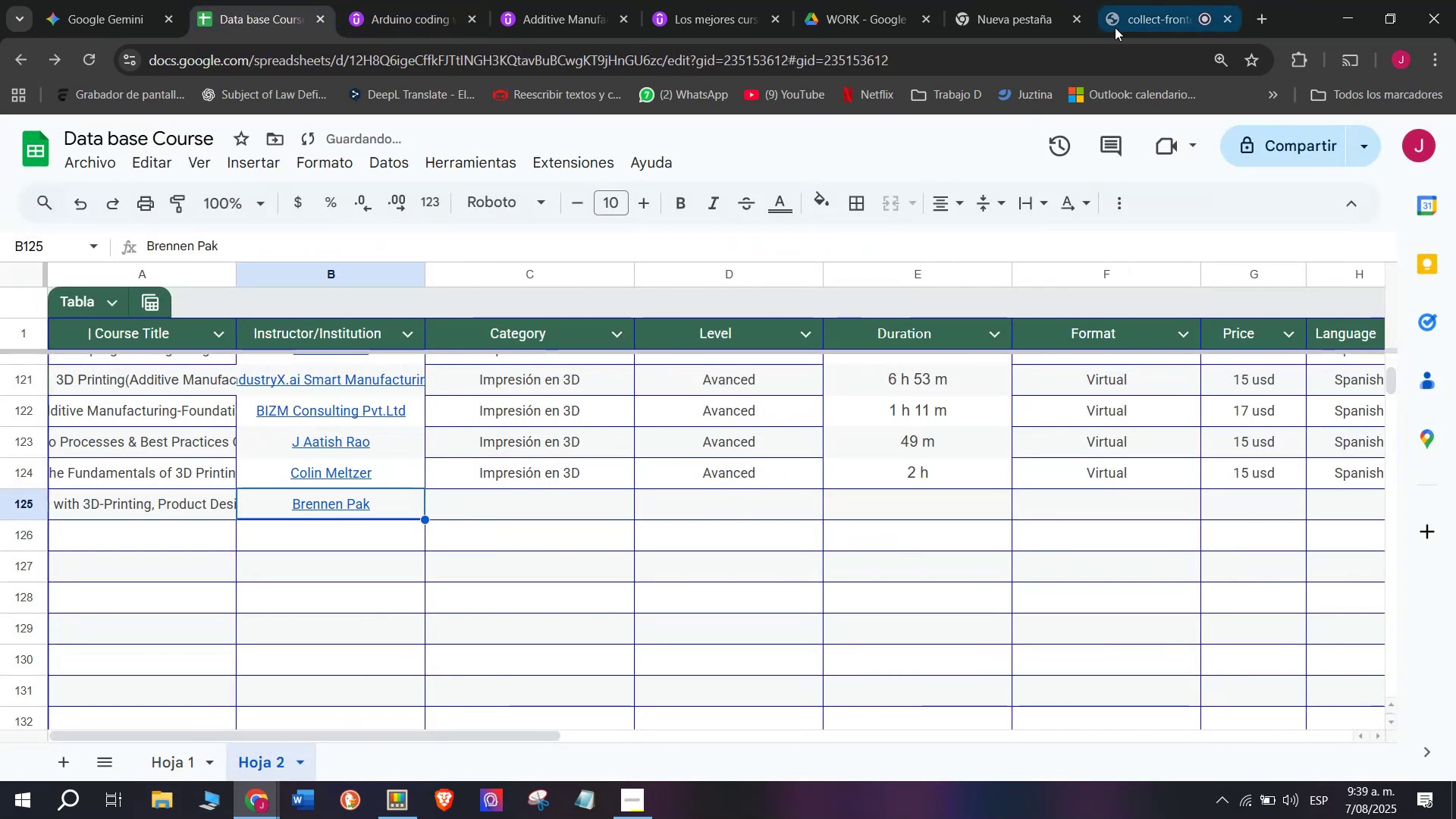 
triple_click([1115, 26])
 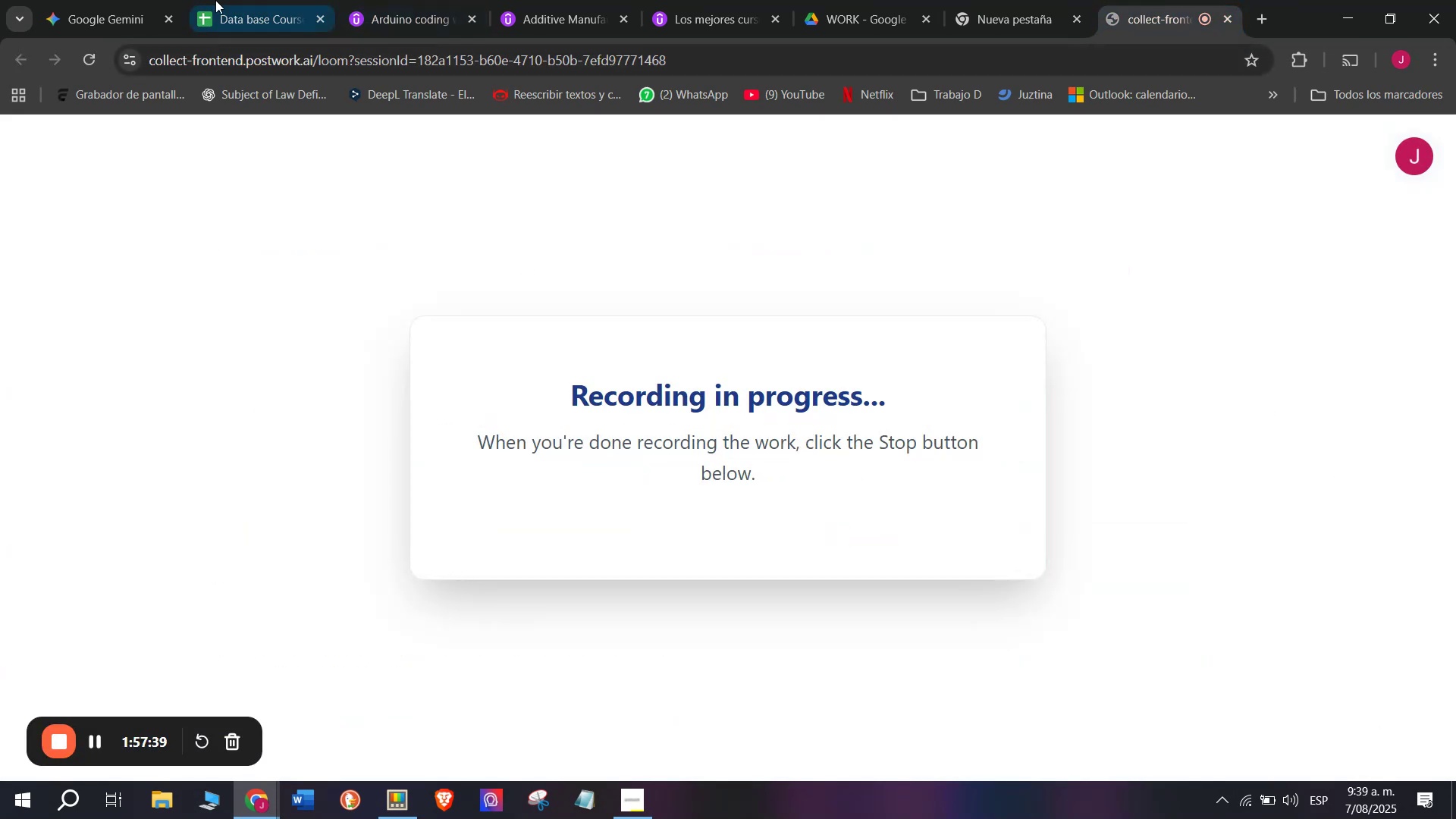 
left_click([293, 0])
 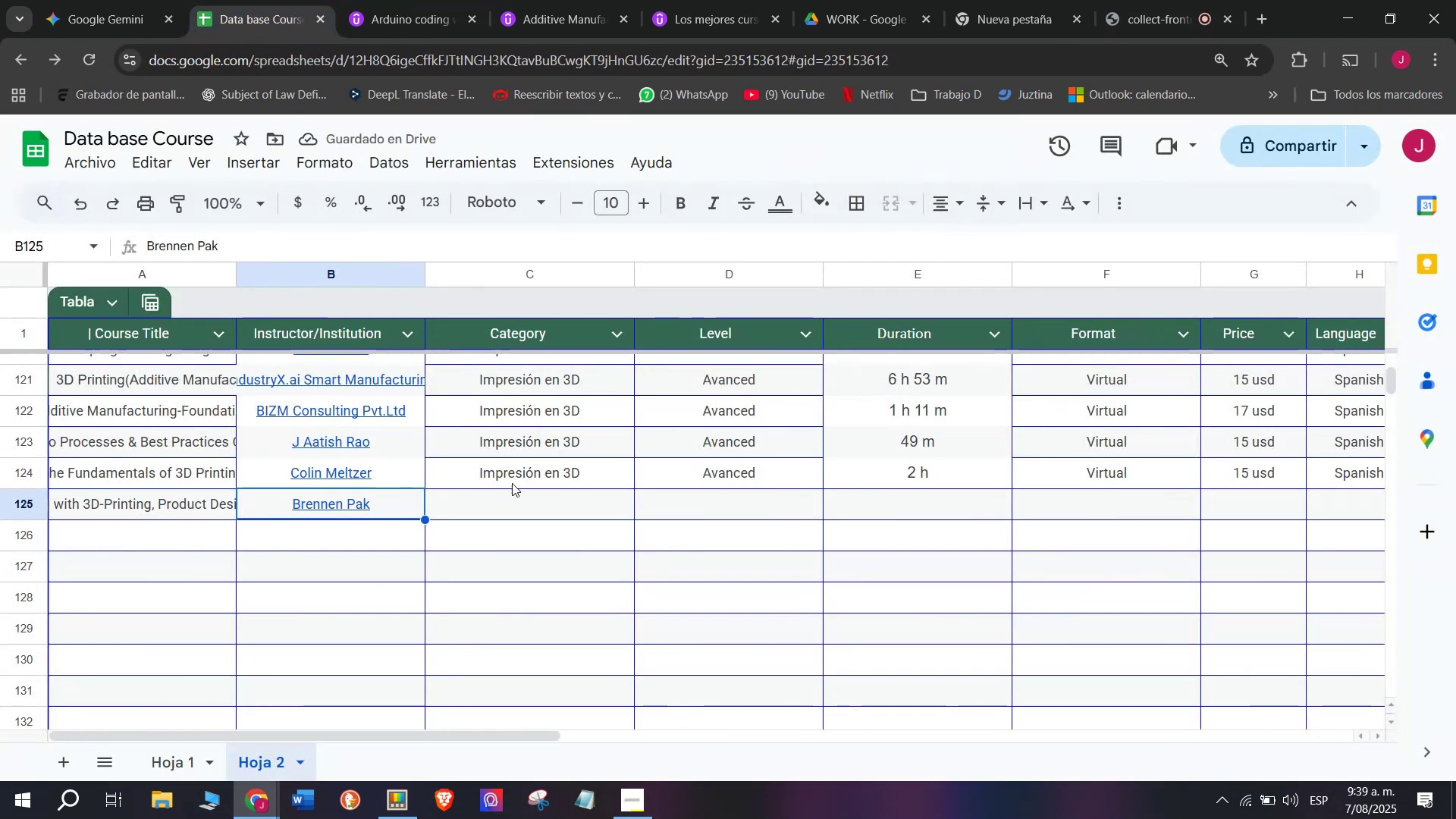 
key(Break)
 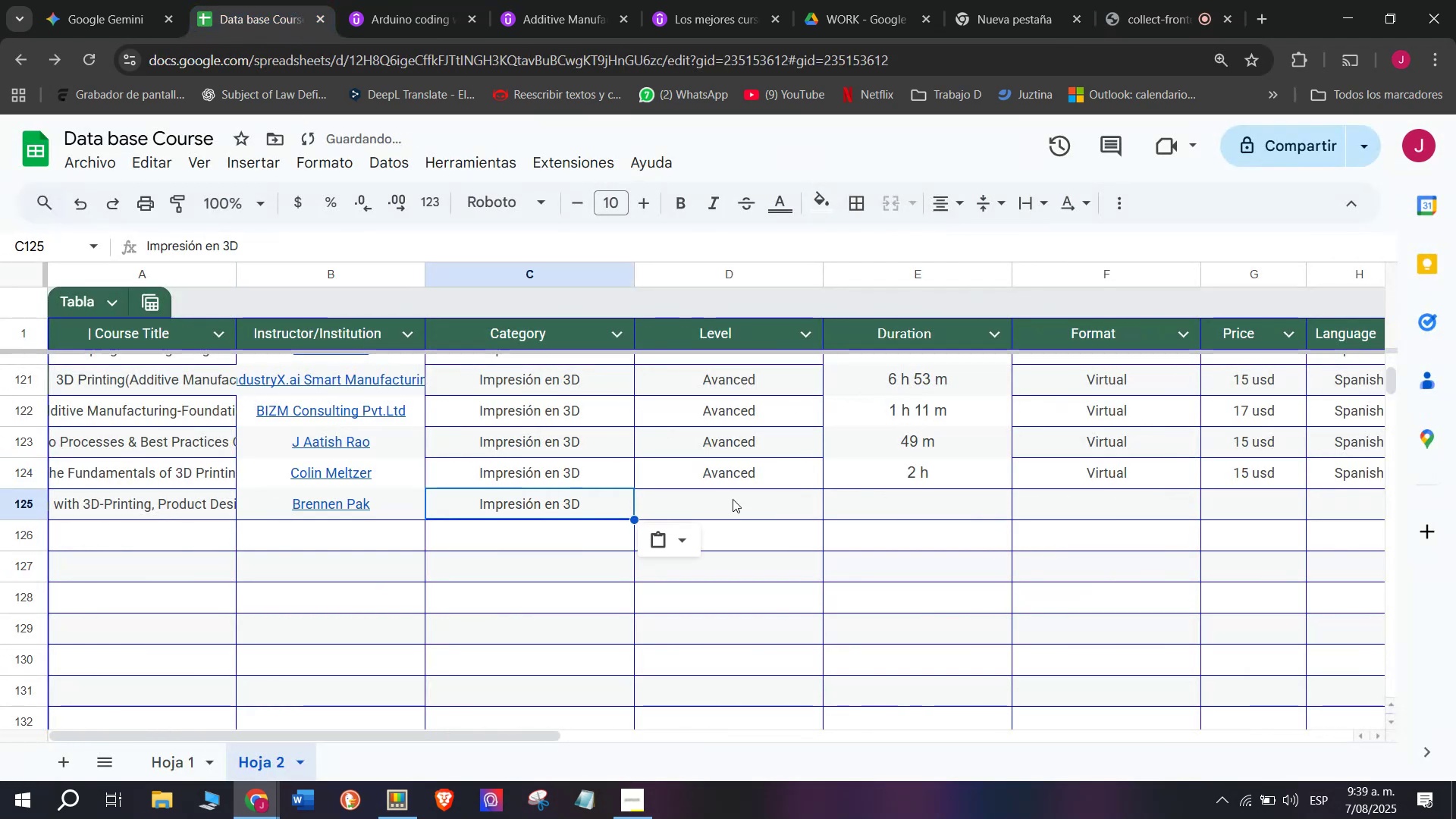 
key(Control+ControlLeft)
 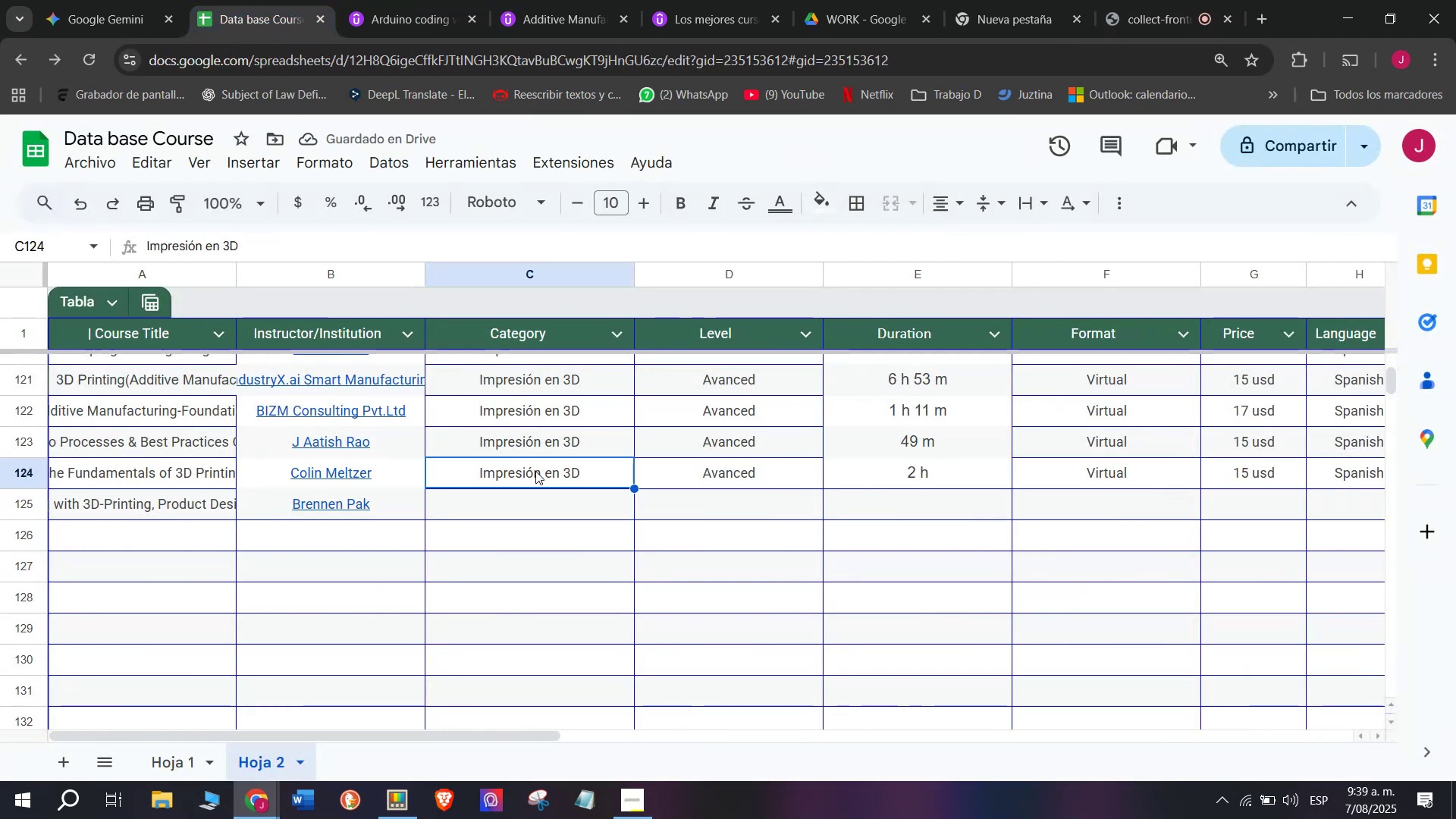 
key(Control+C)
 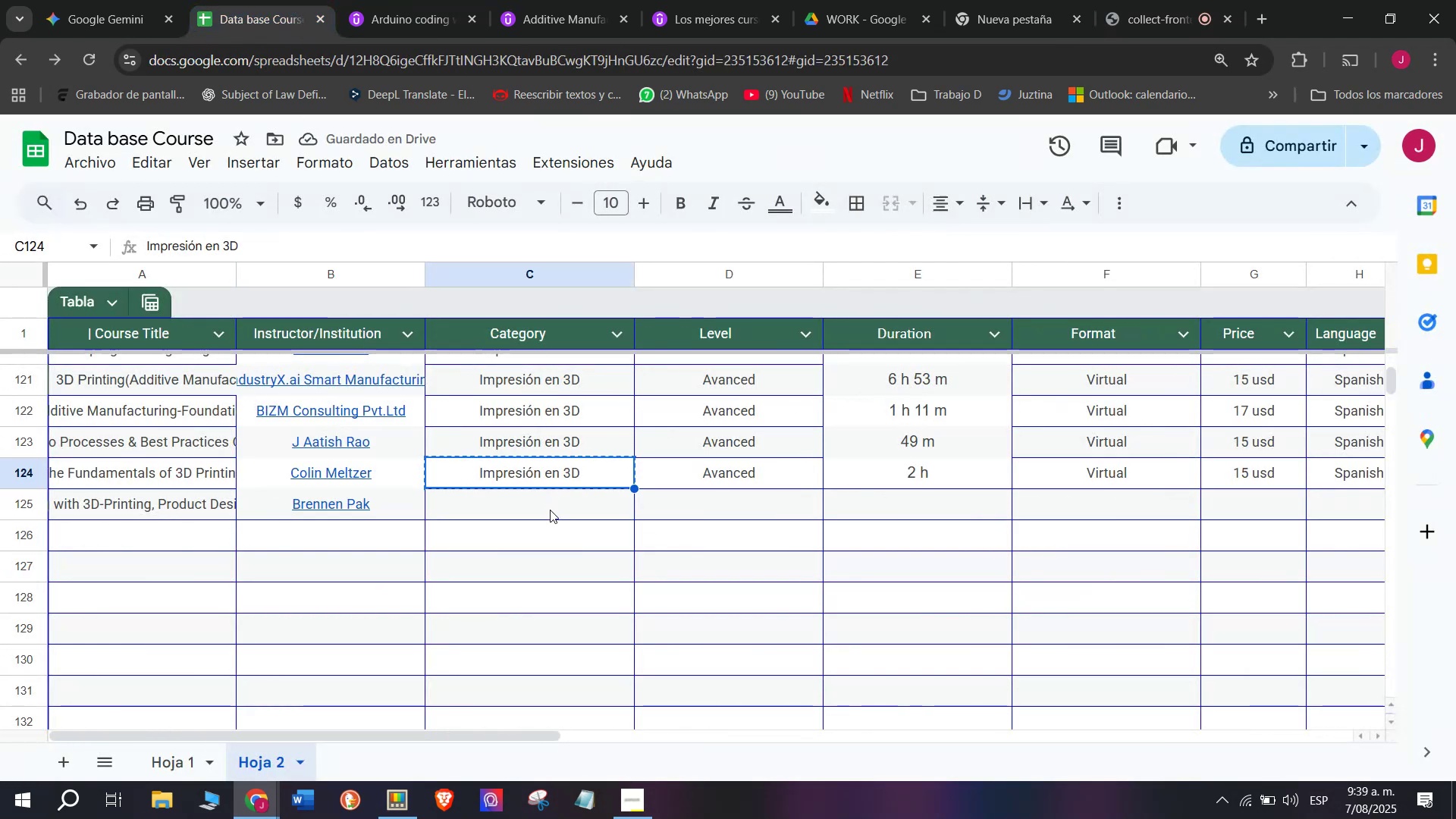 
key(Z)
 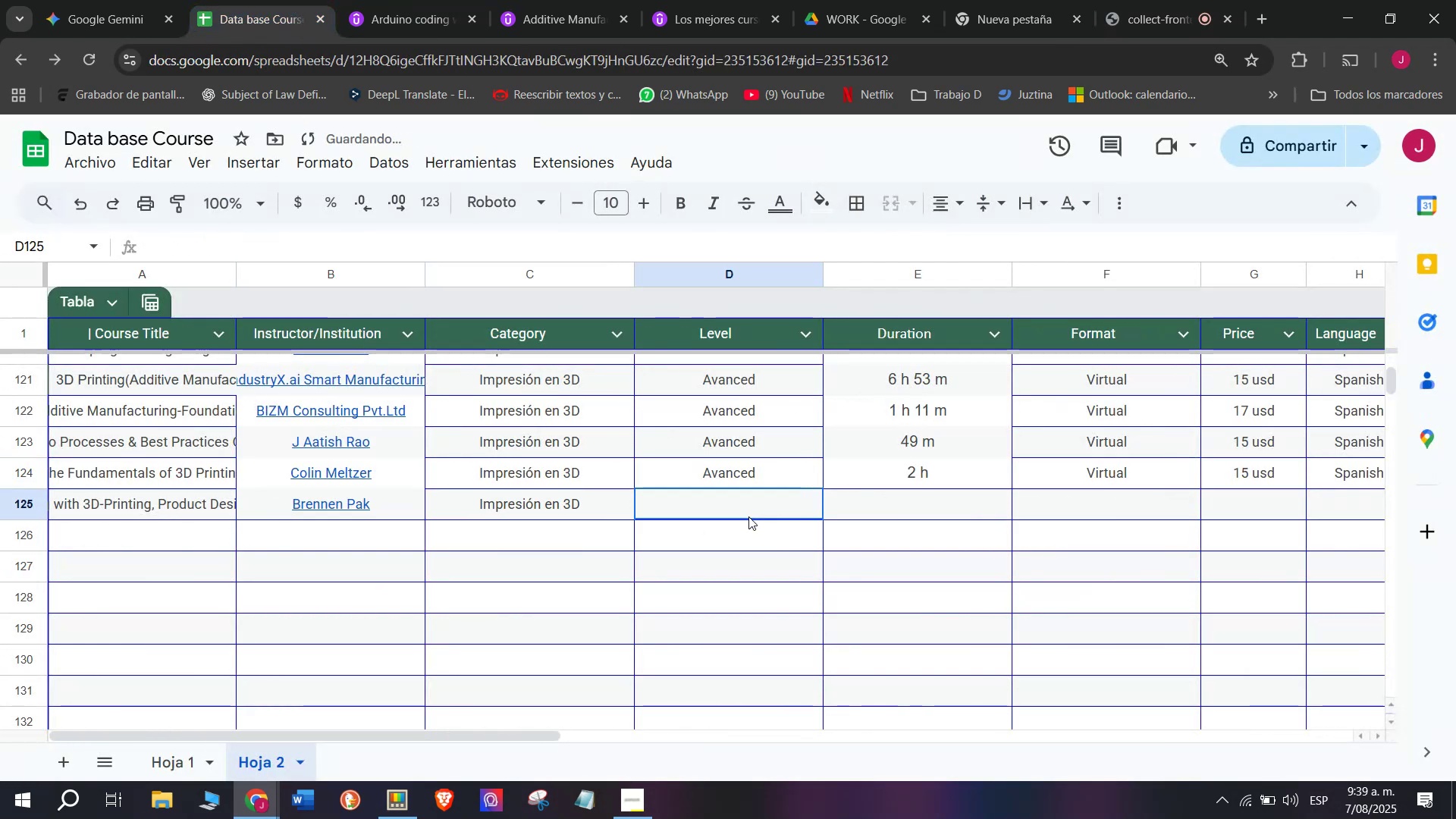 
key(Control+ControlLeft)
 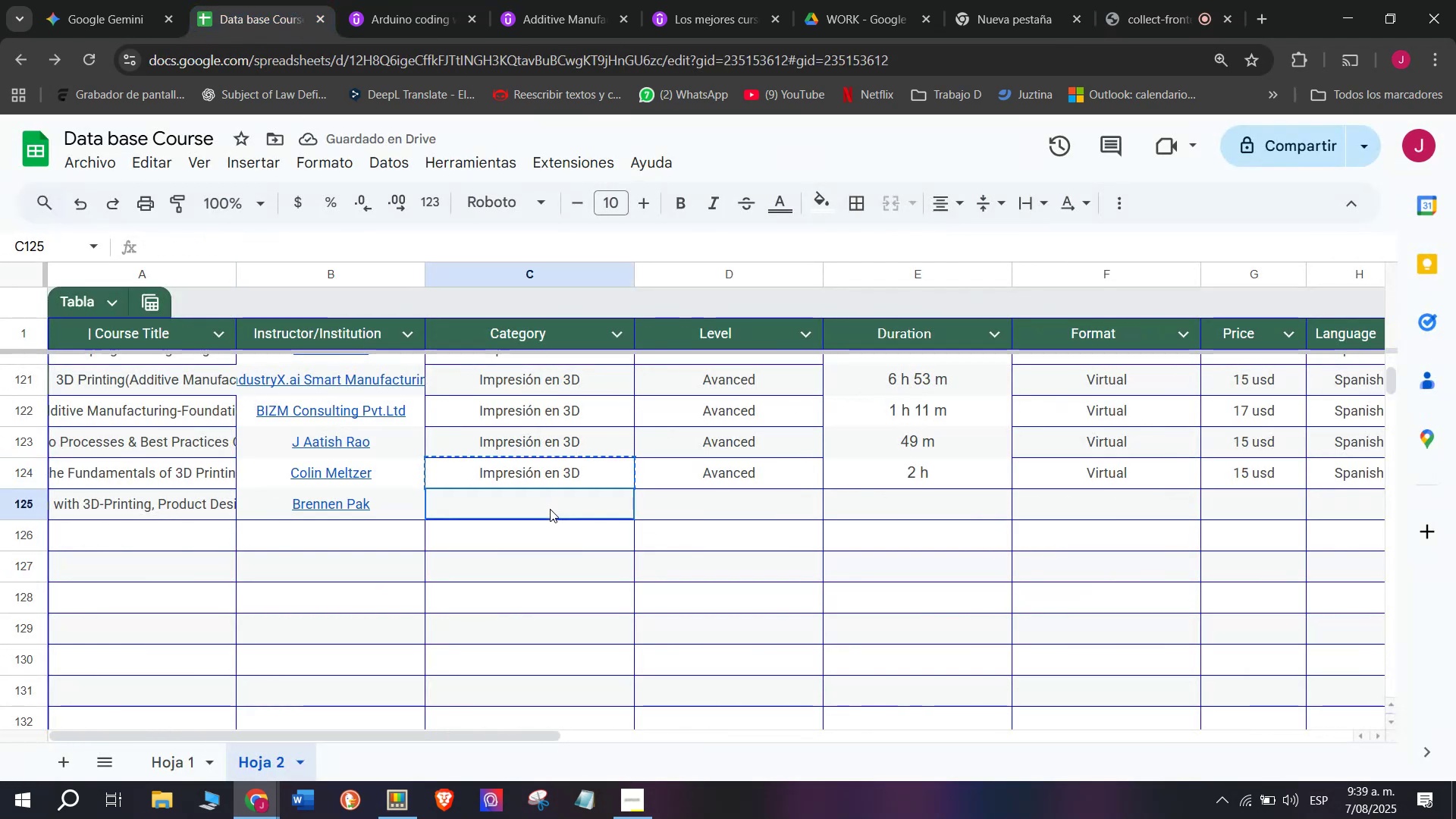 
key(Control+V)
 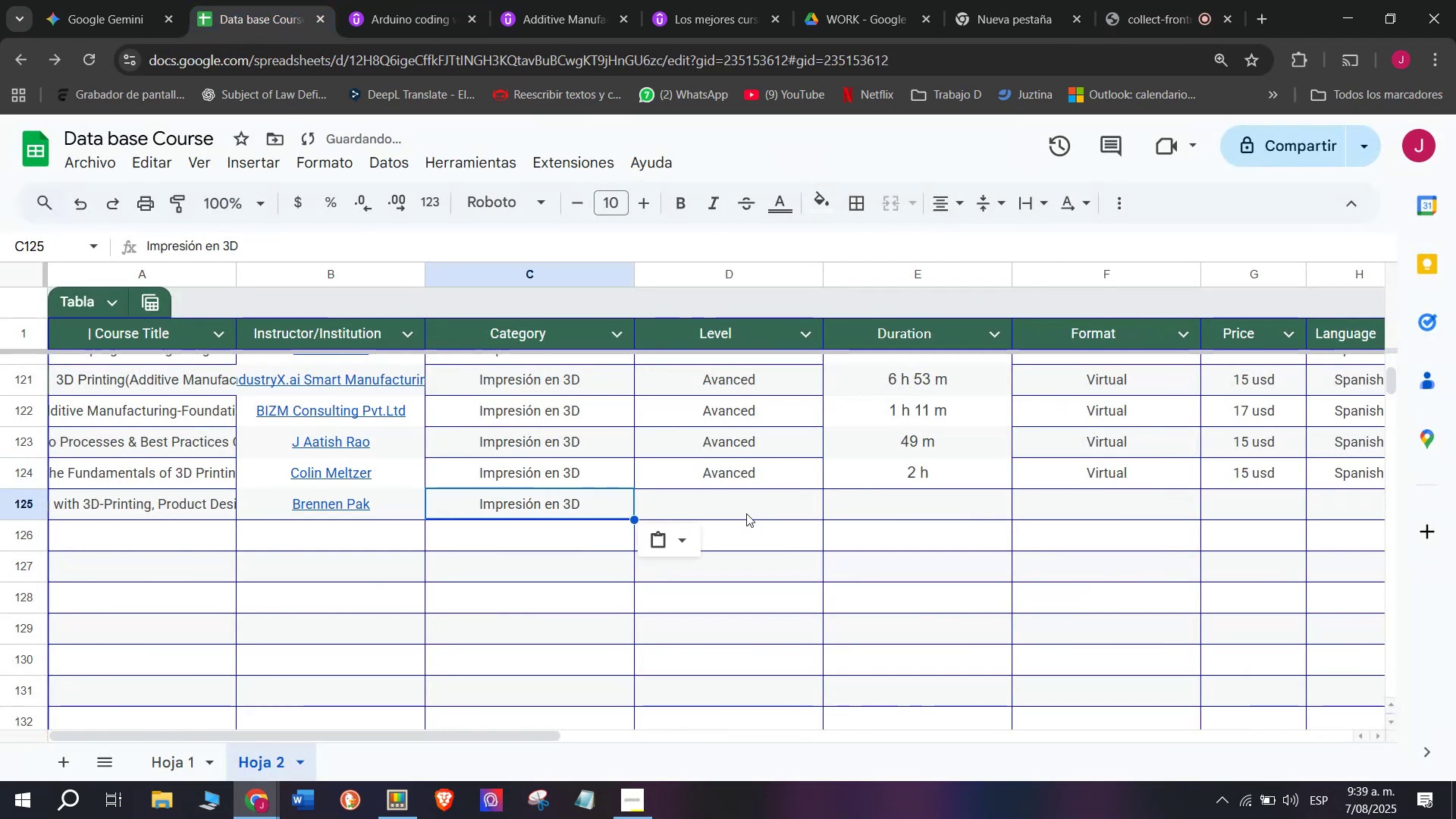 
triple_click([748, 516])
 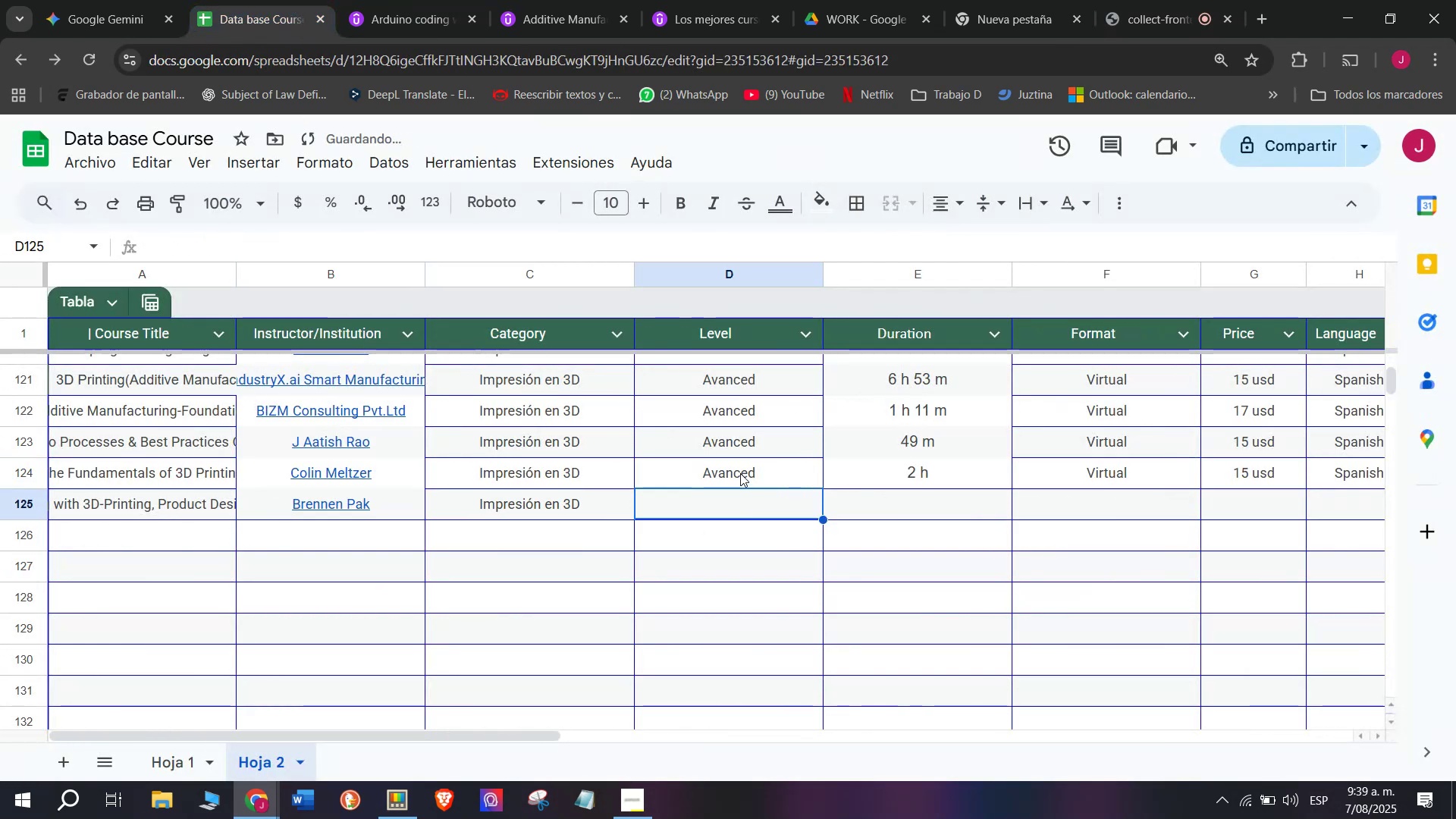 
key(Control+ControlLeft)
 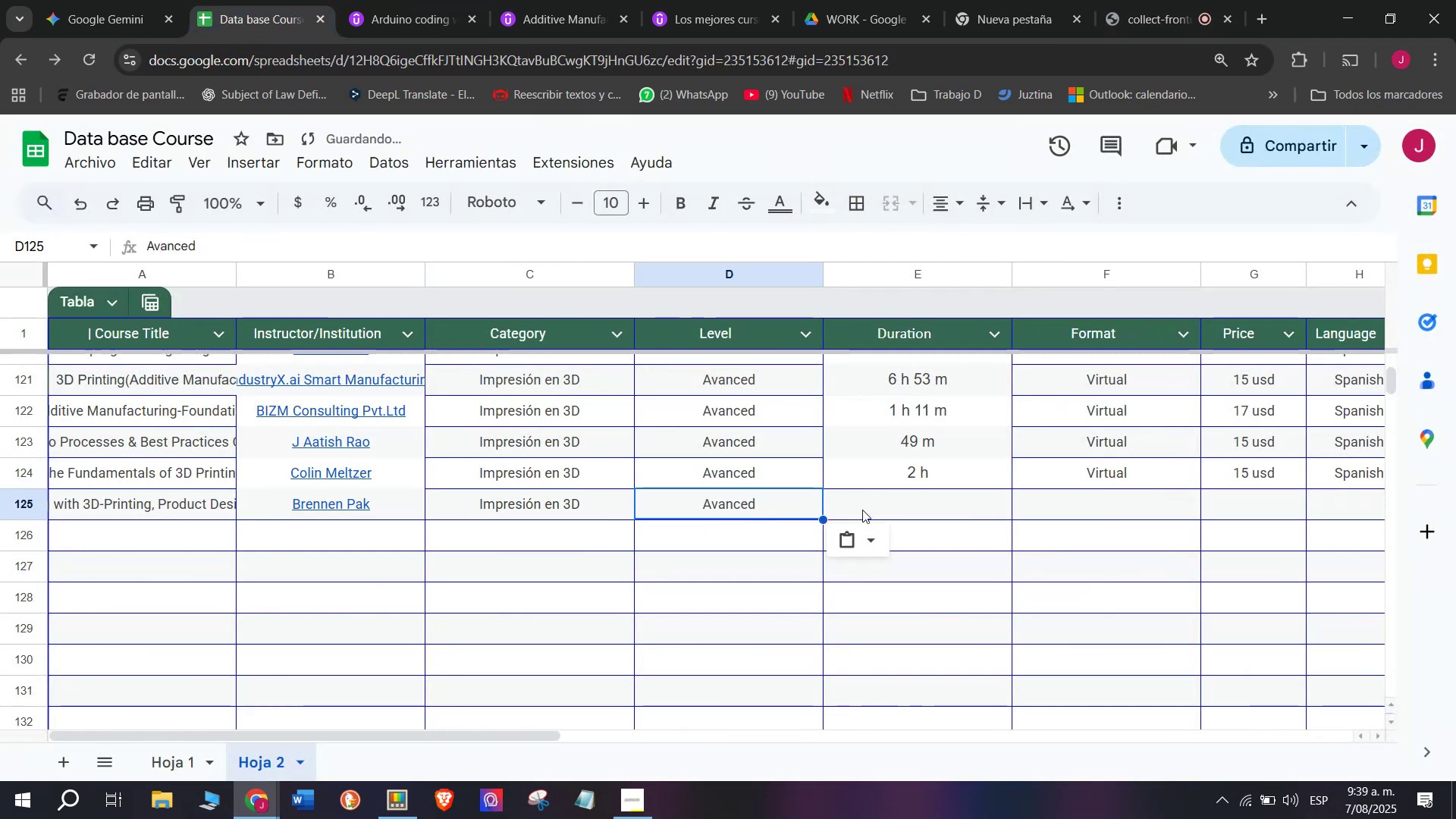 
key(Break)
 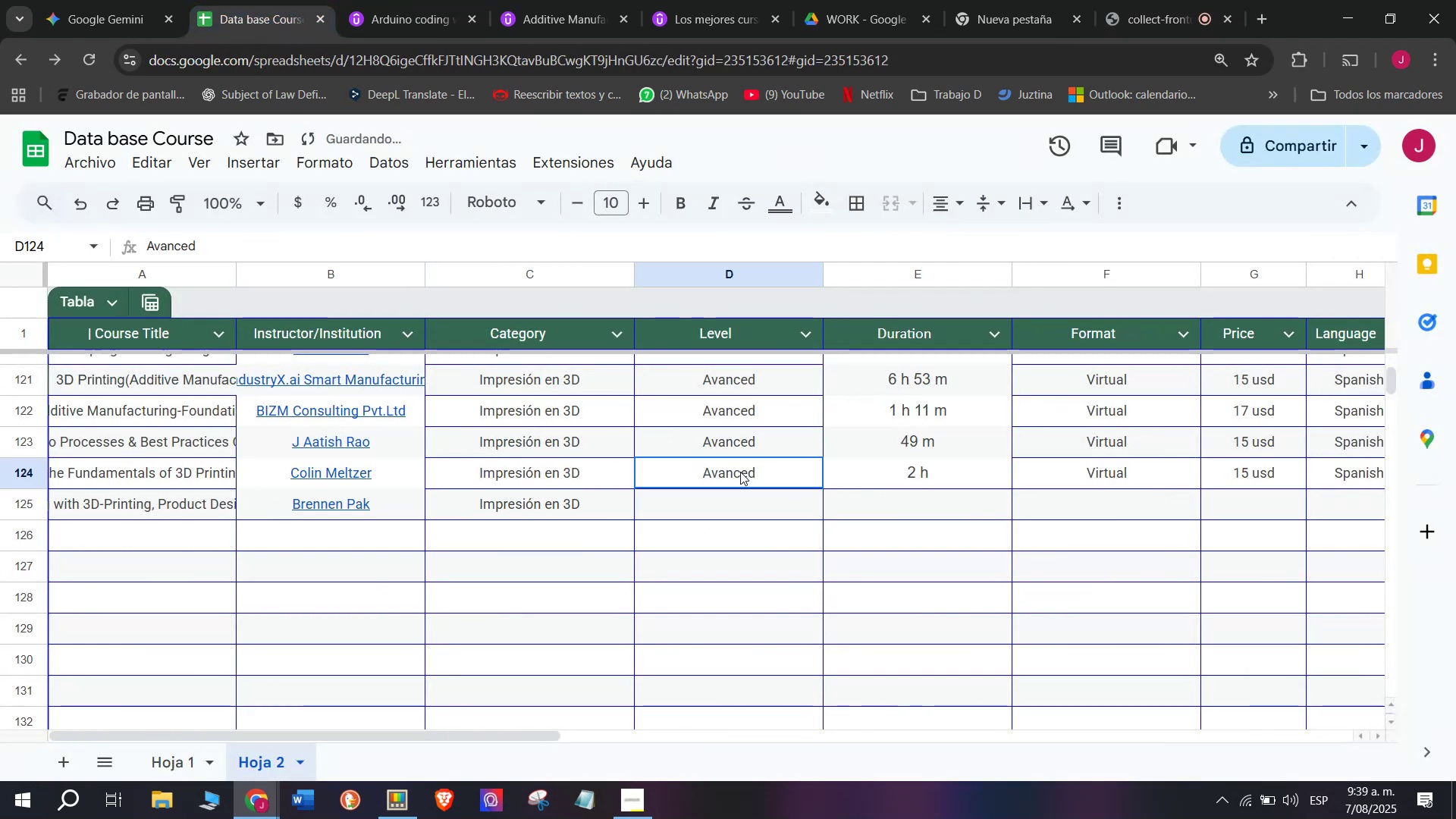 
key(Control+C)
 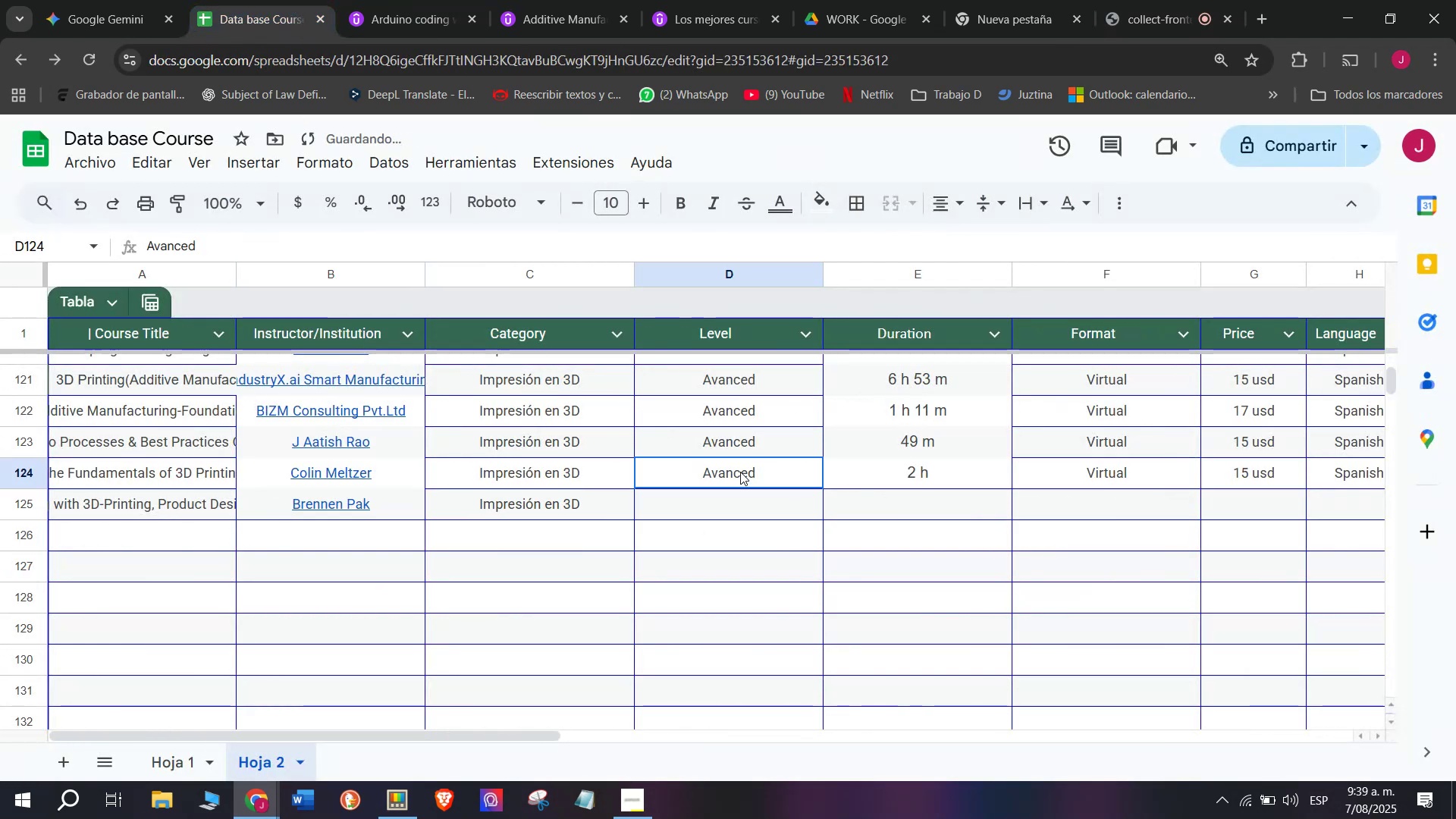 
triple_click([740, 472])
 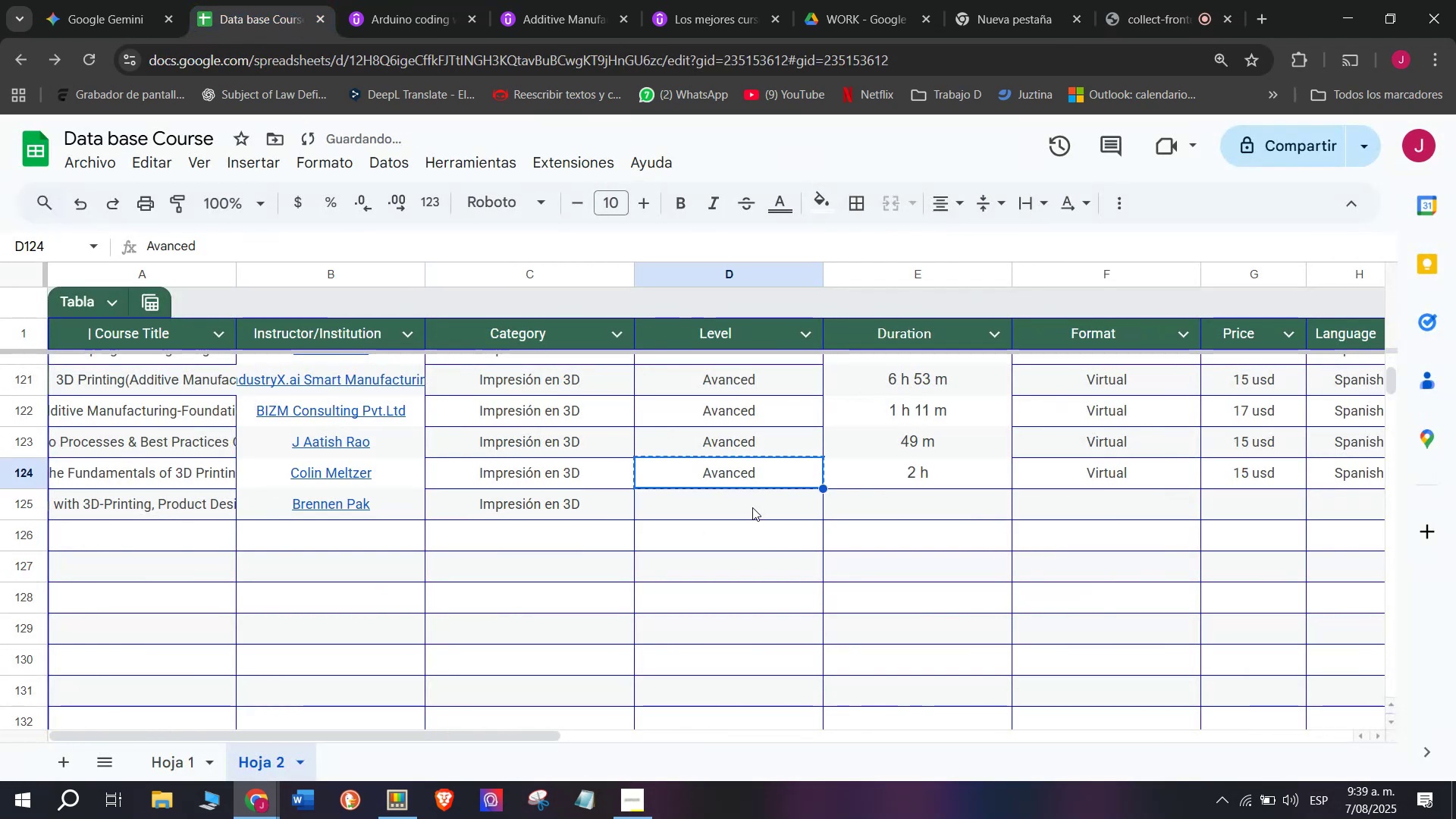 
key(Z)
 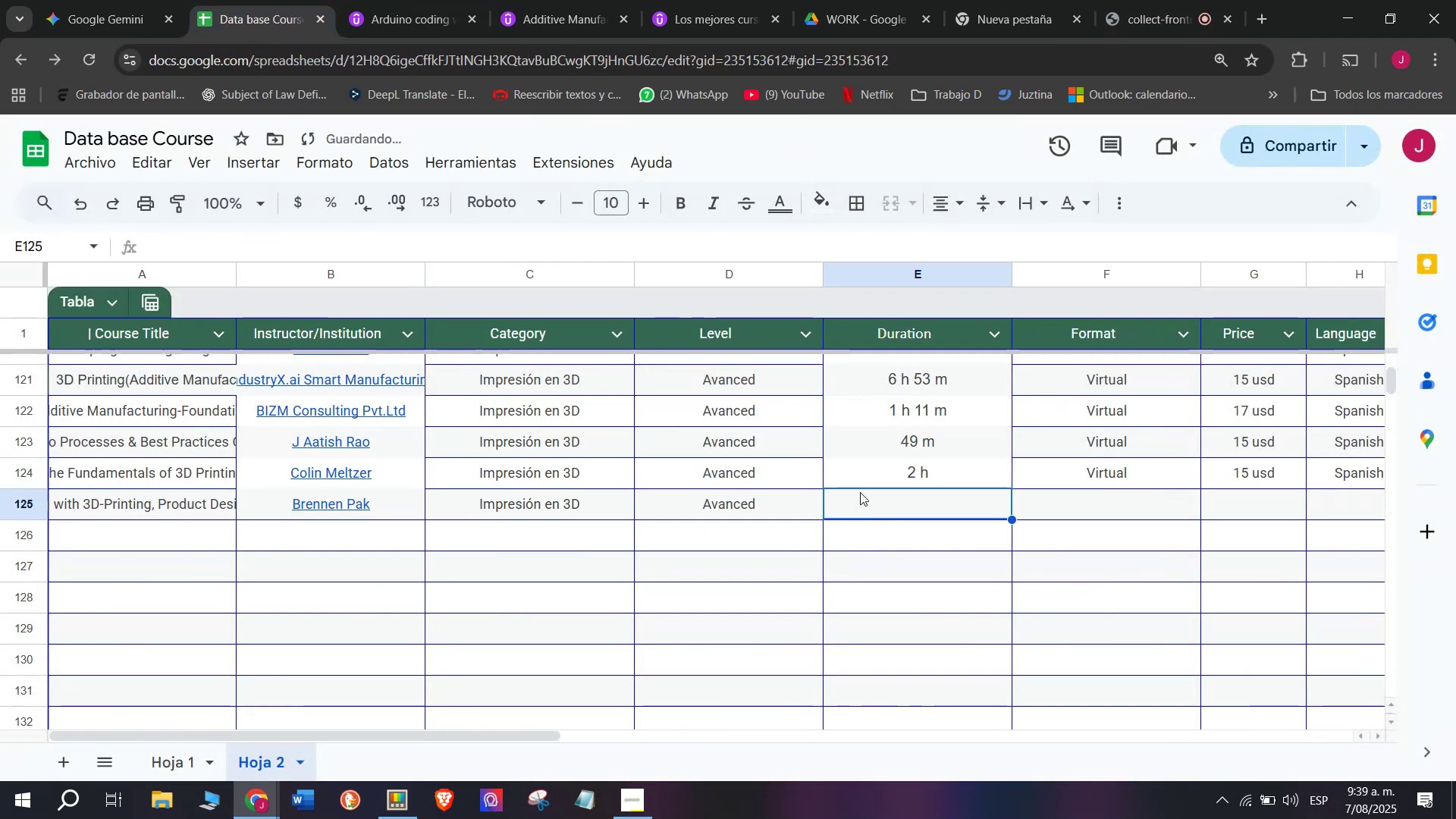 
key(Control+ControlLeft)
 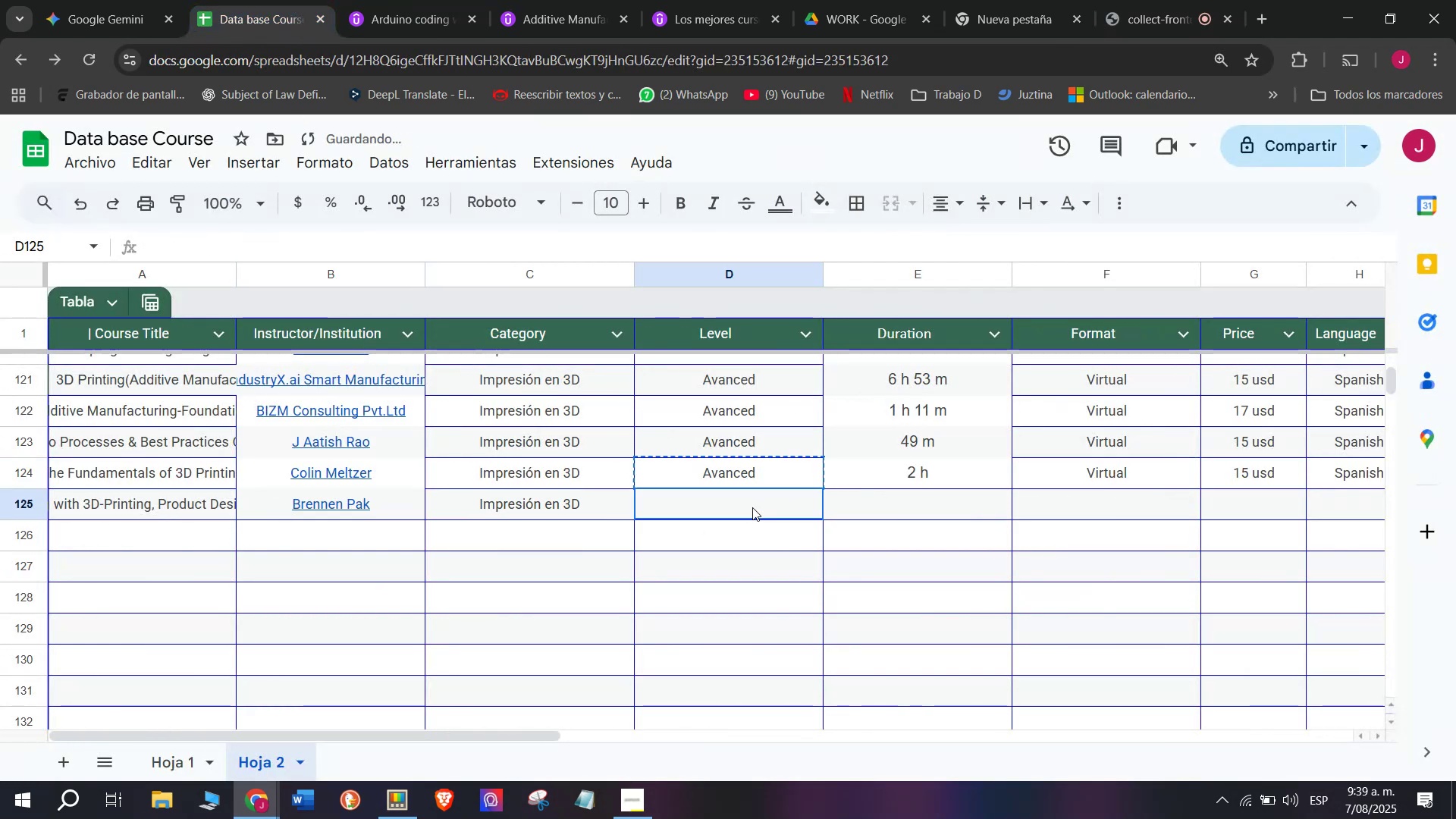 
key(Control+V)
 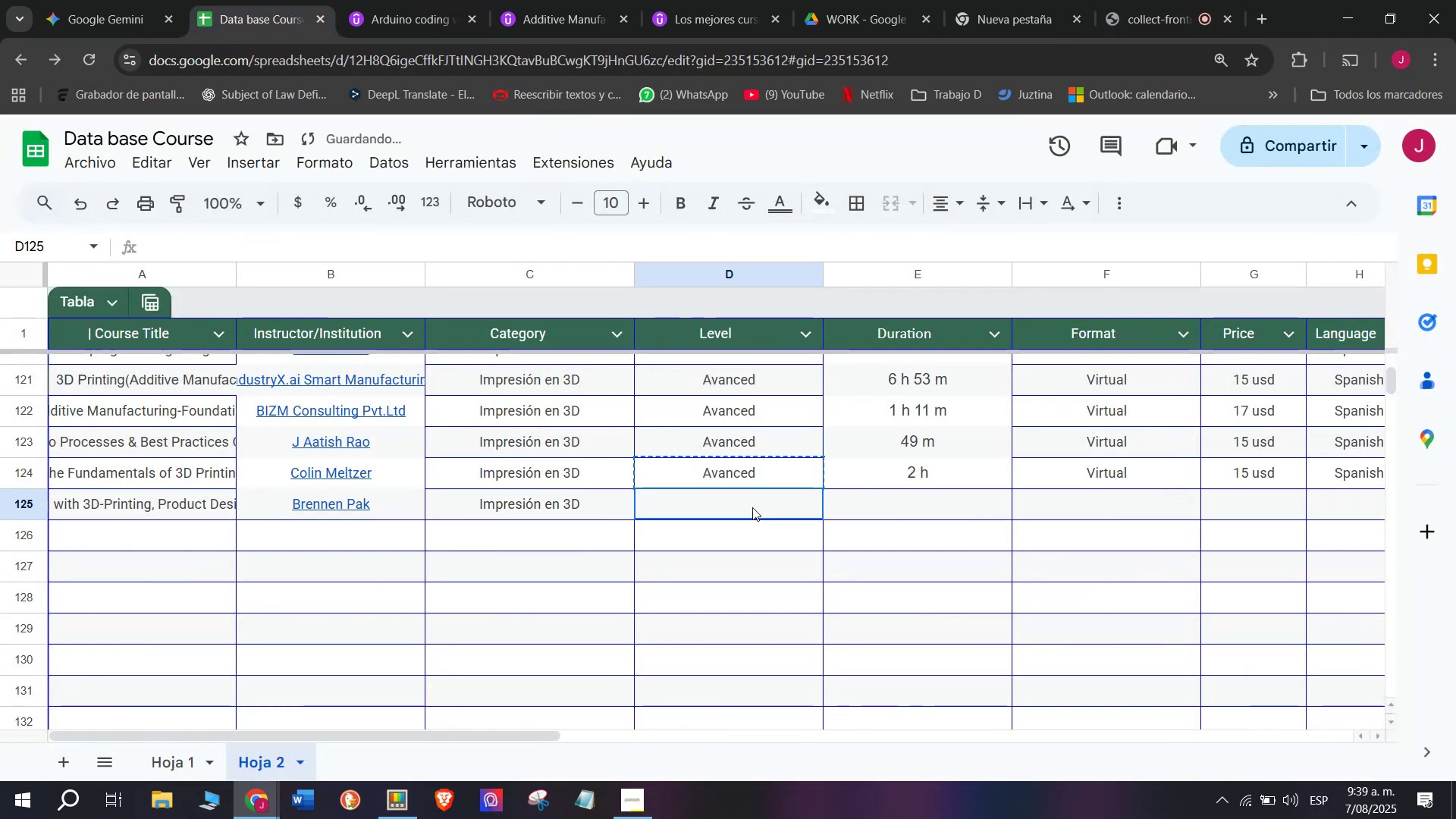 
triple_click([752, 507])
 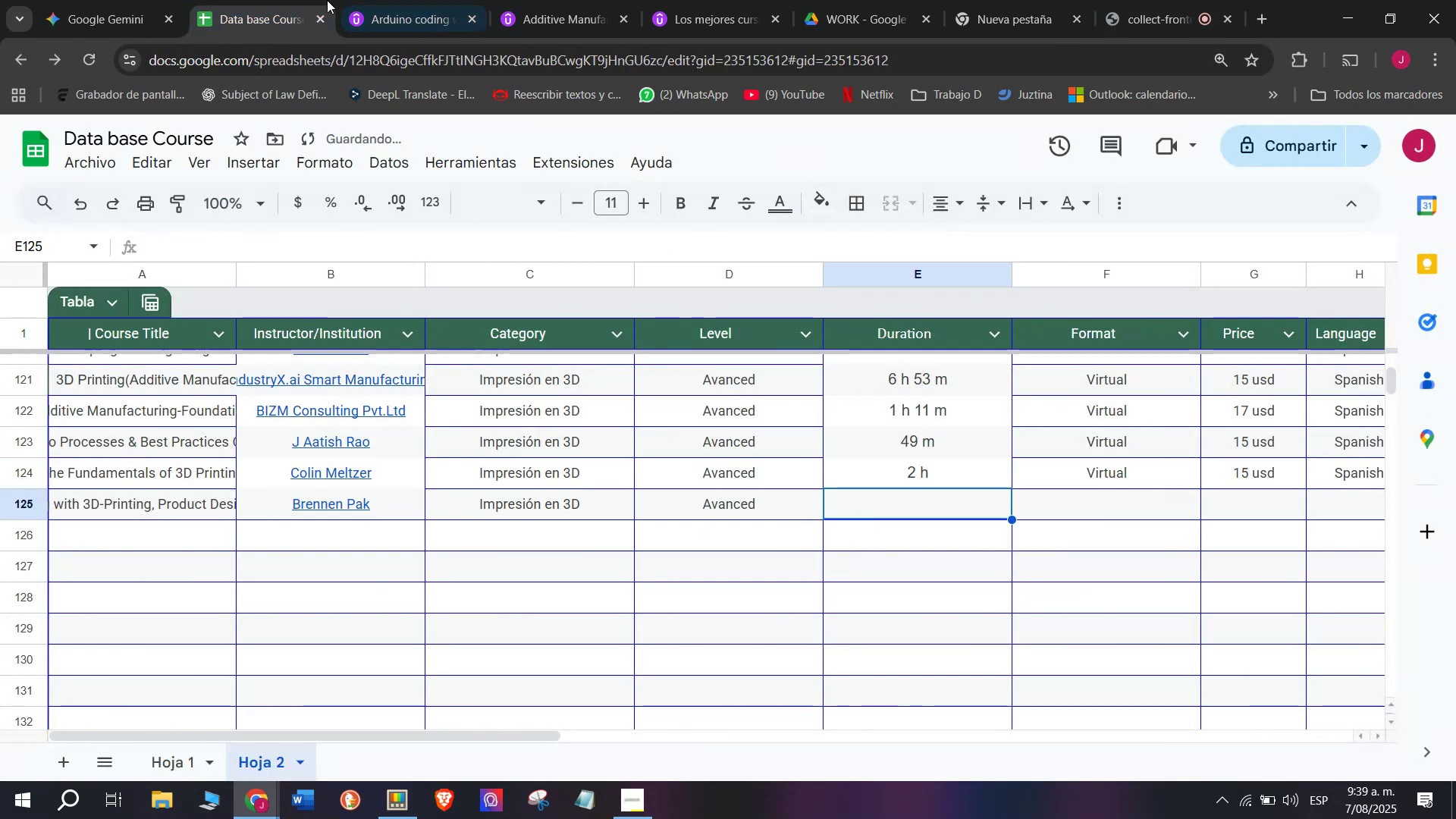 
double_click([423, 0])
 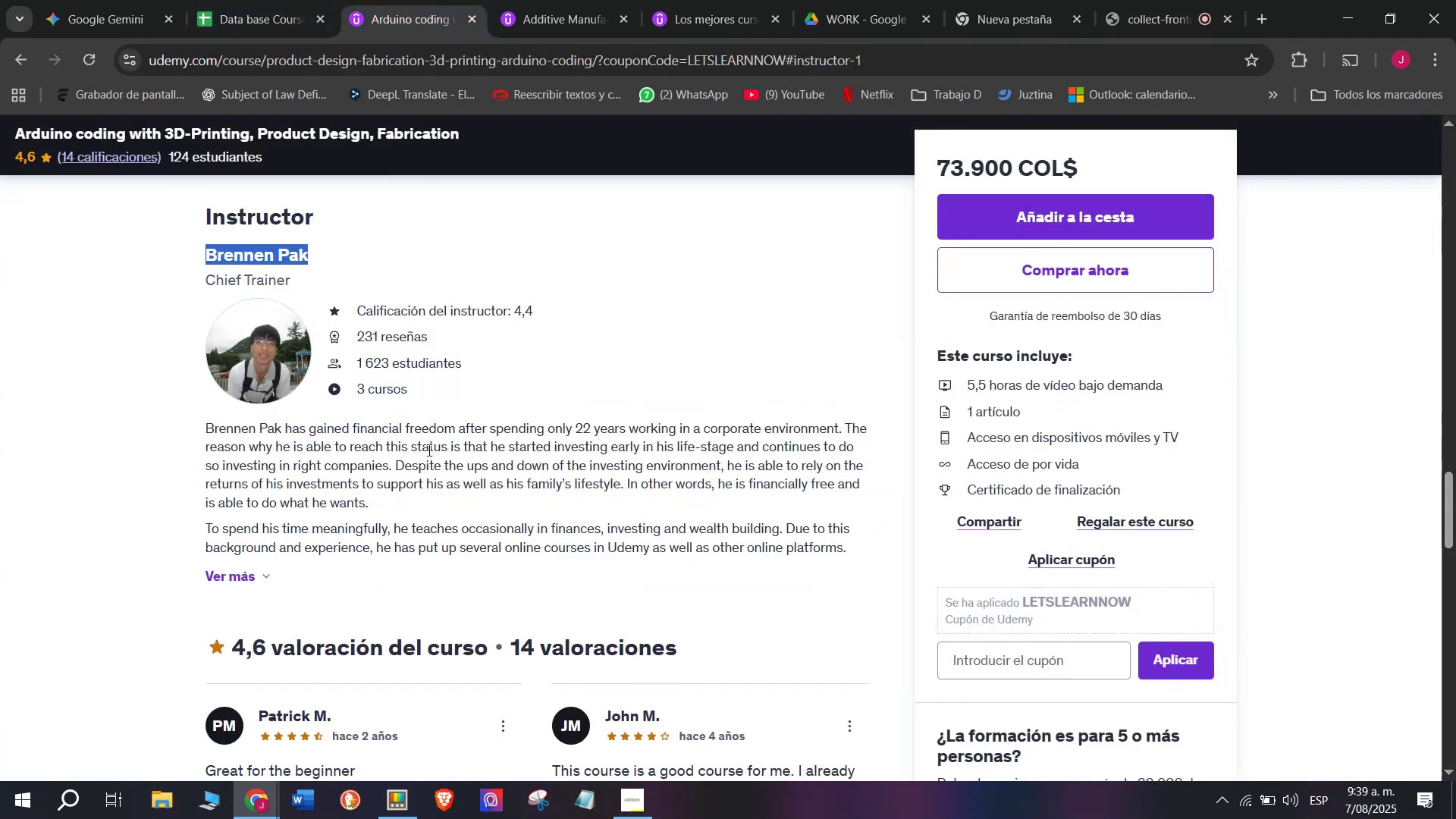 
scroll: coordinate [443, 551], scroll_direction: up, amount: 9.0
 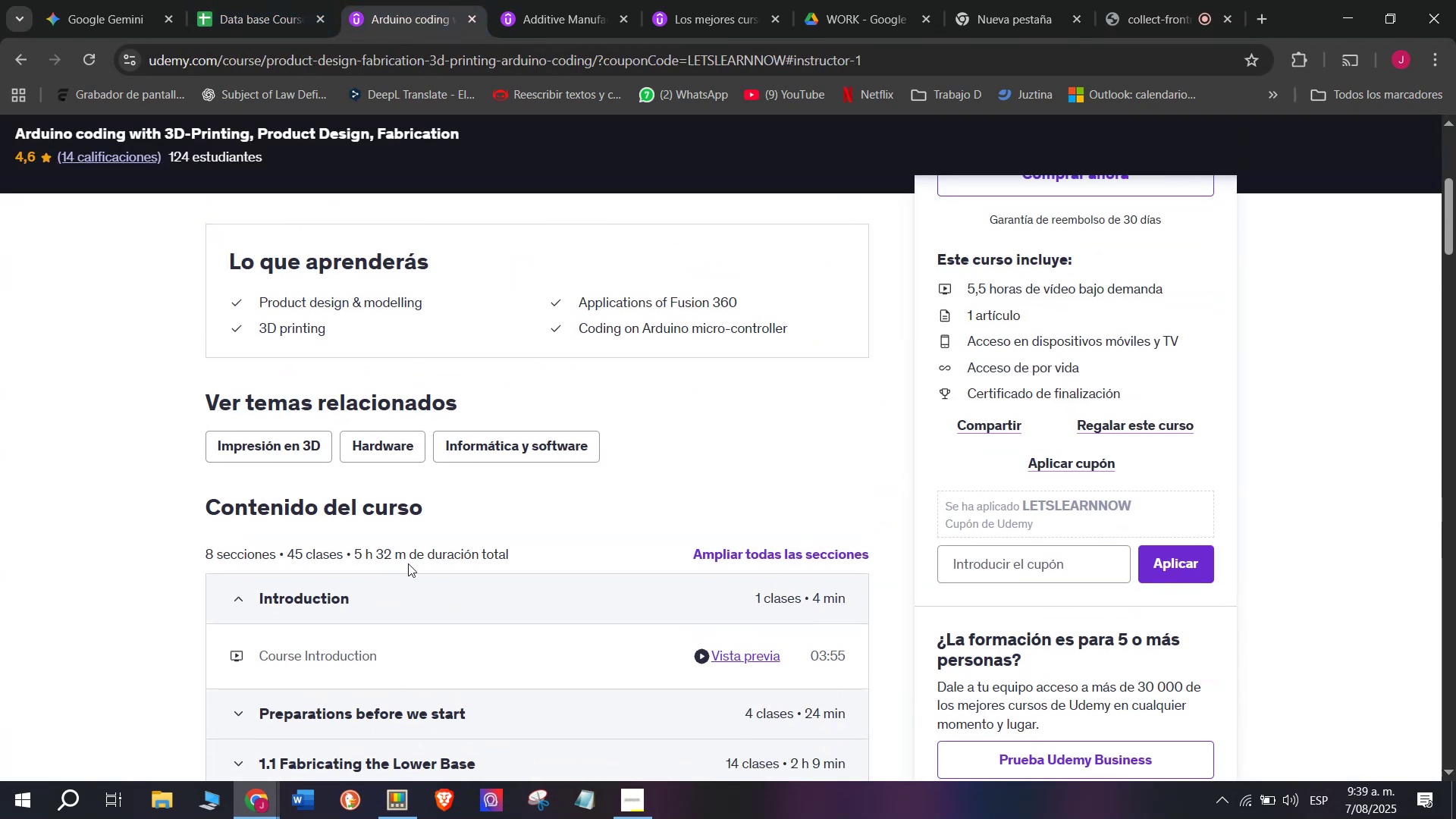 
left_click_drag(start_coordinate=[408, 563], to_coordinate=[357, 560])
 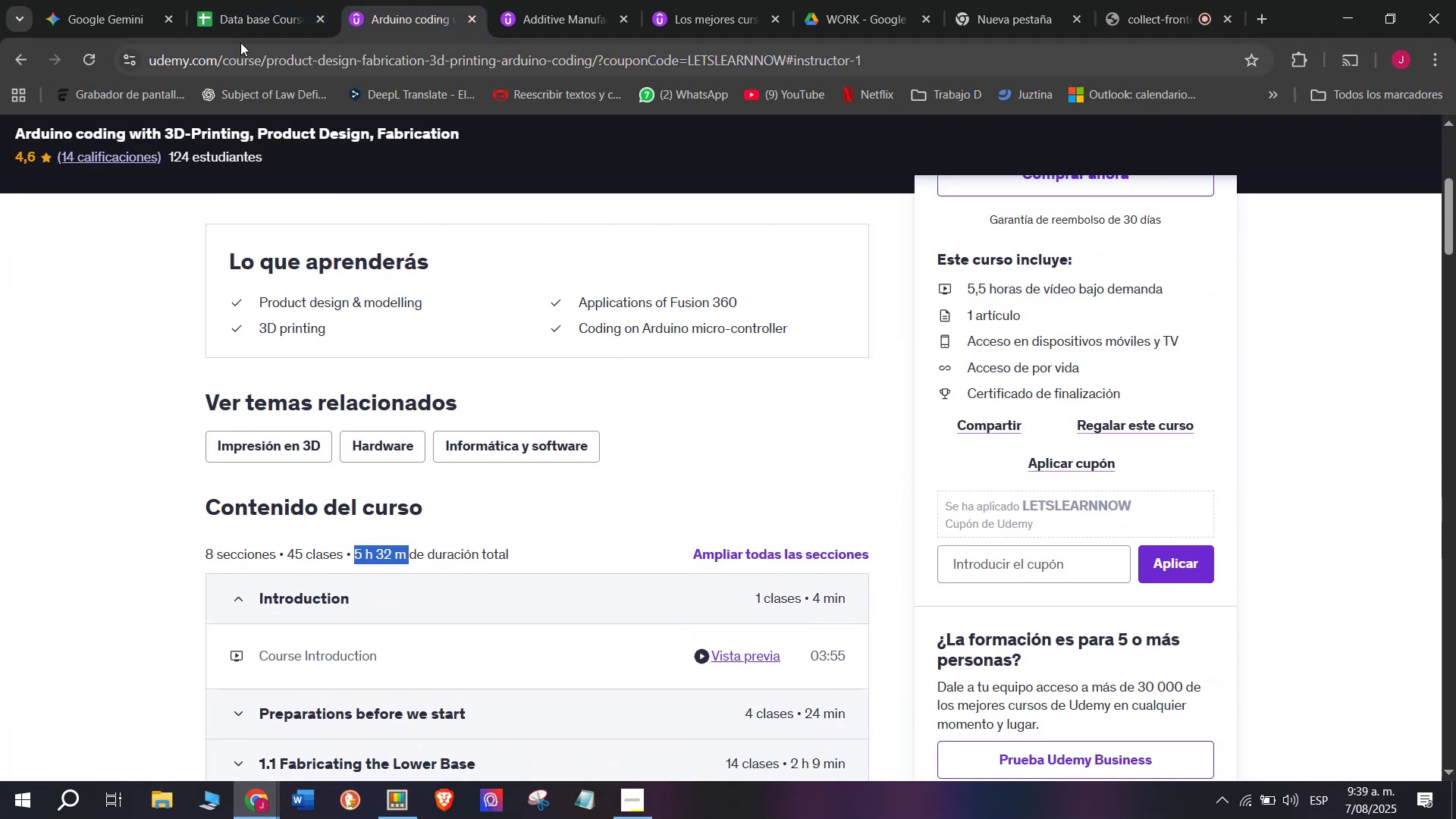 
key(Control+ControlLeft)
 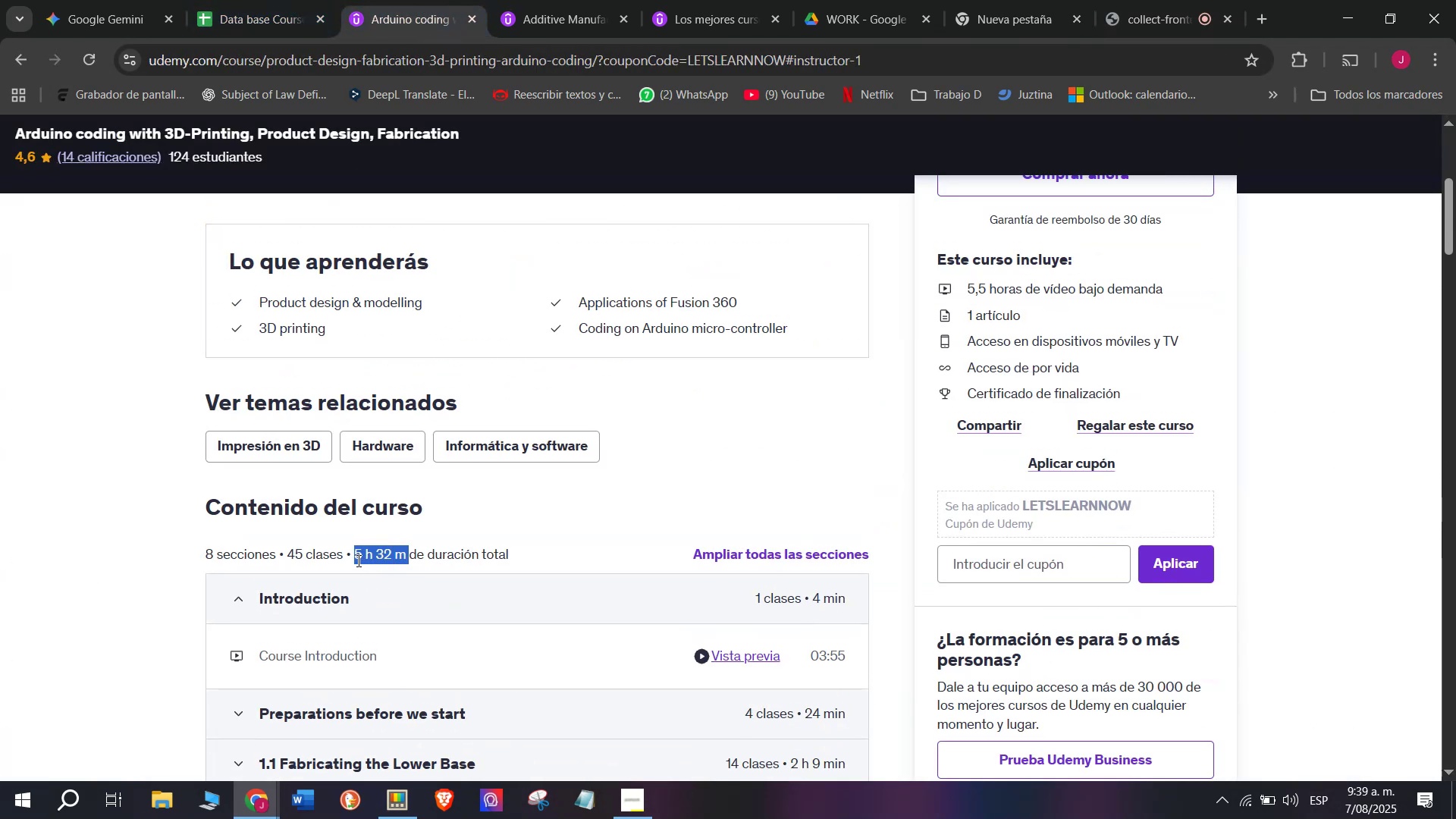 
key(Break)
 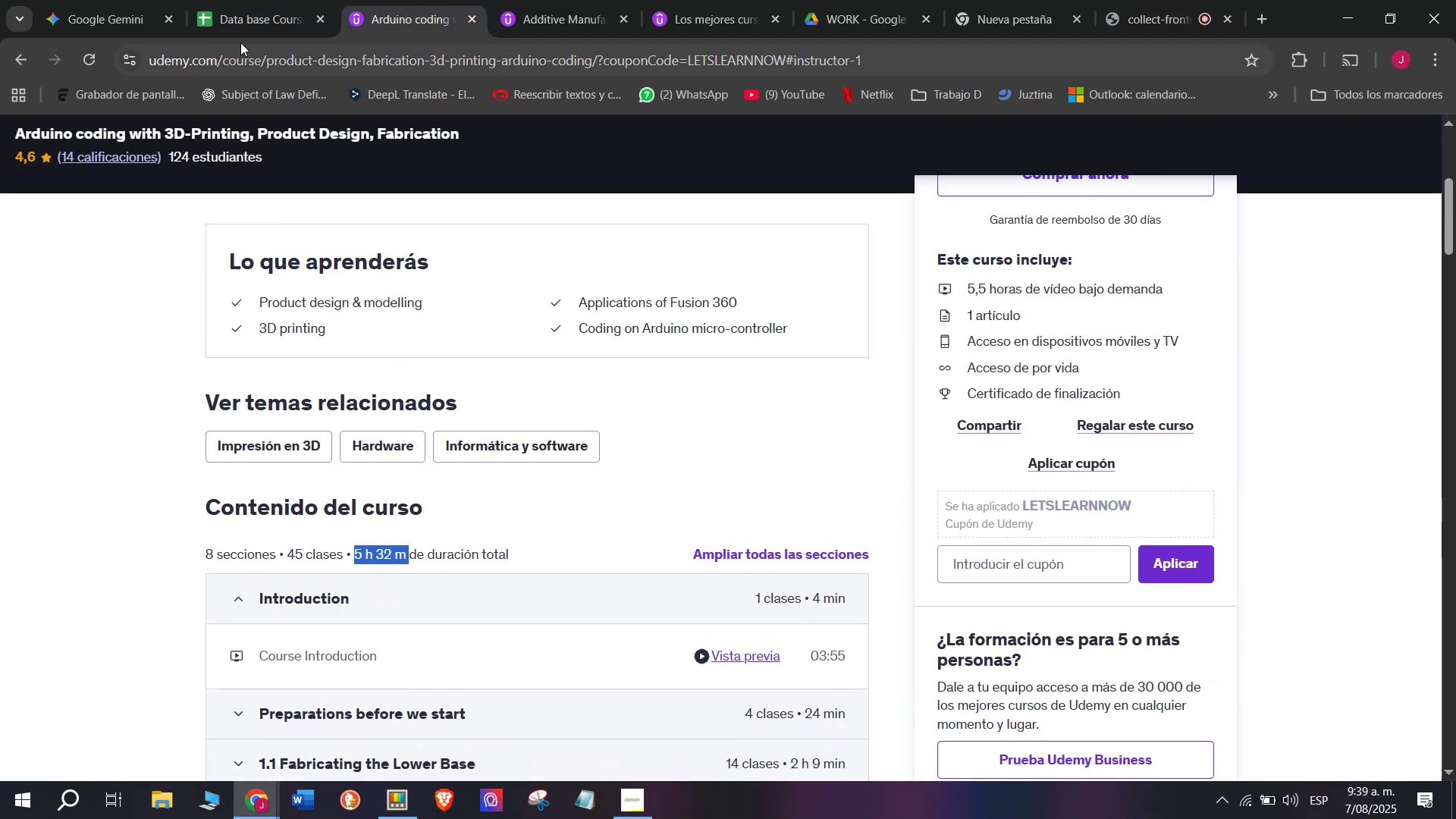 
key(Control+C)
 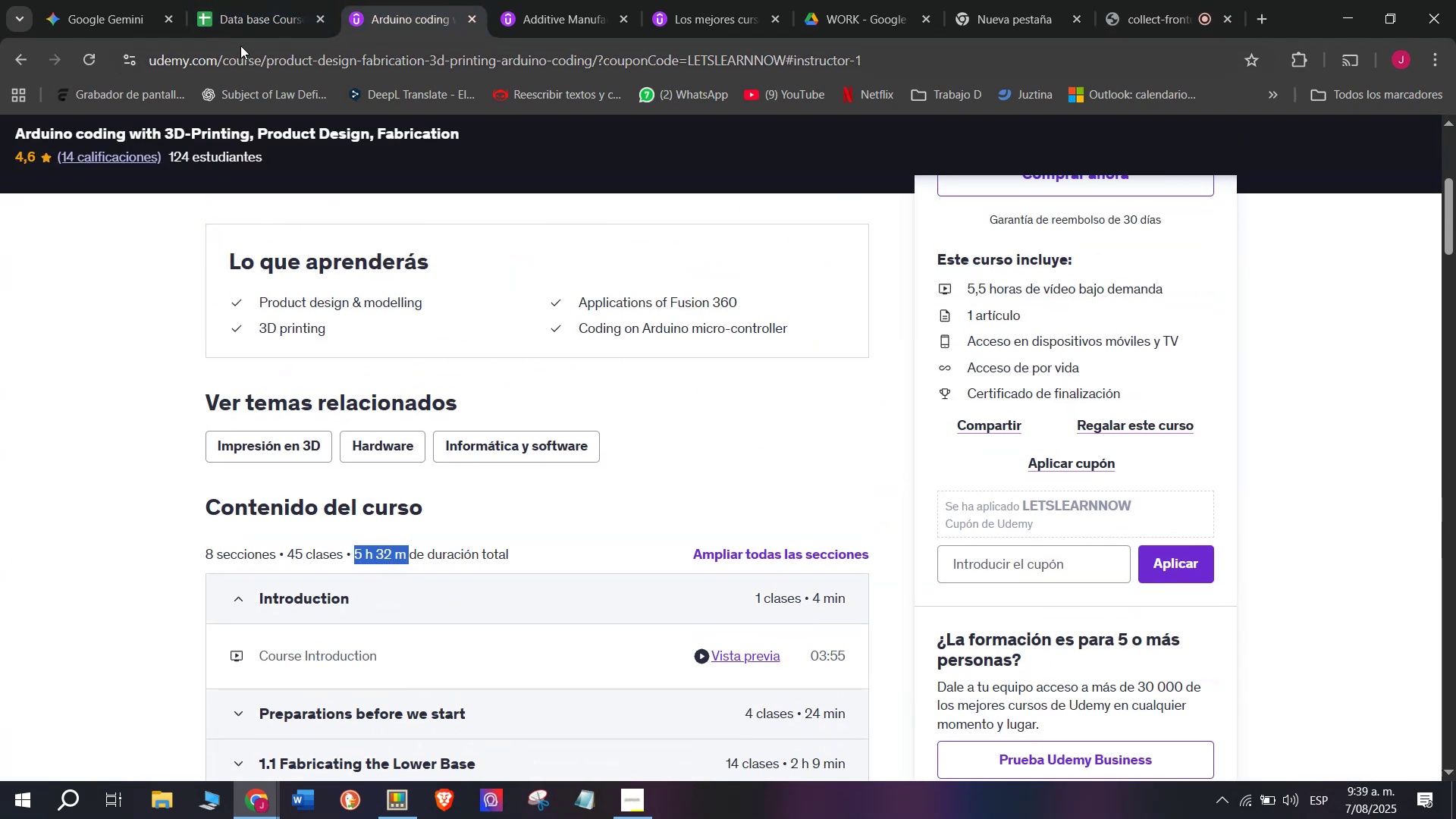 
left_click([240, 40])
 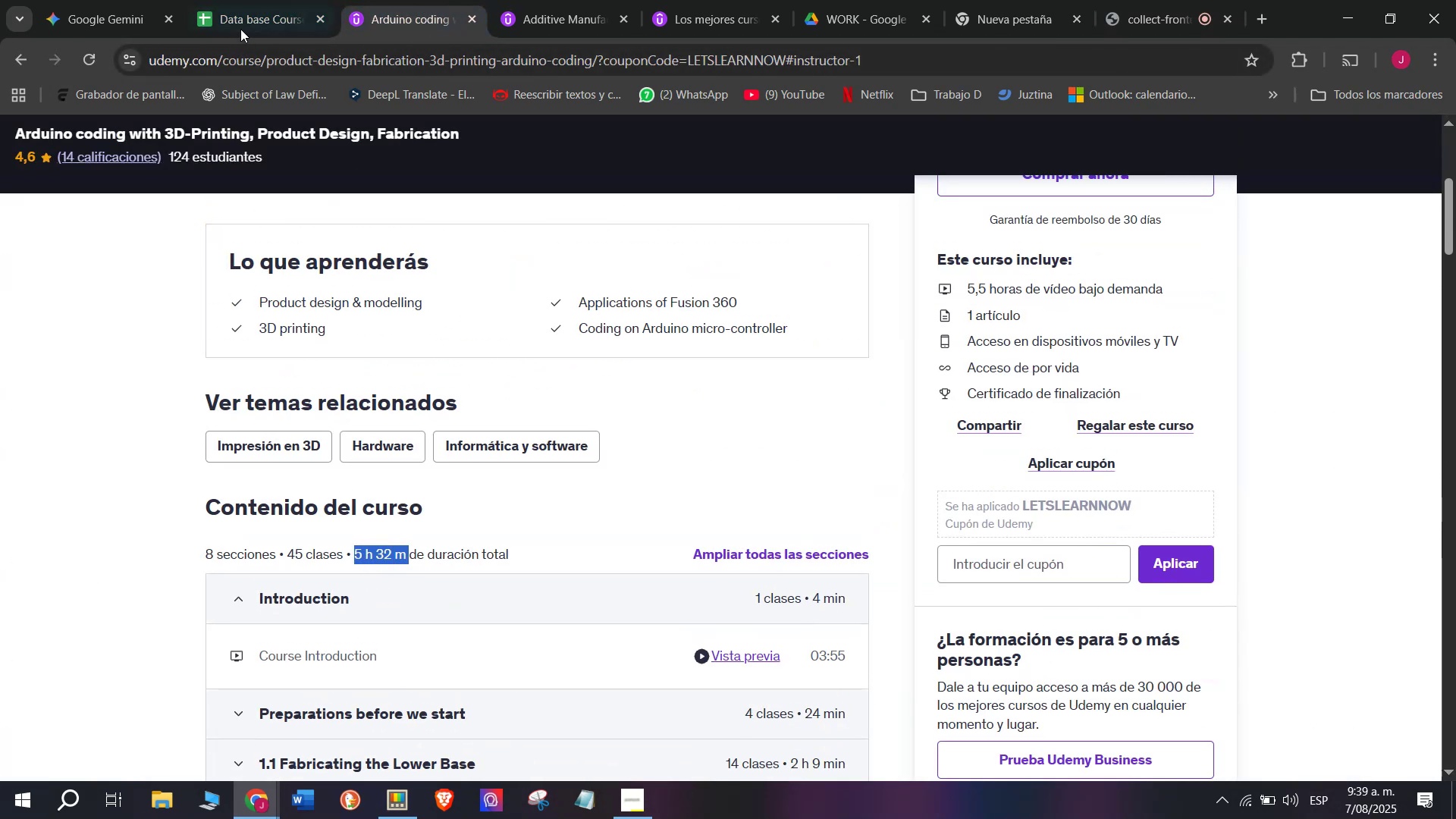 
left_click([240, 19])
 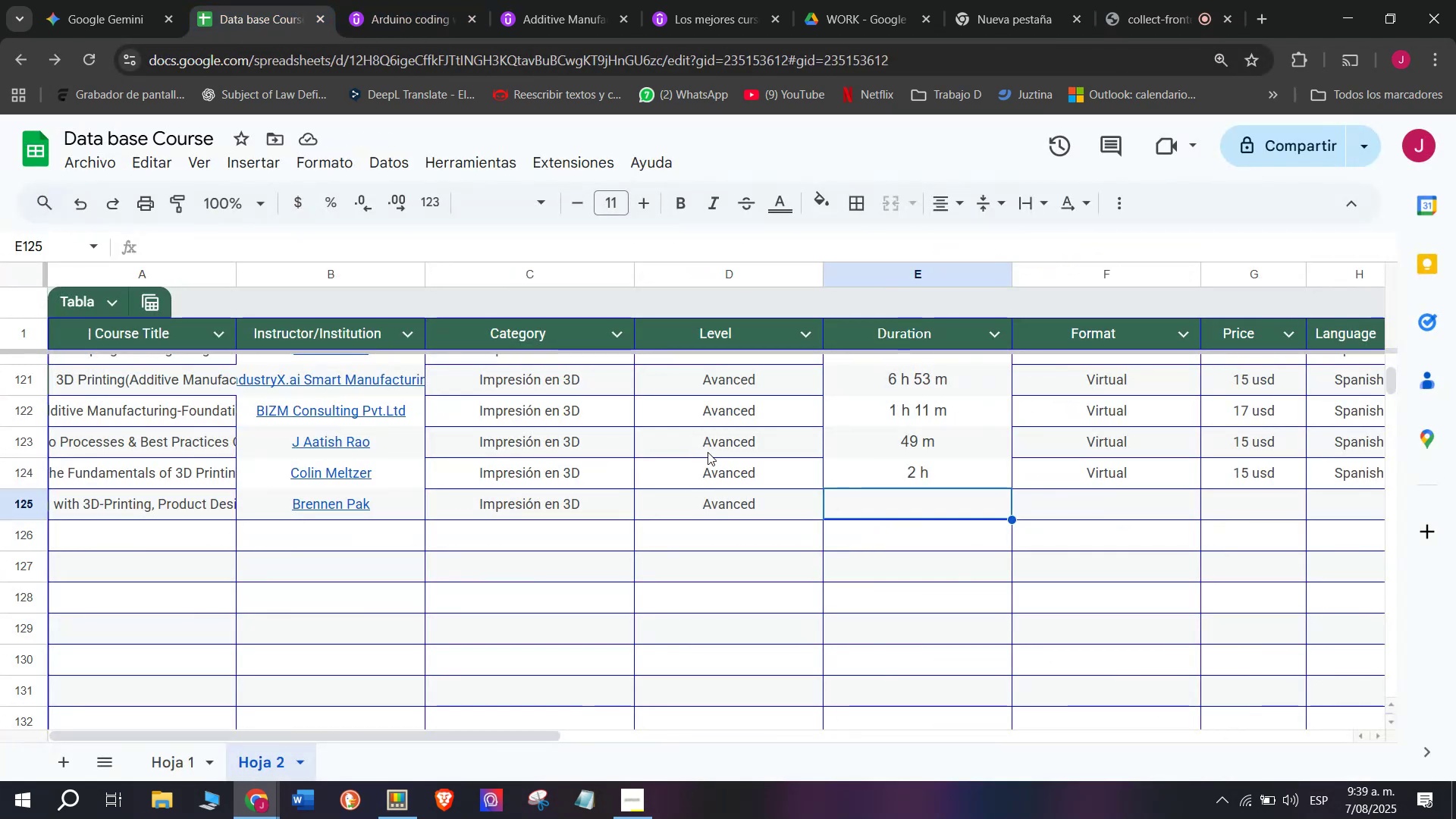 
key(Control+ControlLeft)
 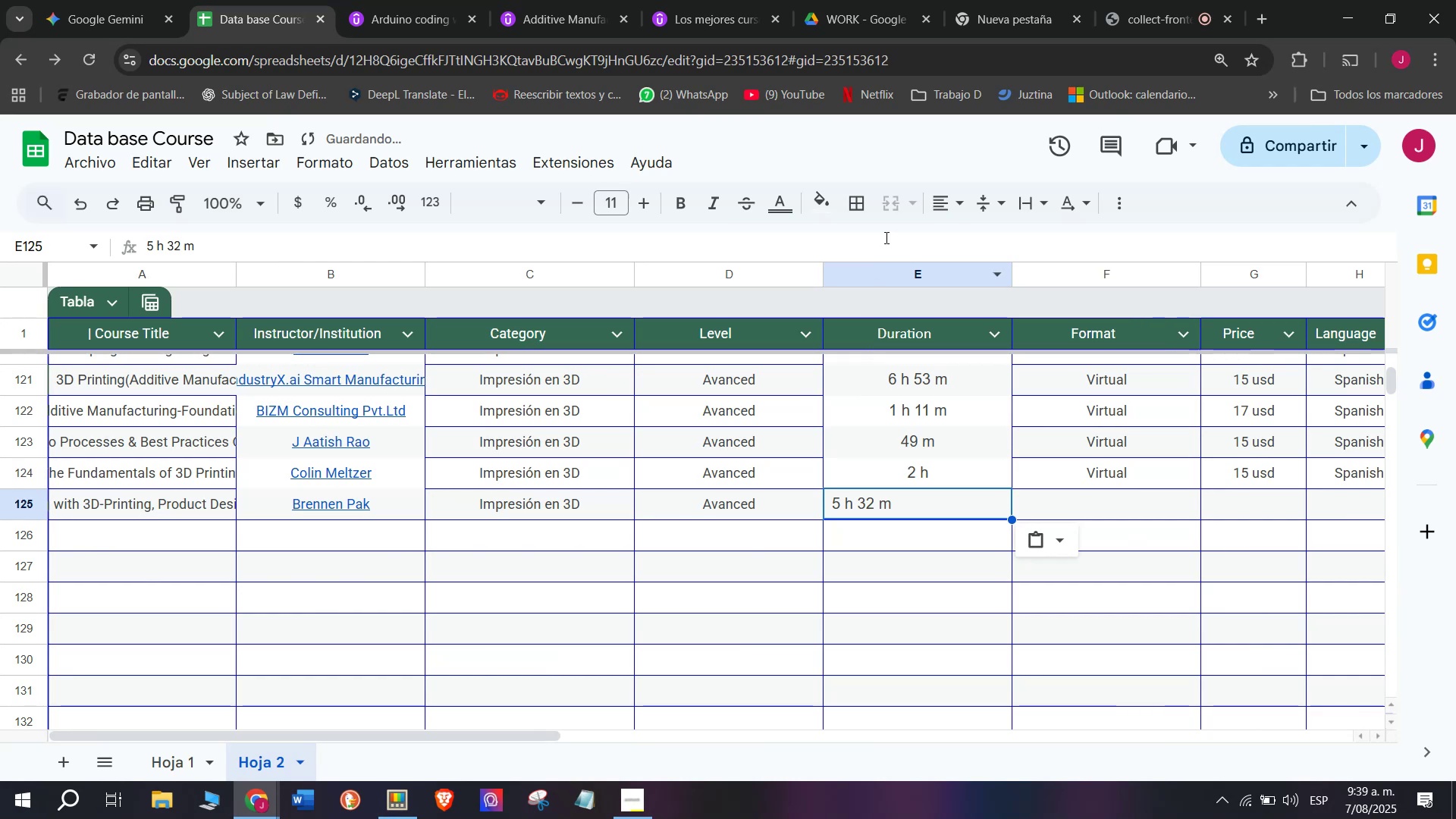 
key(Z)
 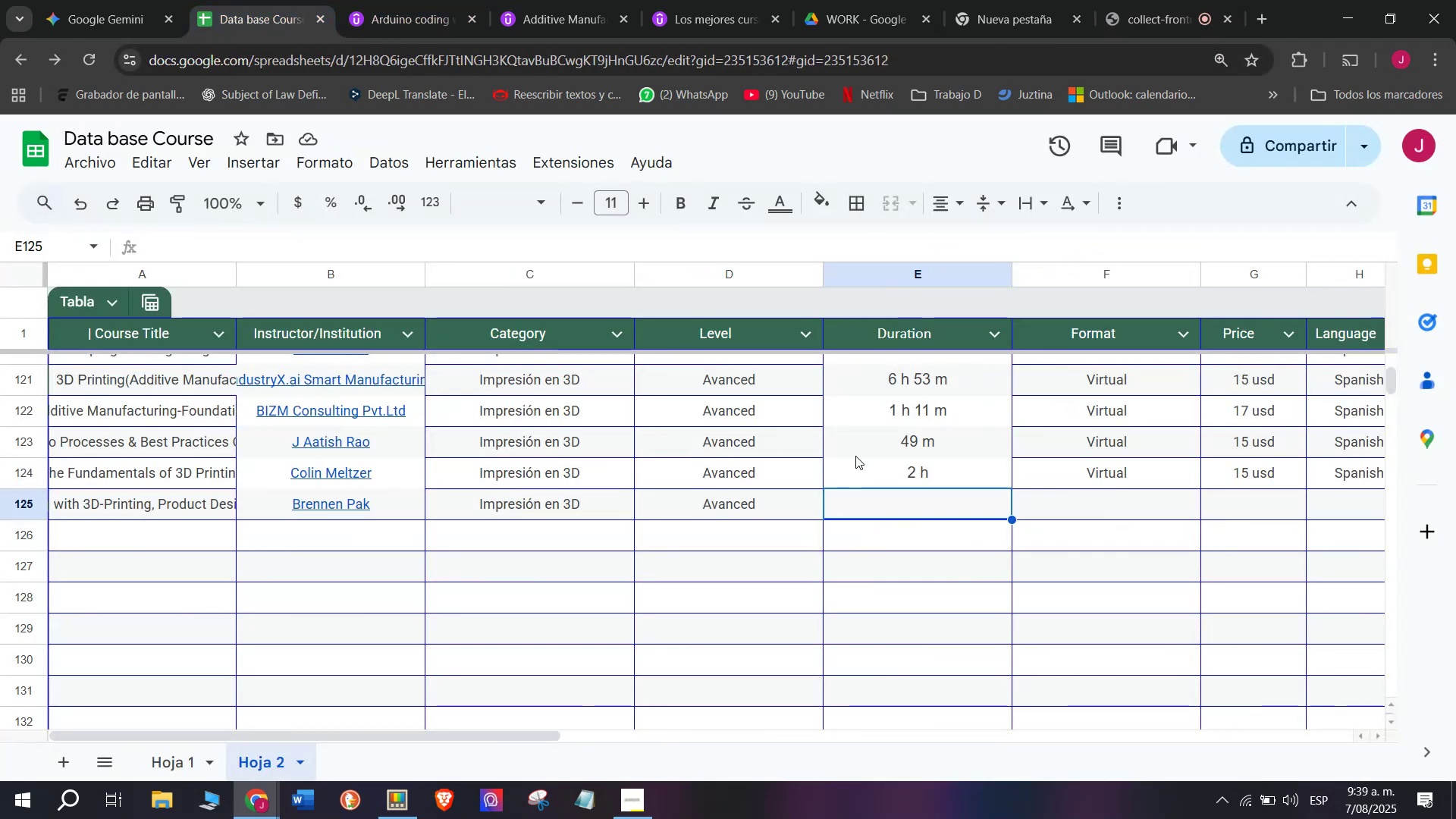 
key(Control+V)
 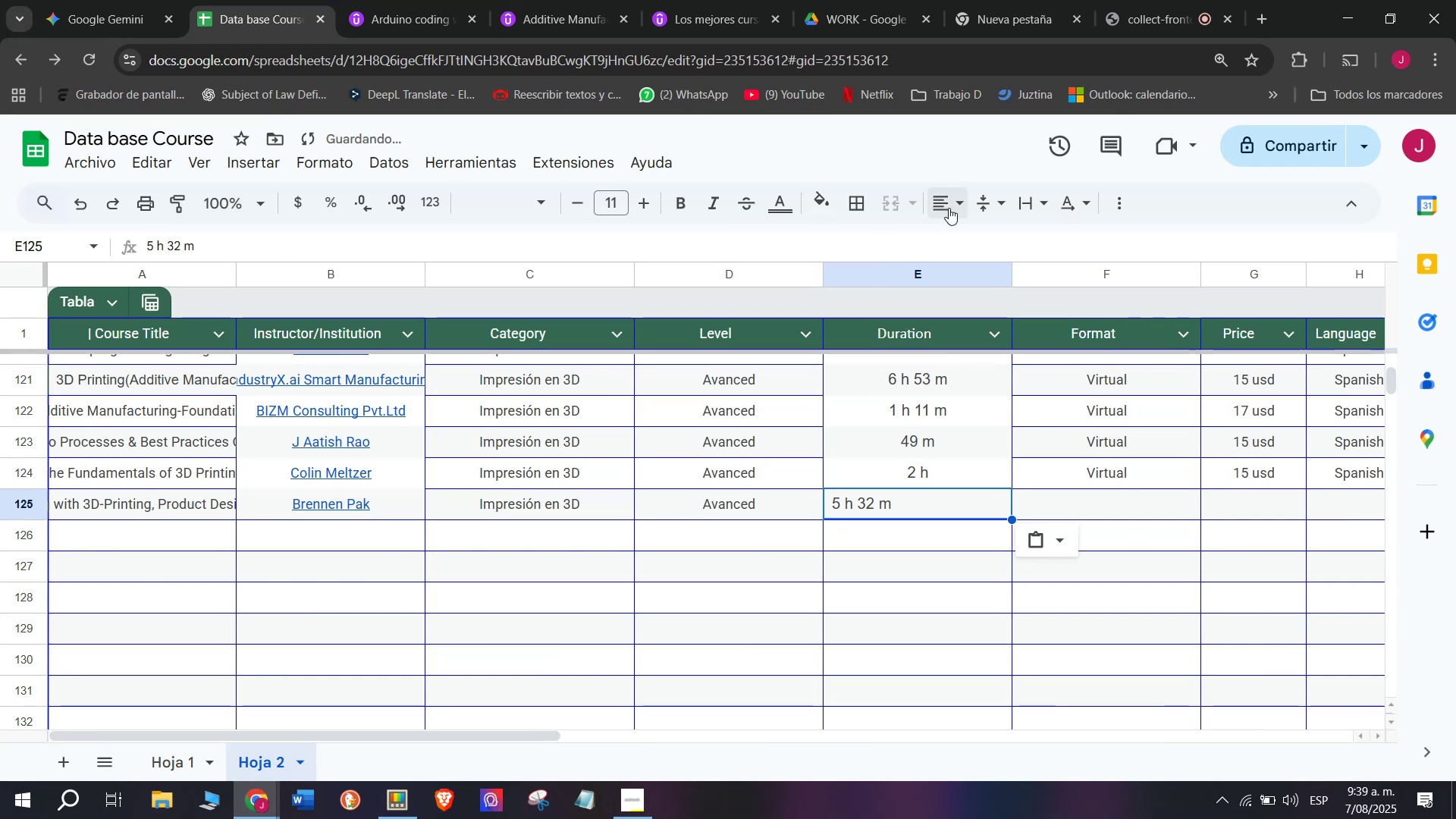 
left_click([952, 208])
 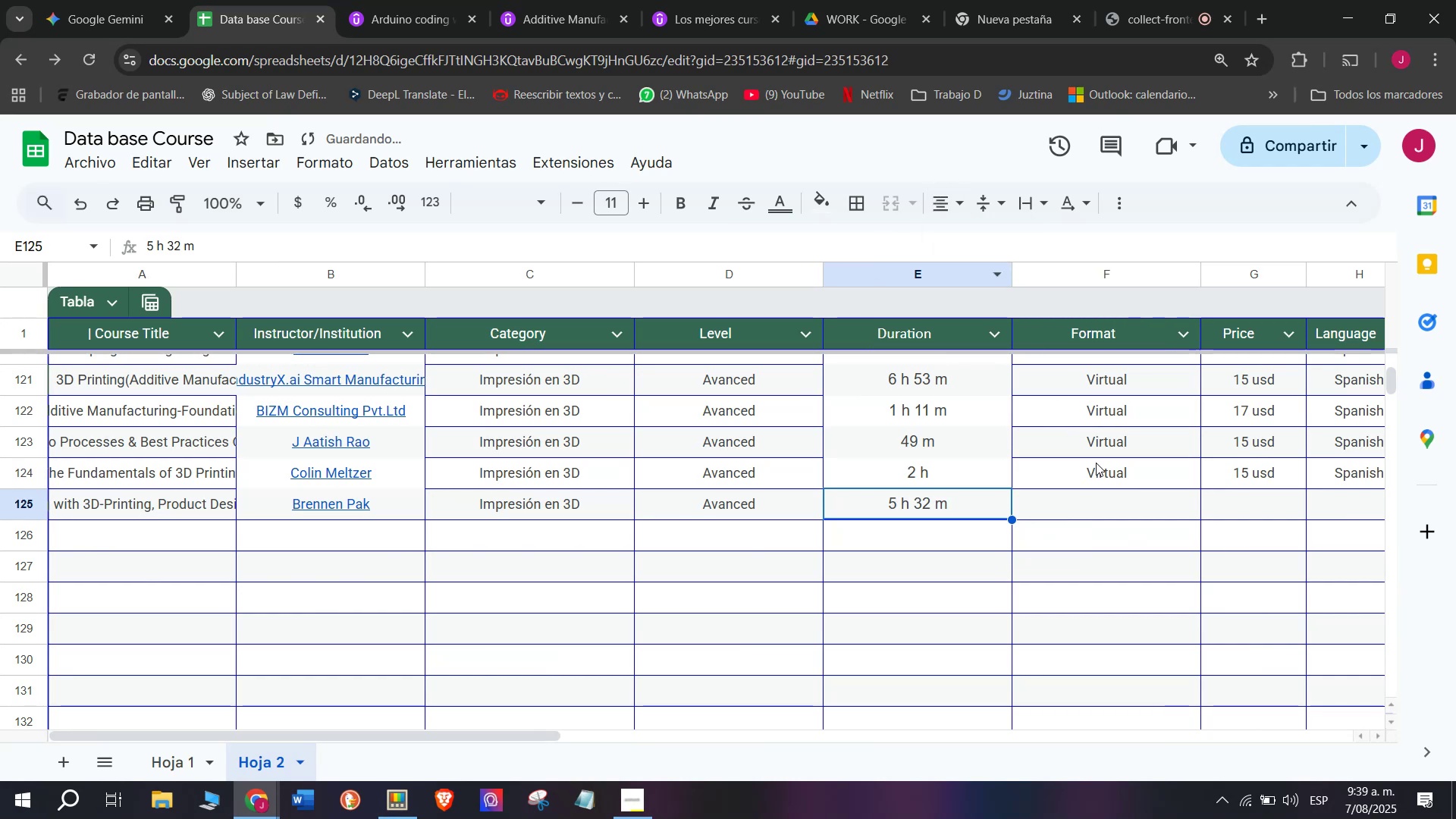 
key(Control+ControlLeft)
 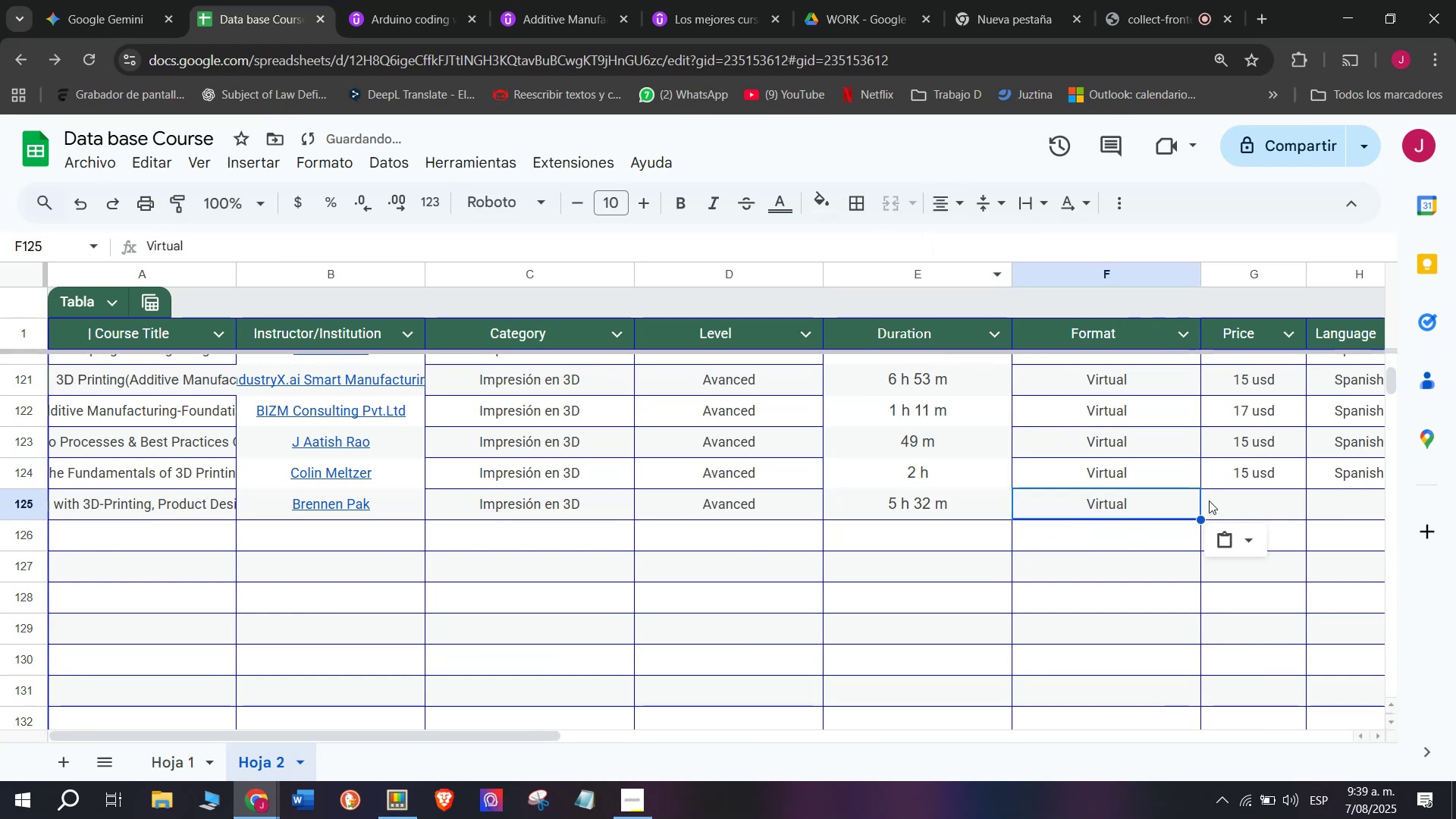 
key(Break)
 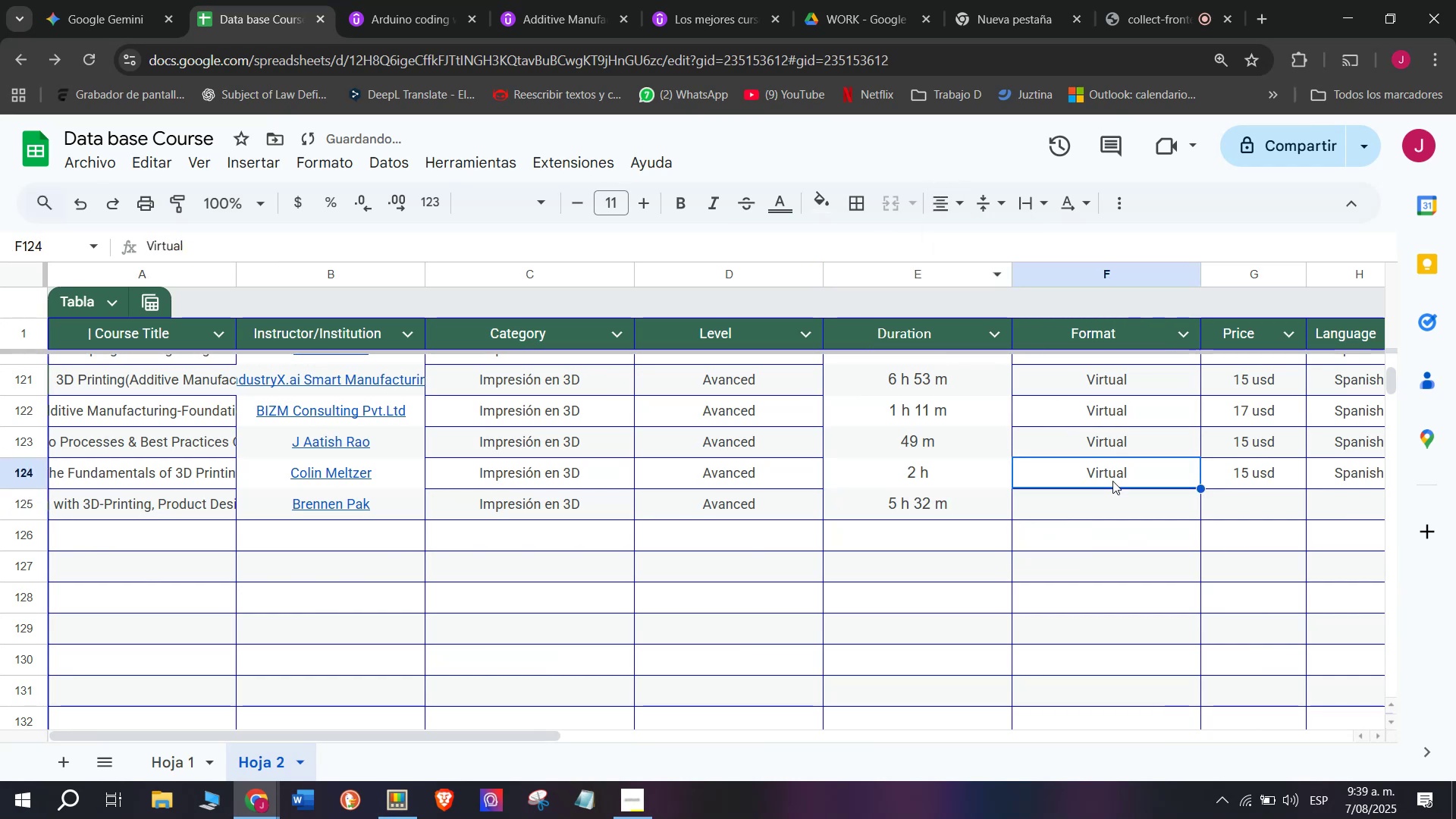 
key(Control+C)
 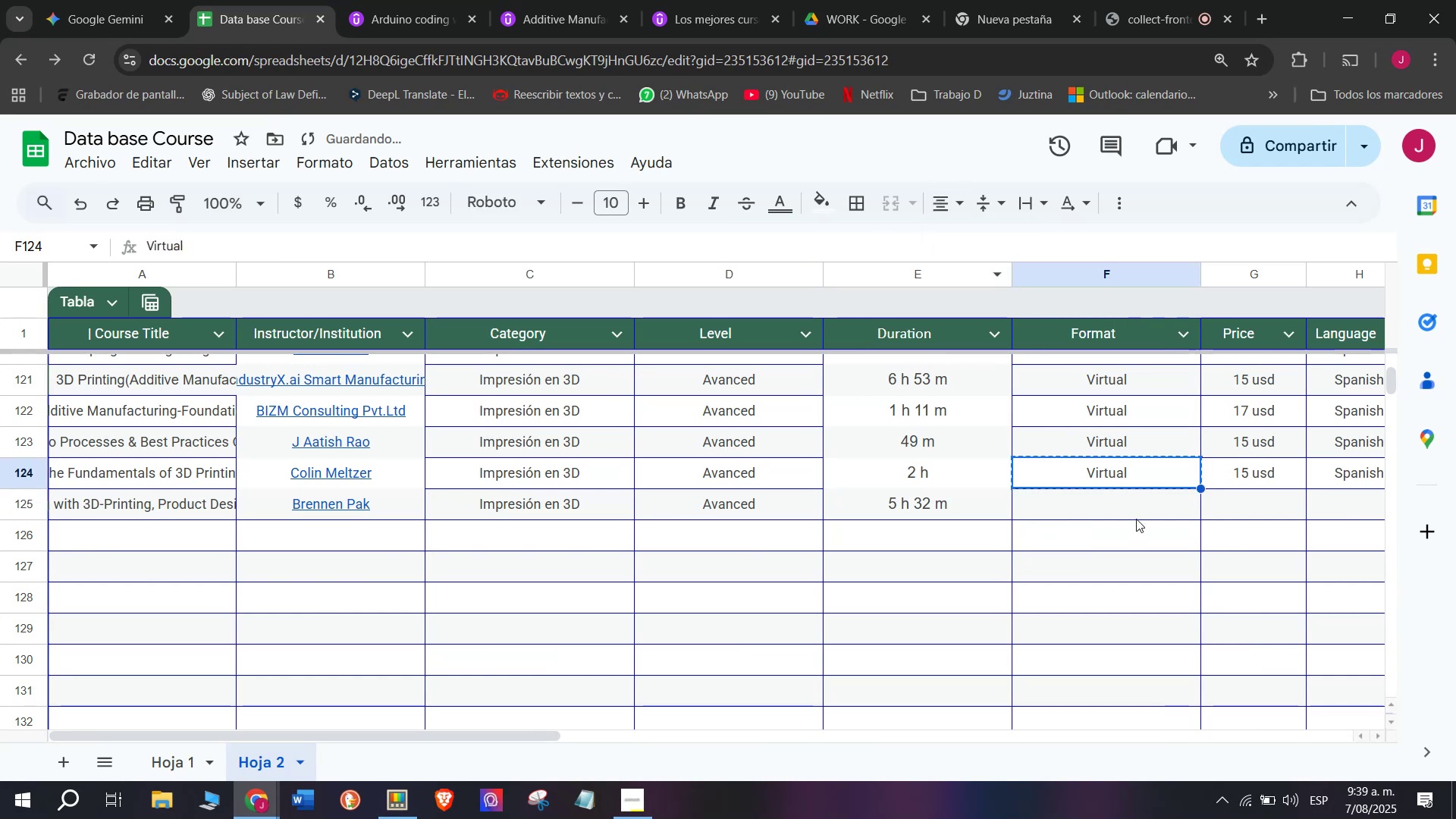 
key(Control+ControlLeft)
 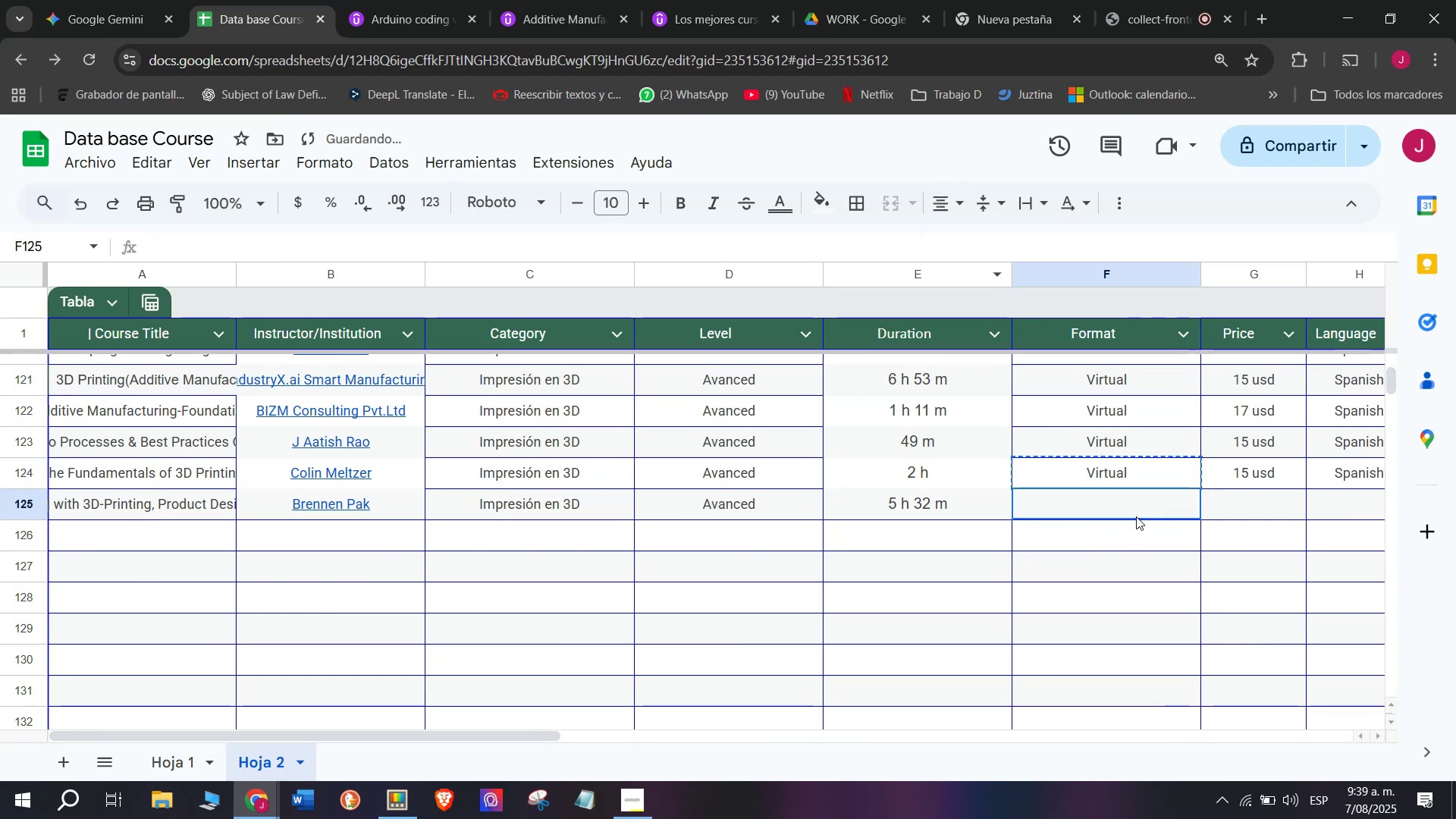 
key(Z)
 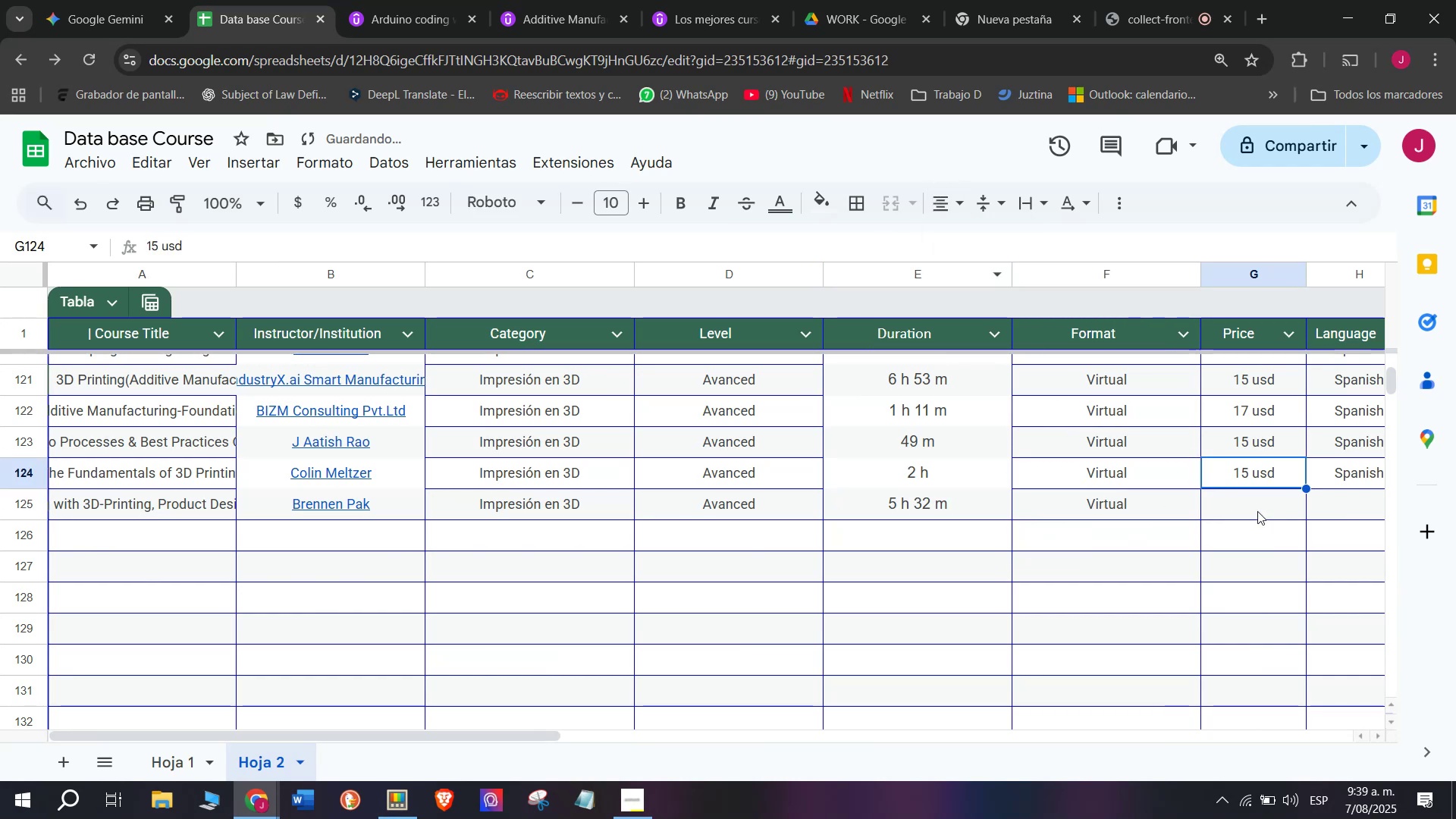 
key(Control+V)
 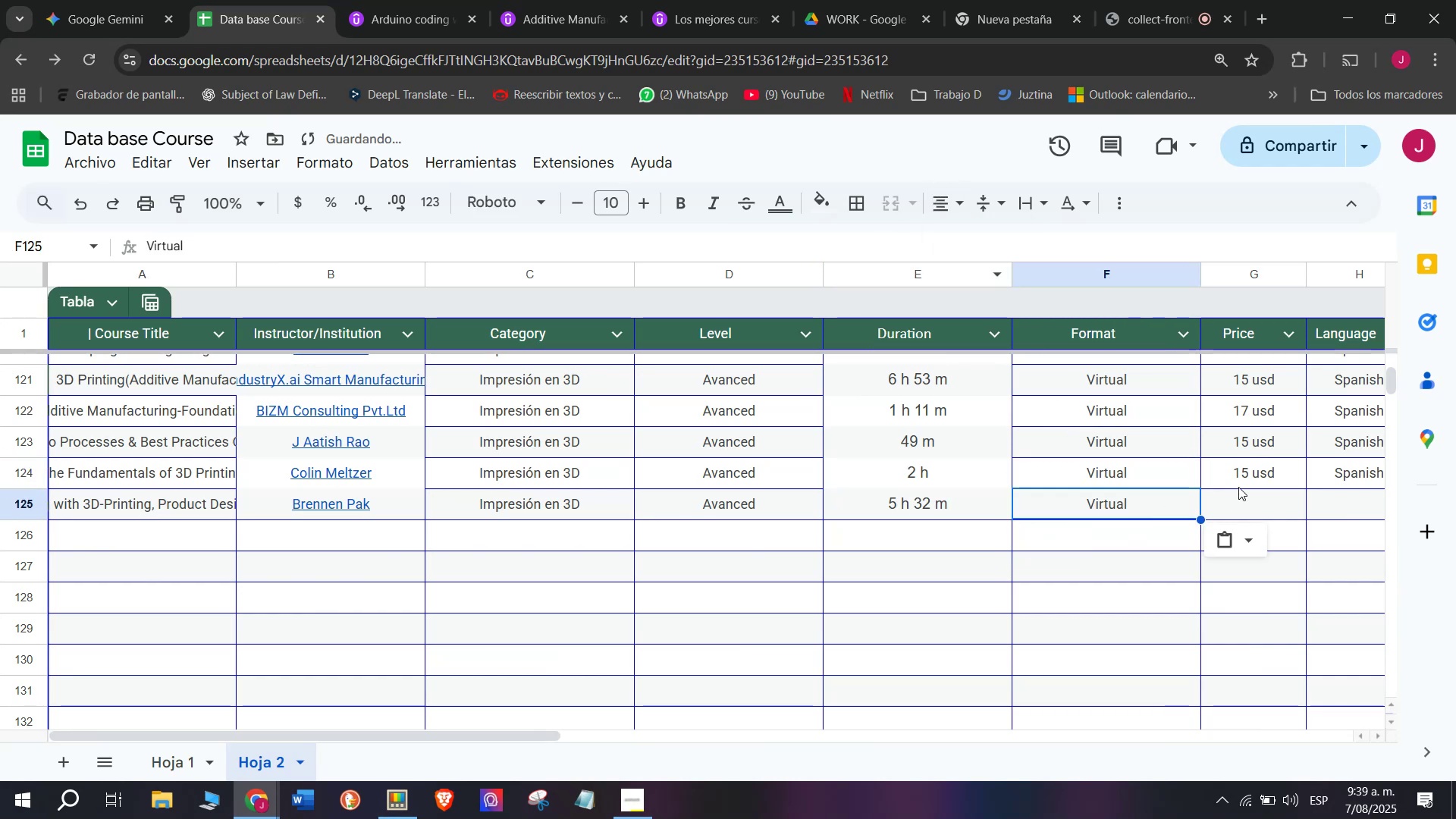 
triple_click([1238, 485])
 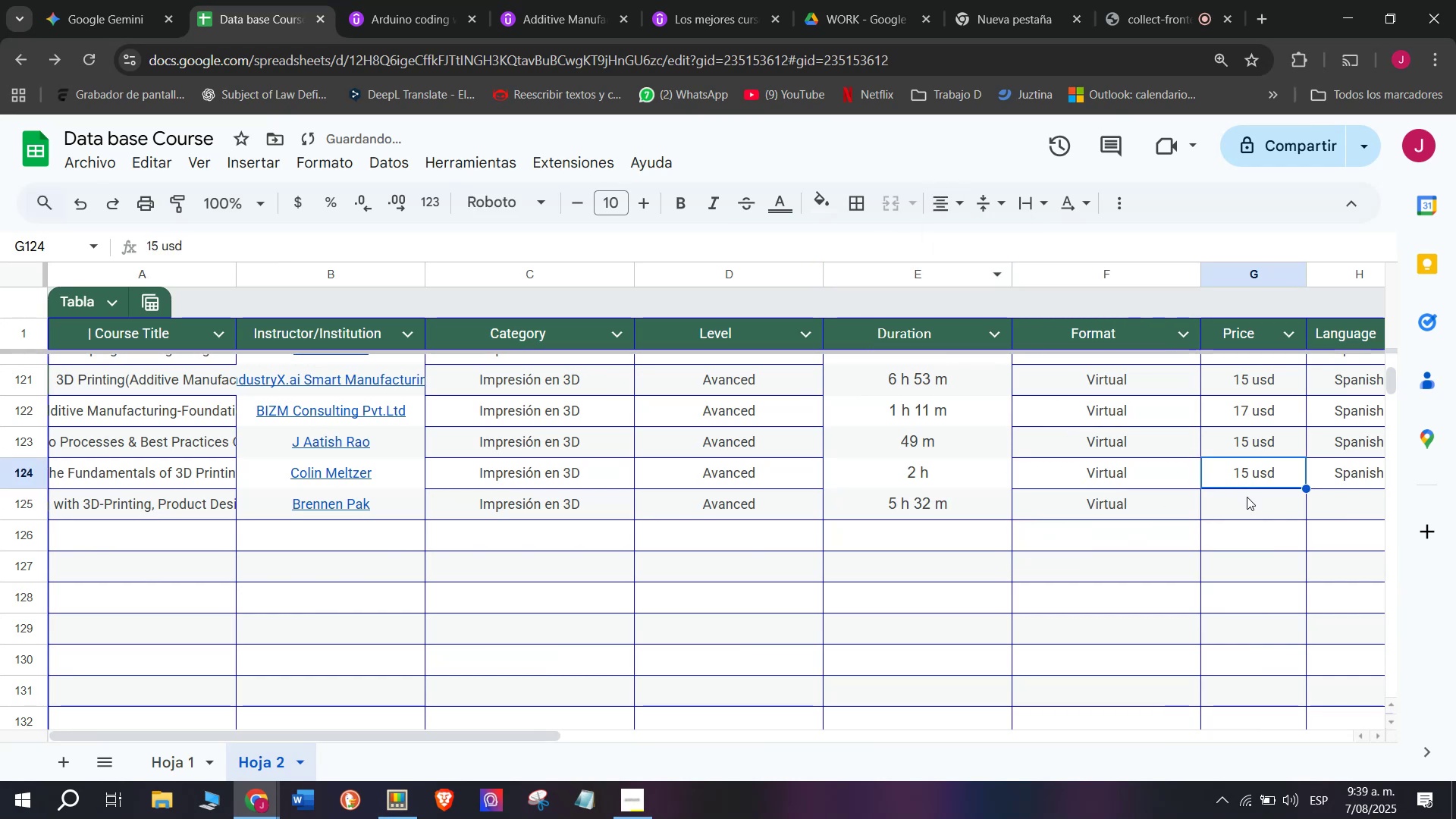 
key(Break)
 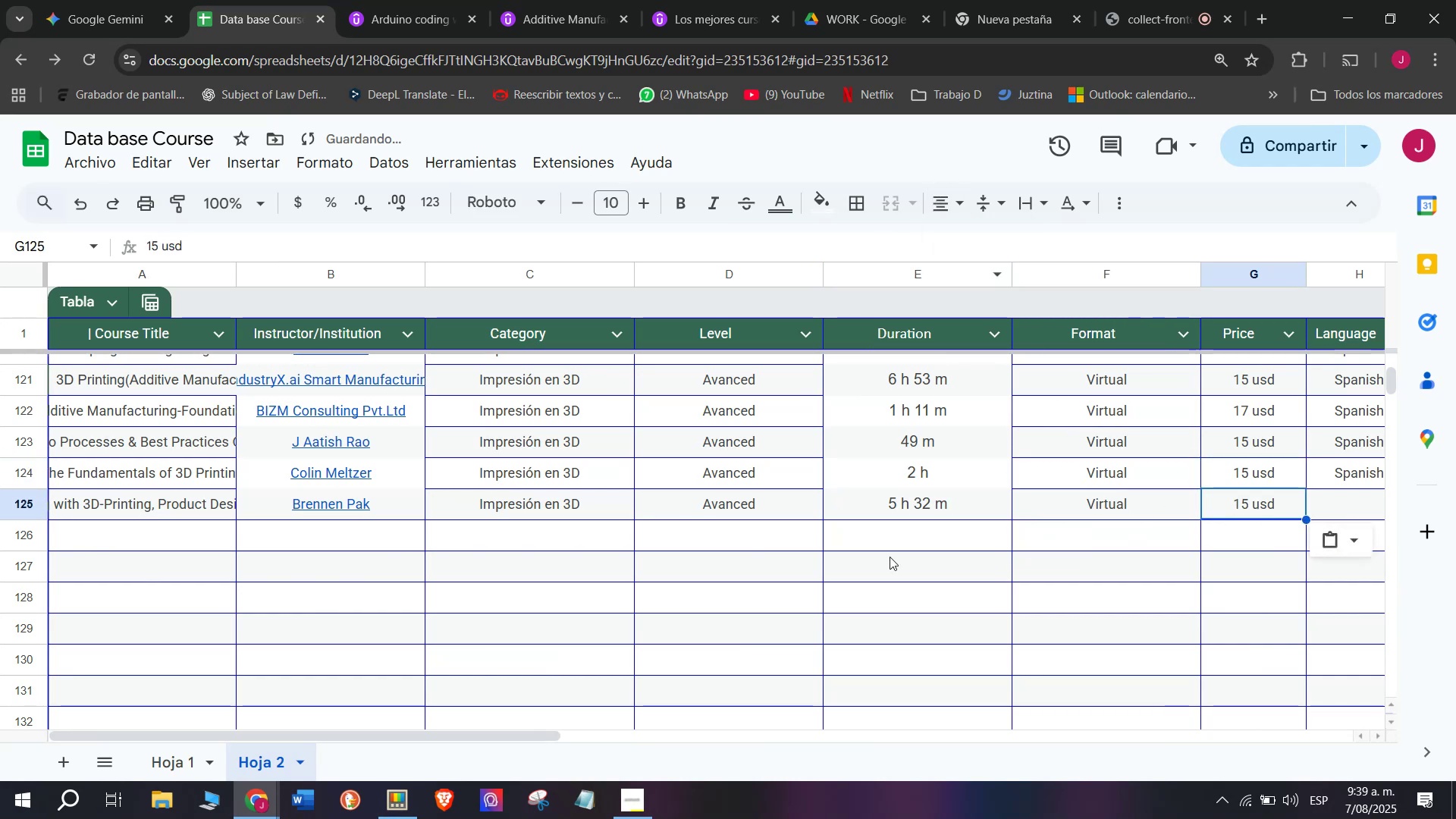 
key(Control+ControlLeft)
 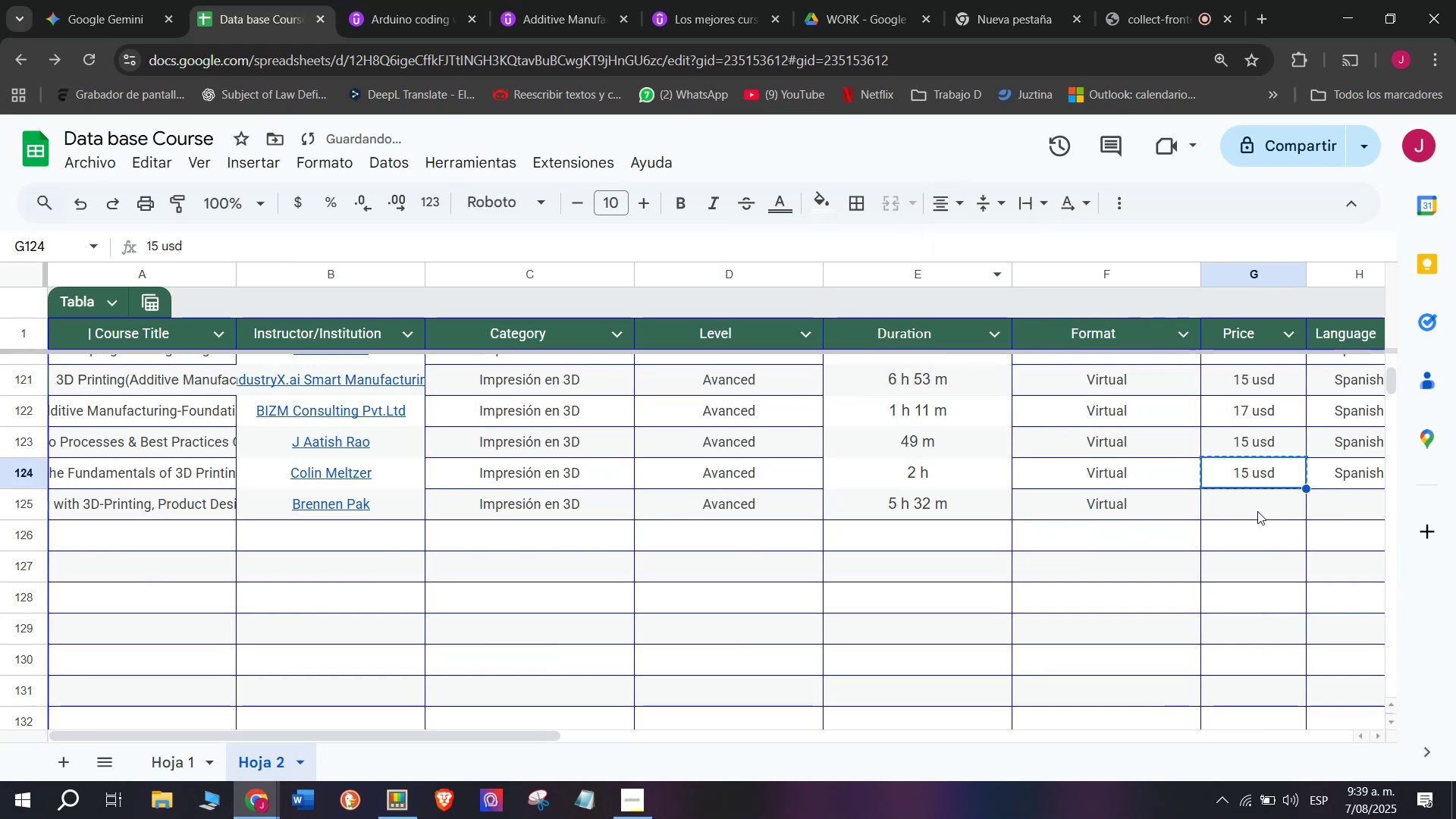 
key(Control+C)
 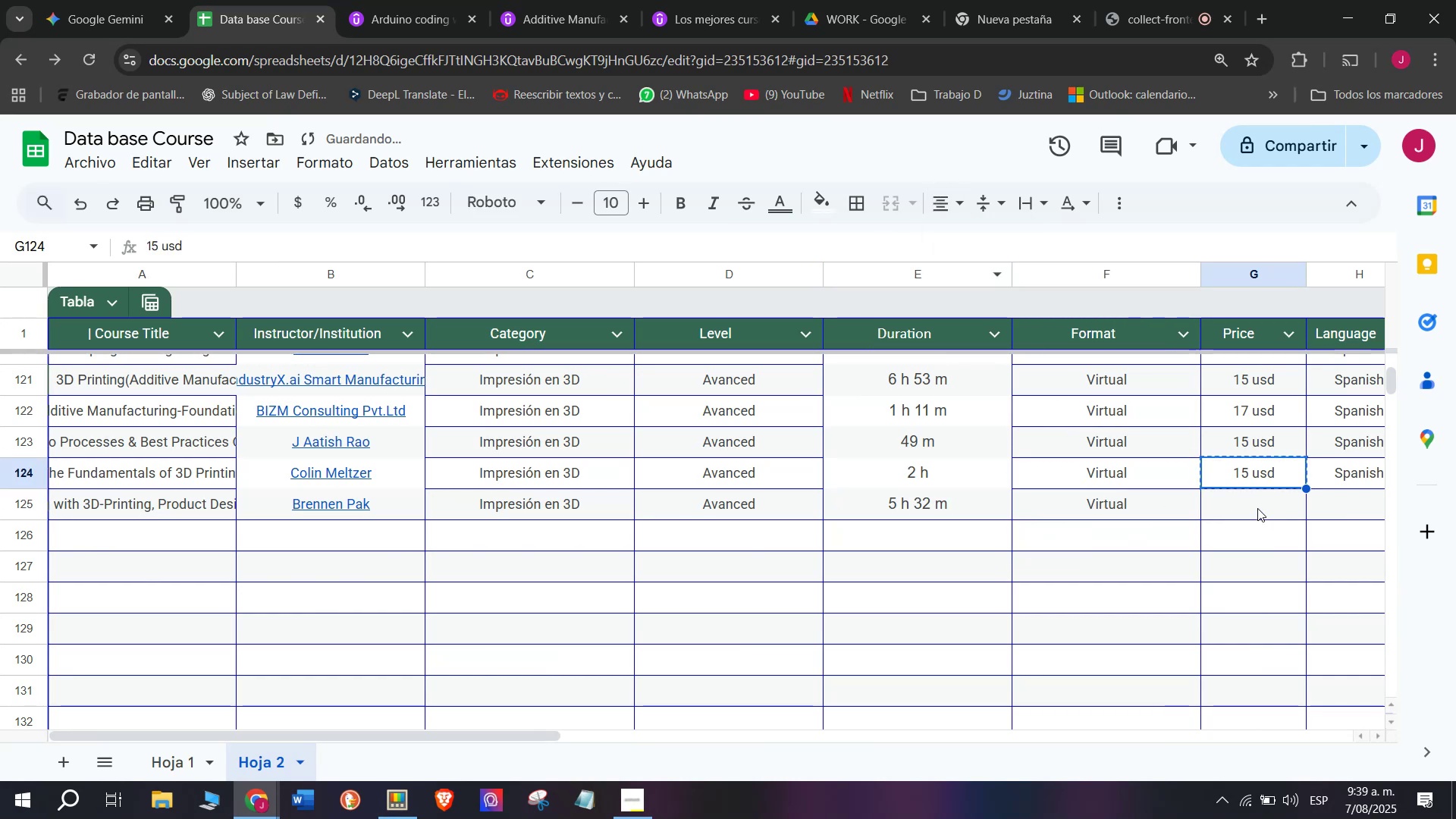 
key(Control+ControlLeft)
 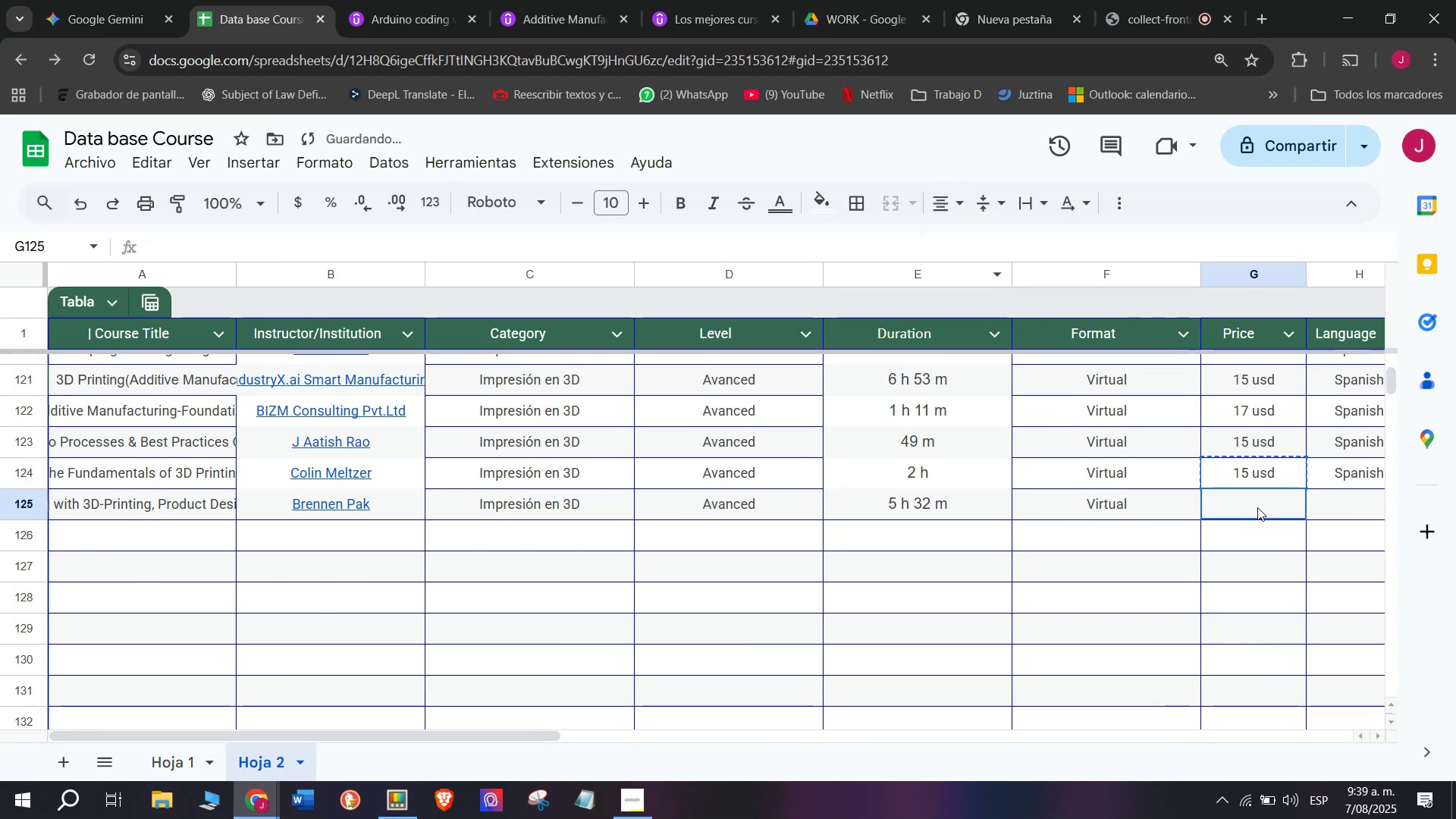 
key(Z)
 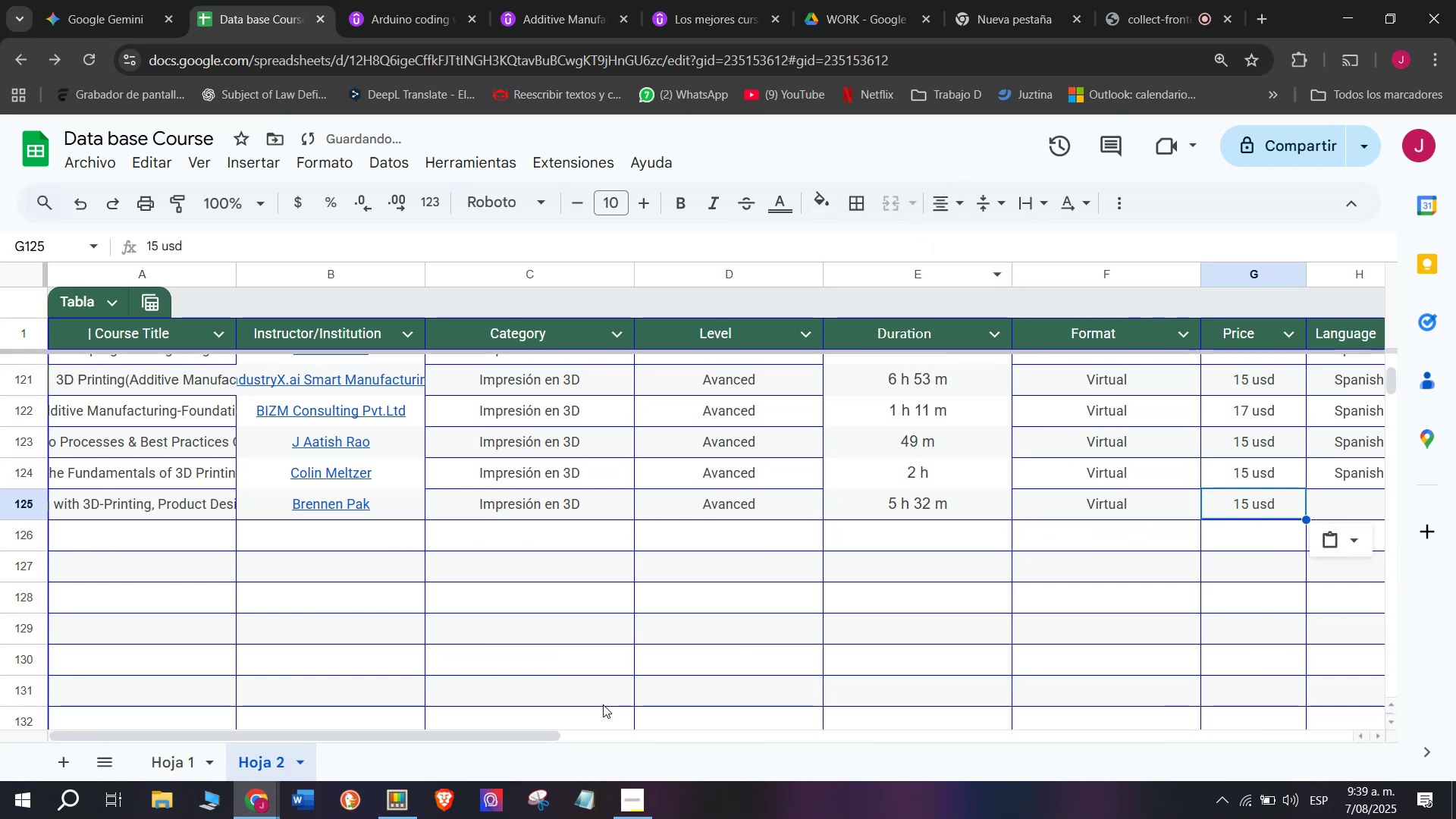 
key(Control+V)
 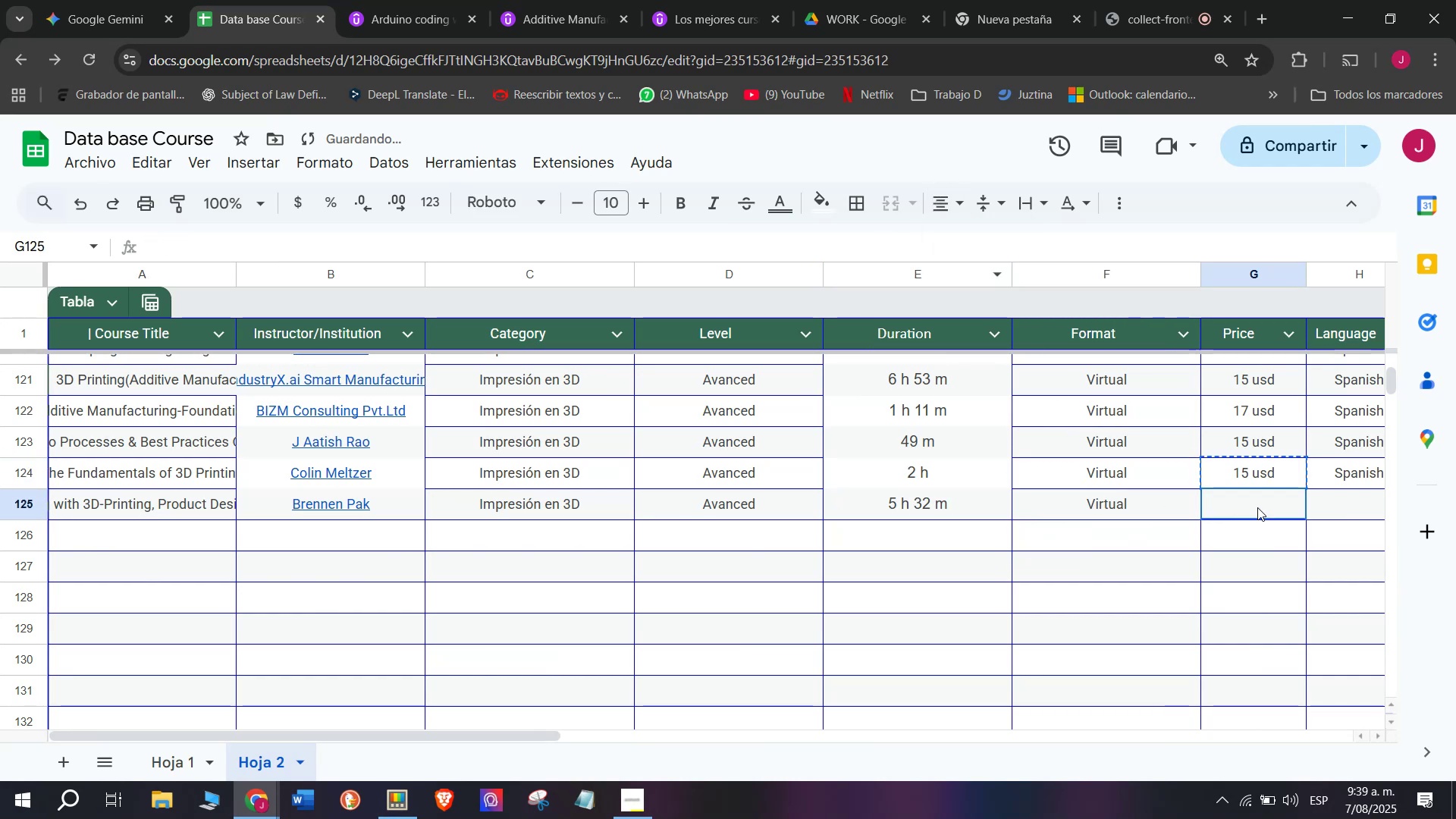 
triple_click([1257, 507])
 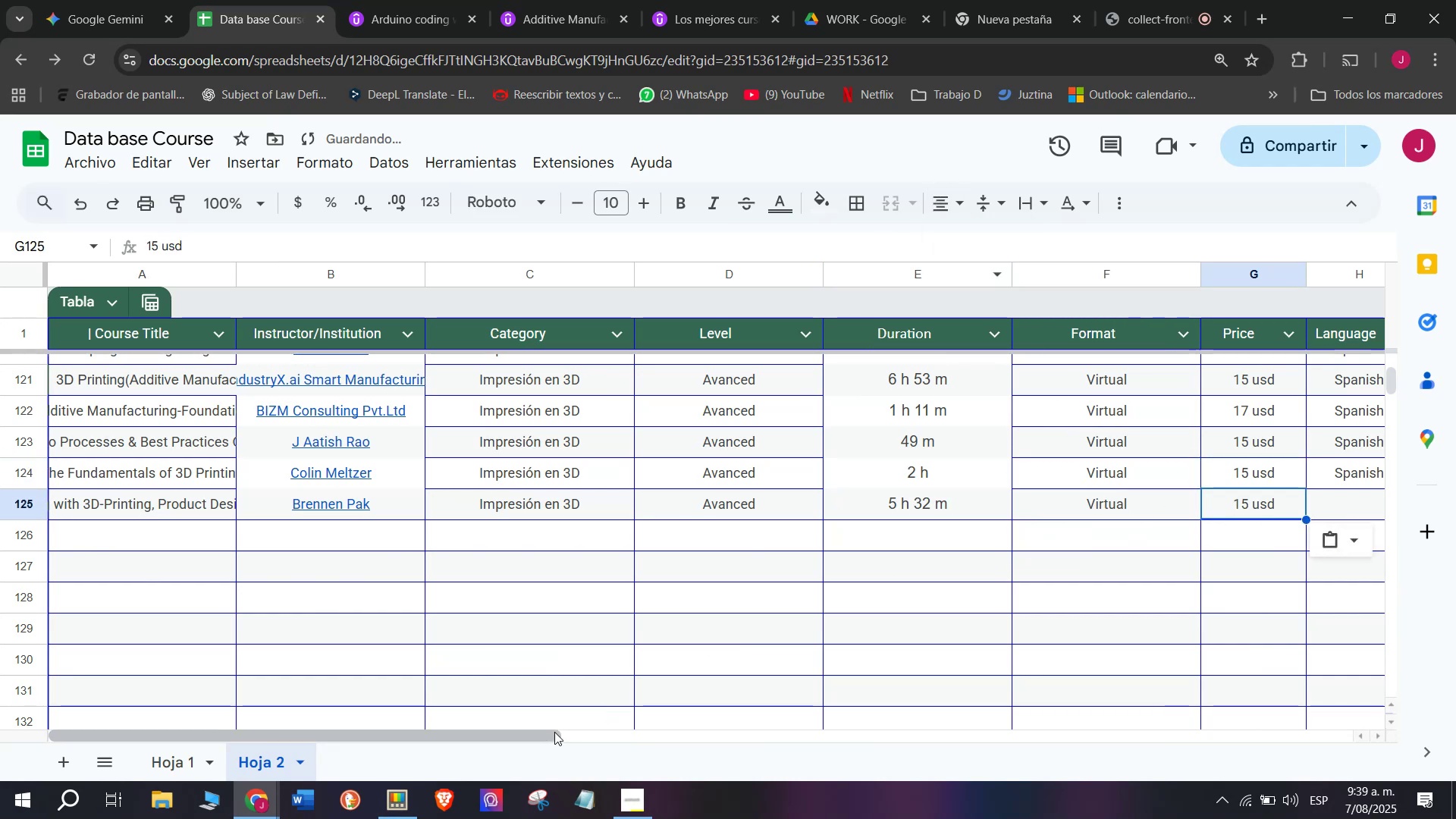 
left_click_drag(start_coordinate=[553, 732], to_coordinate=[889, 728])
 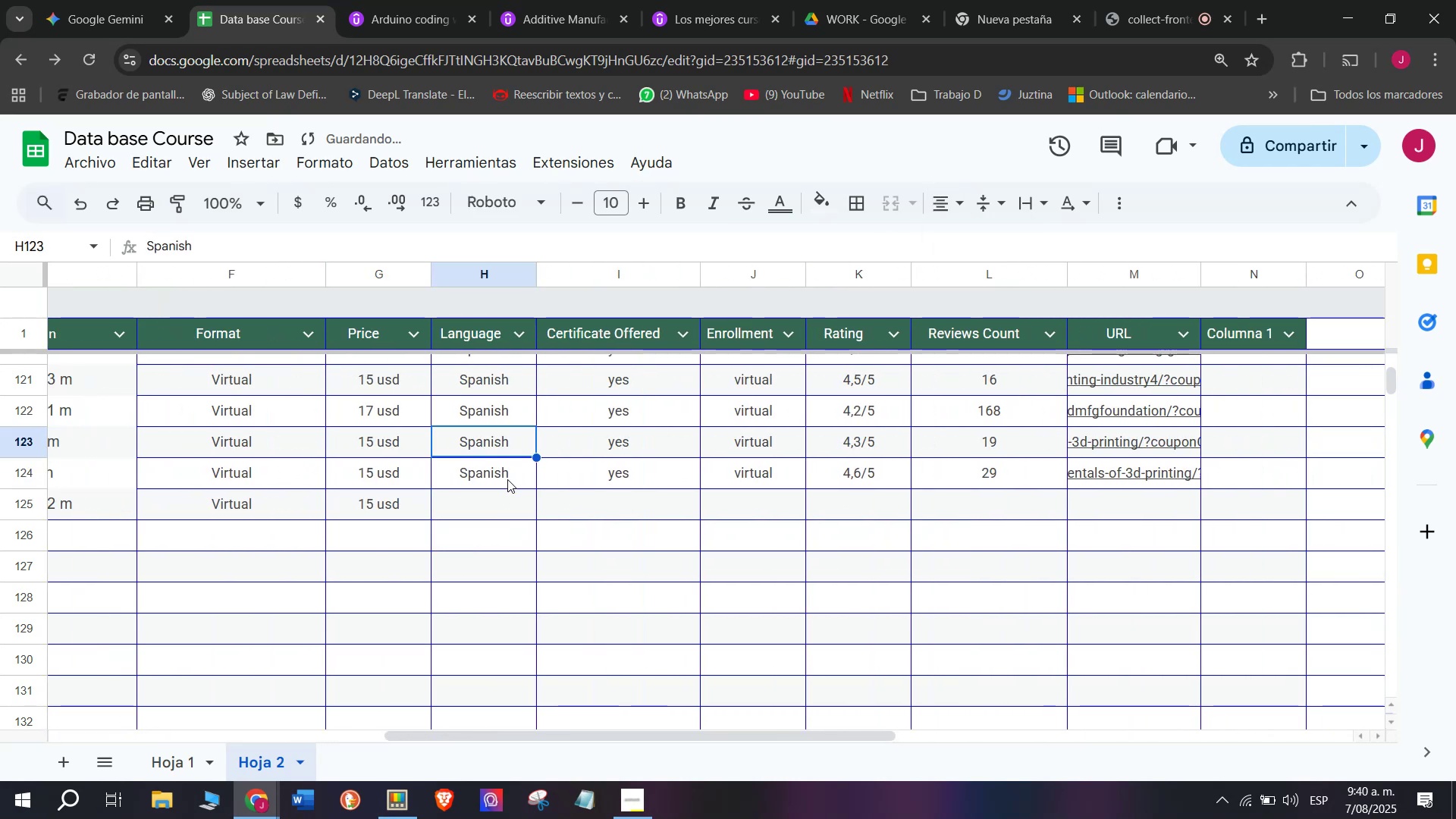 
key(Control+ControlLeft)
 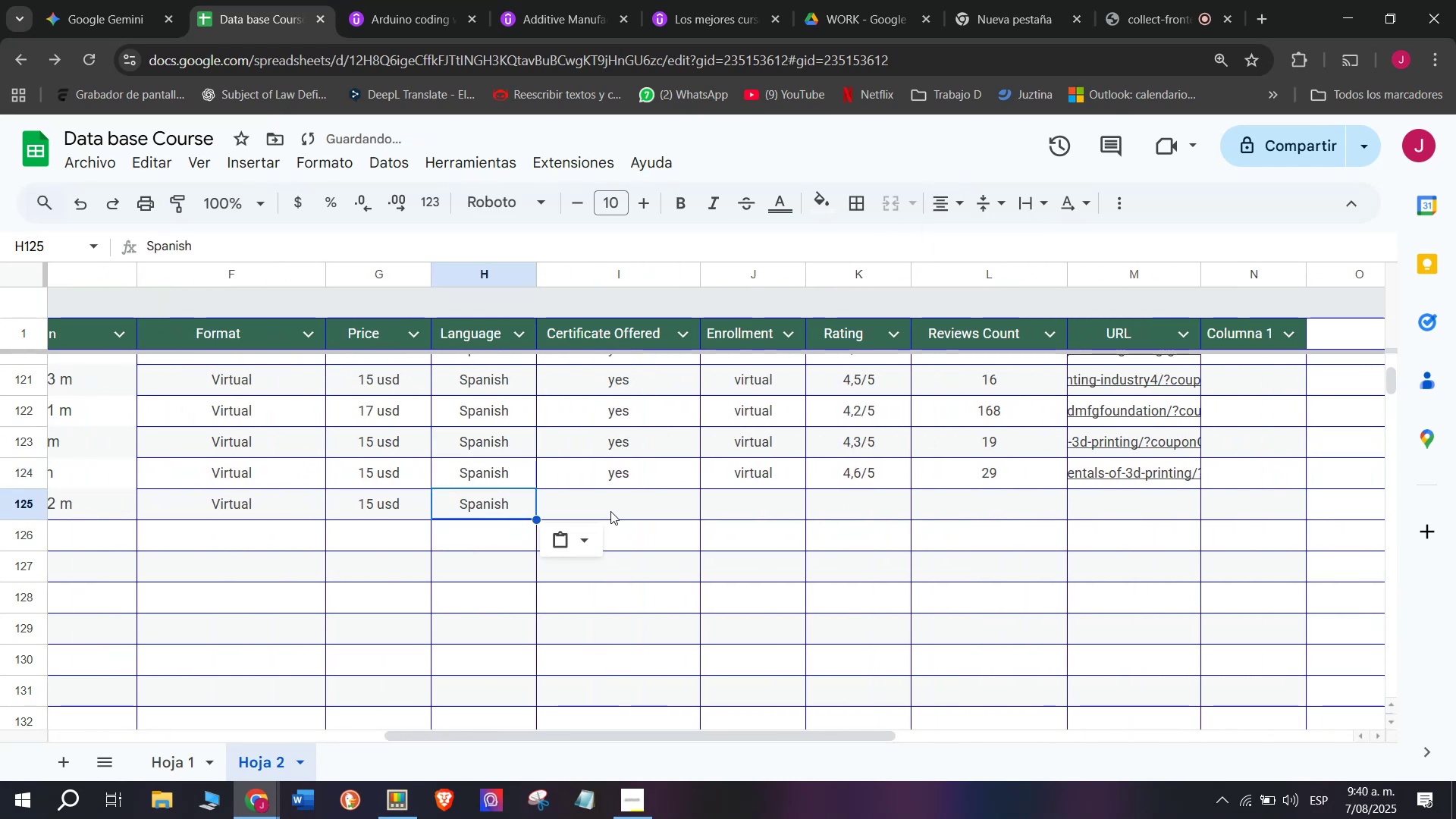 
key(Break)
 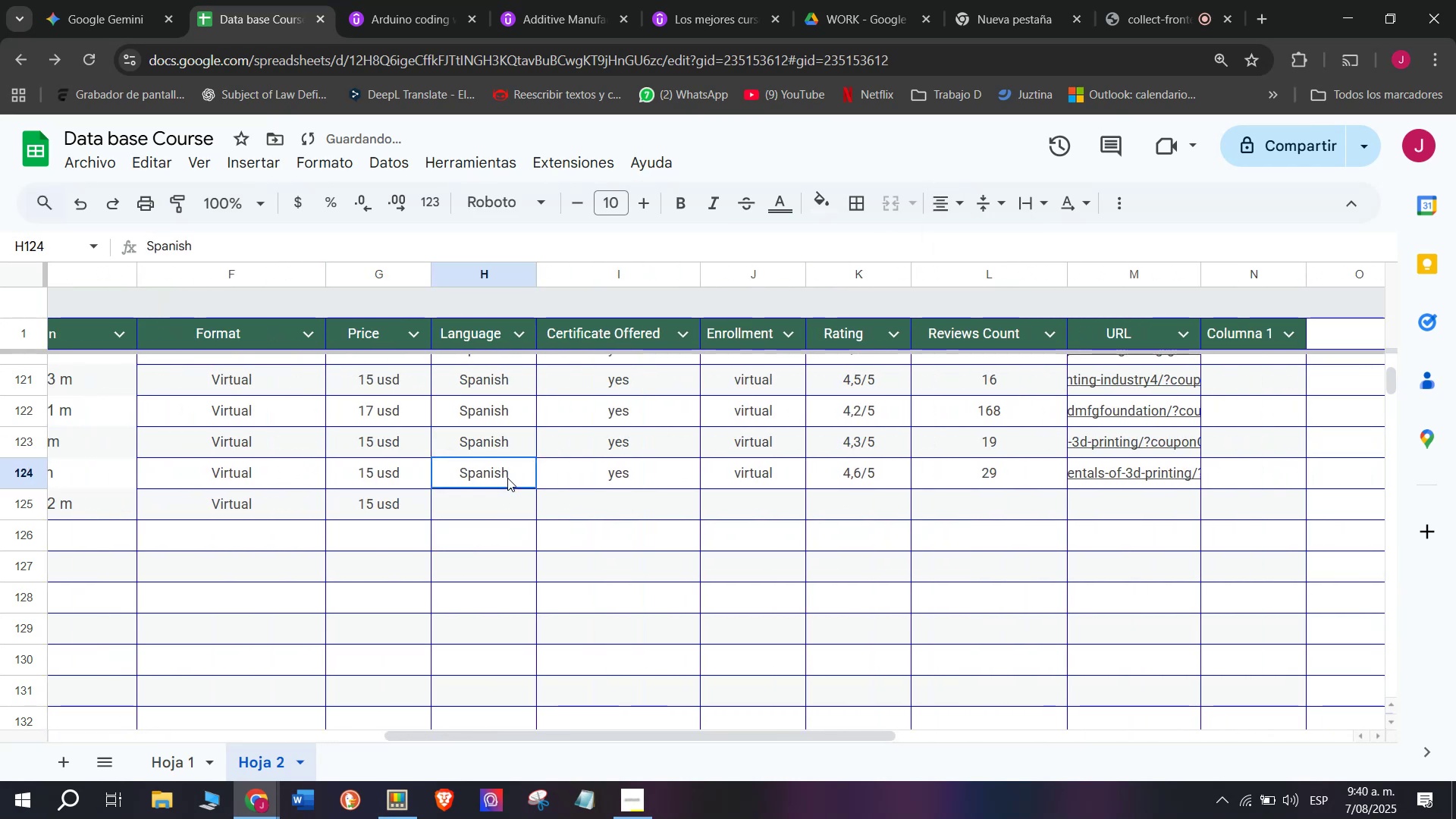 
key(Control+C)
 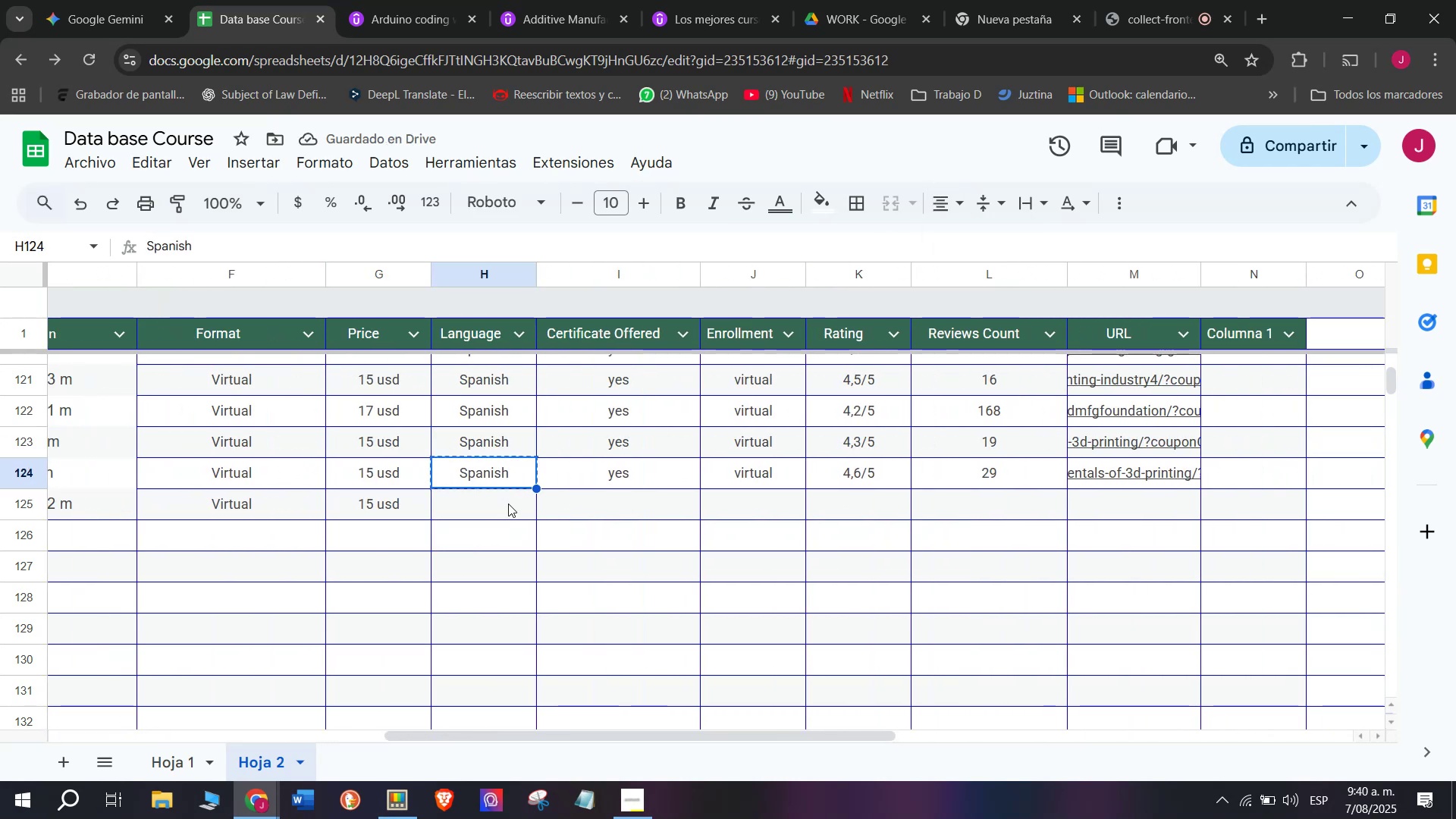 
key(Z)
 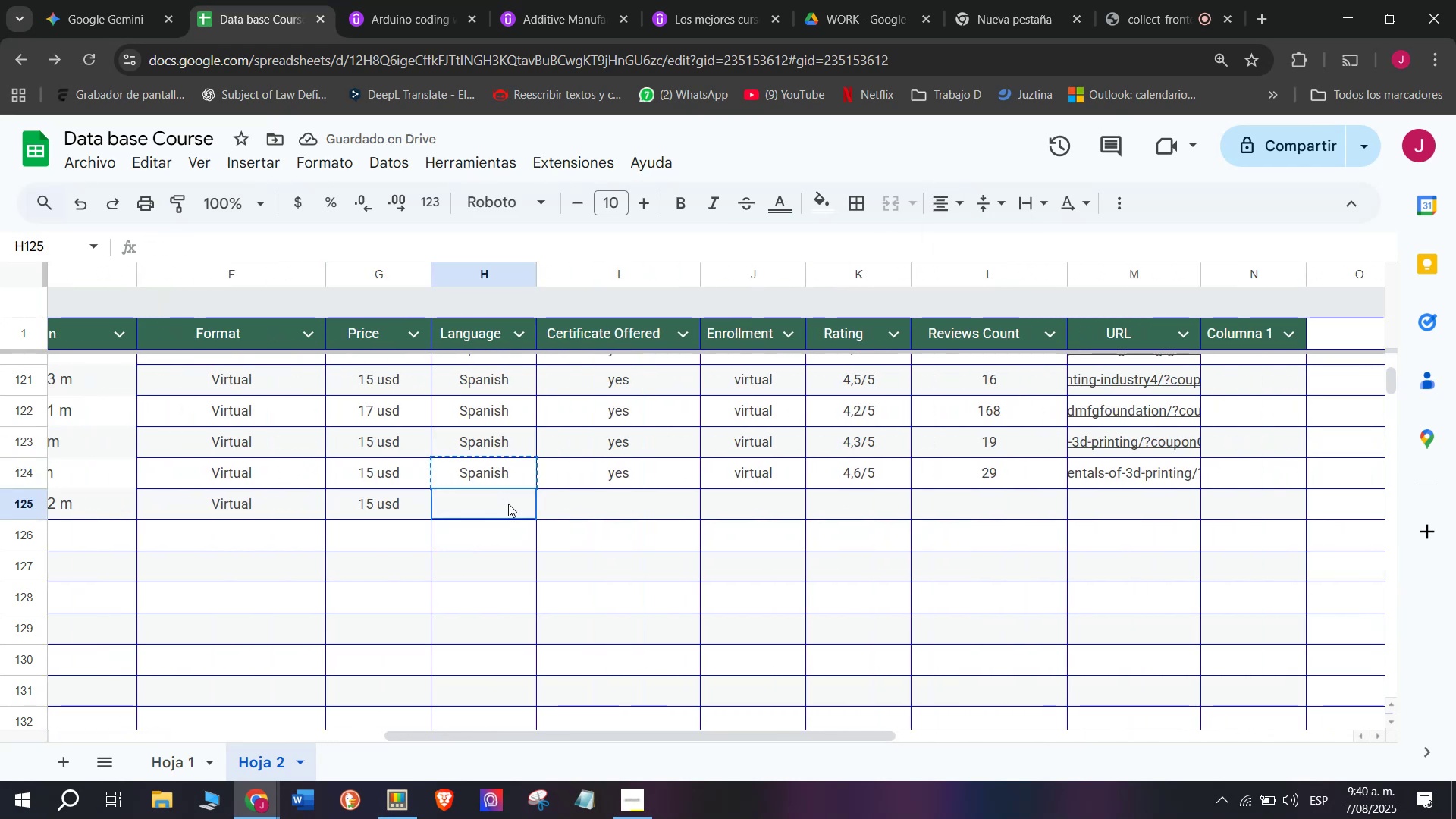 
key(Control+ControlLeft)
 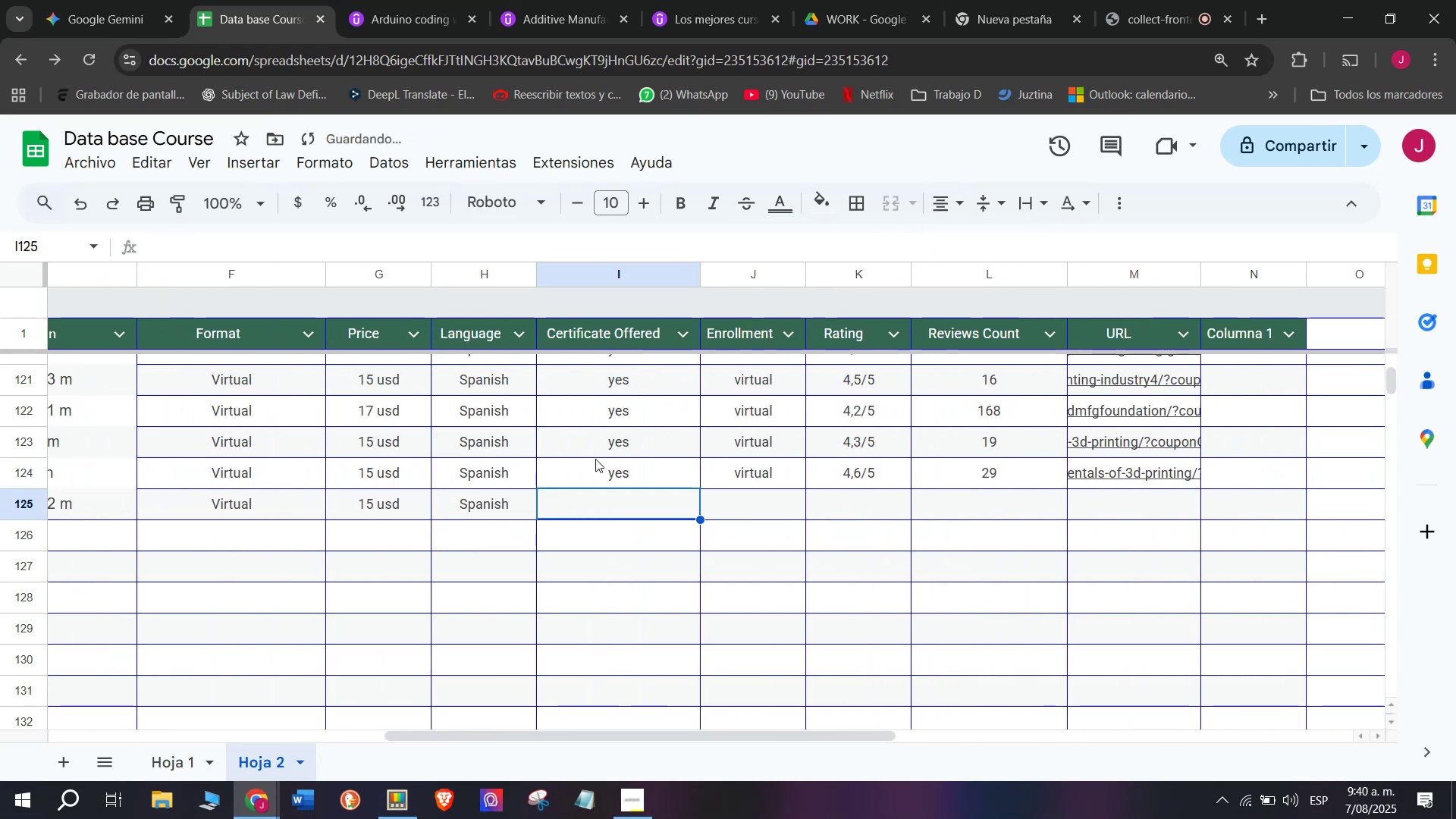 
key(Control+V)
 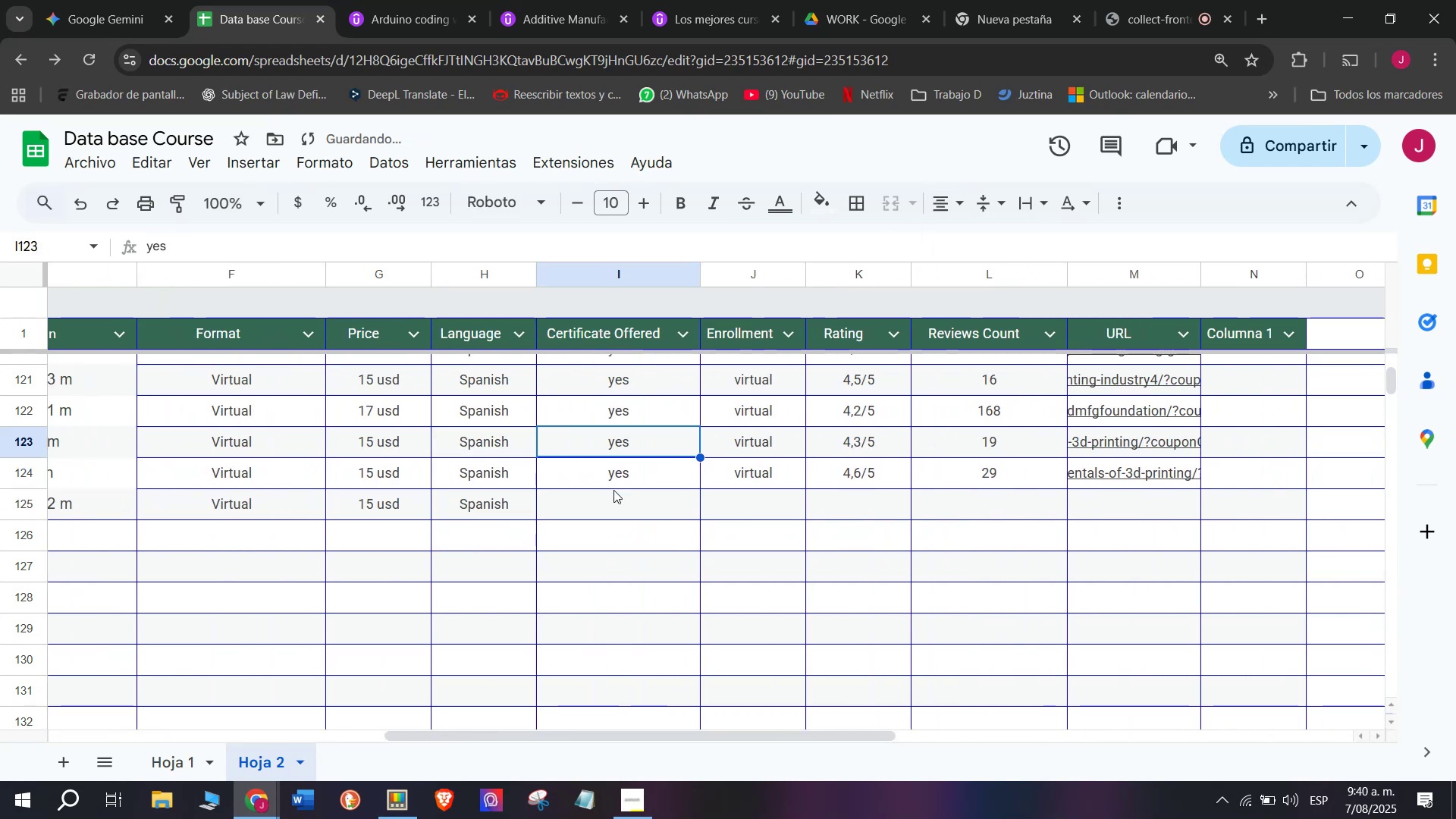 
left_click([607, 468])
 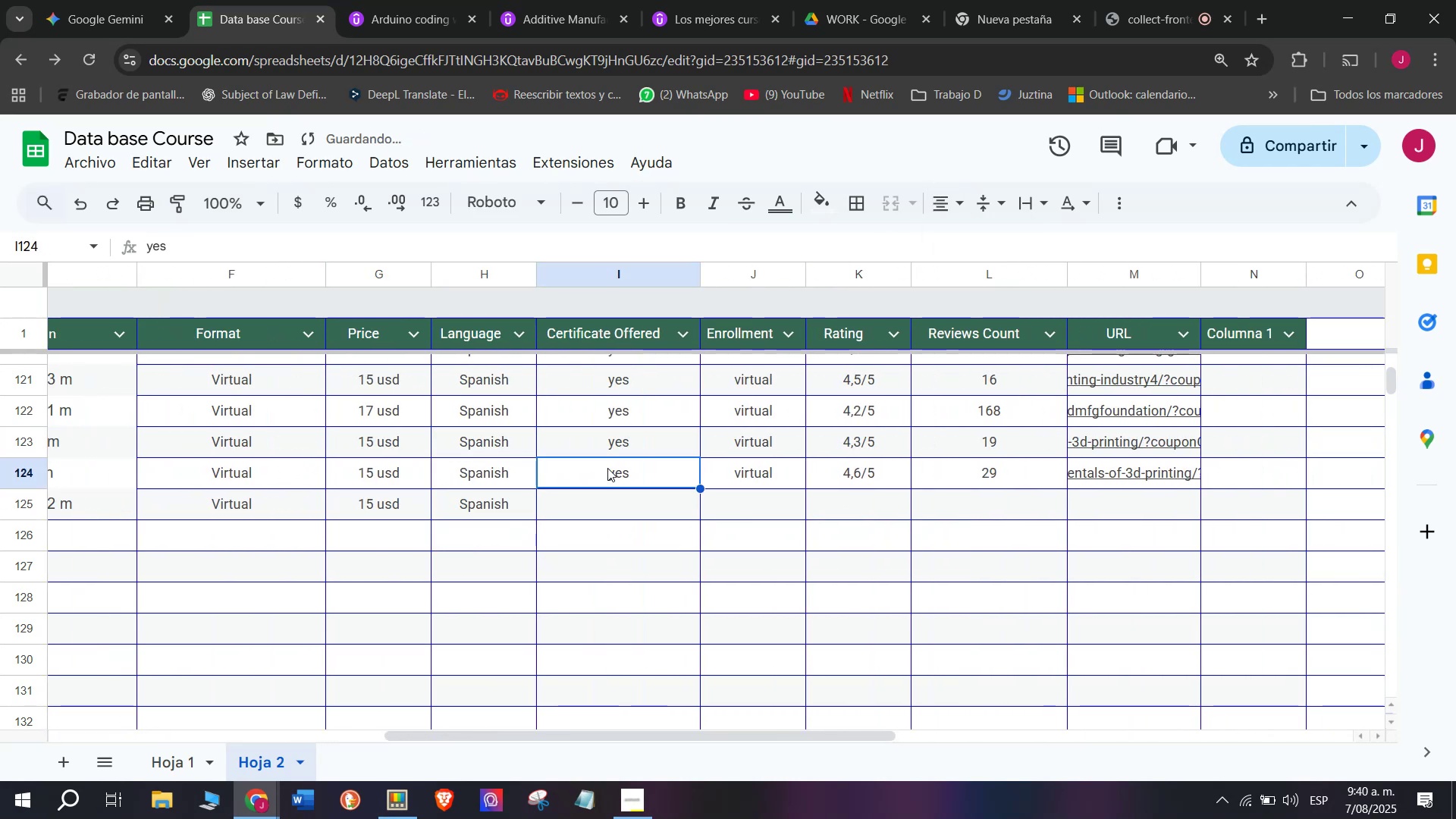 
key(Break)
 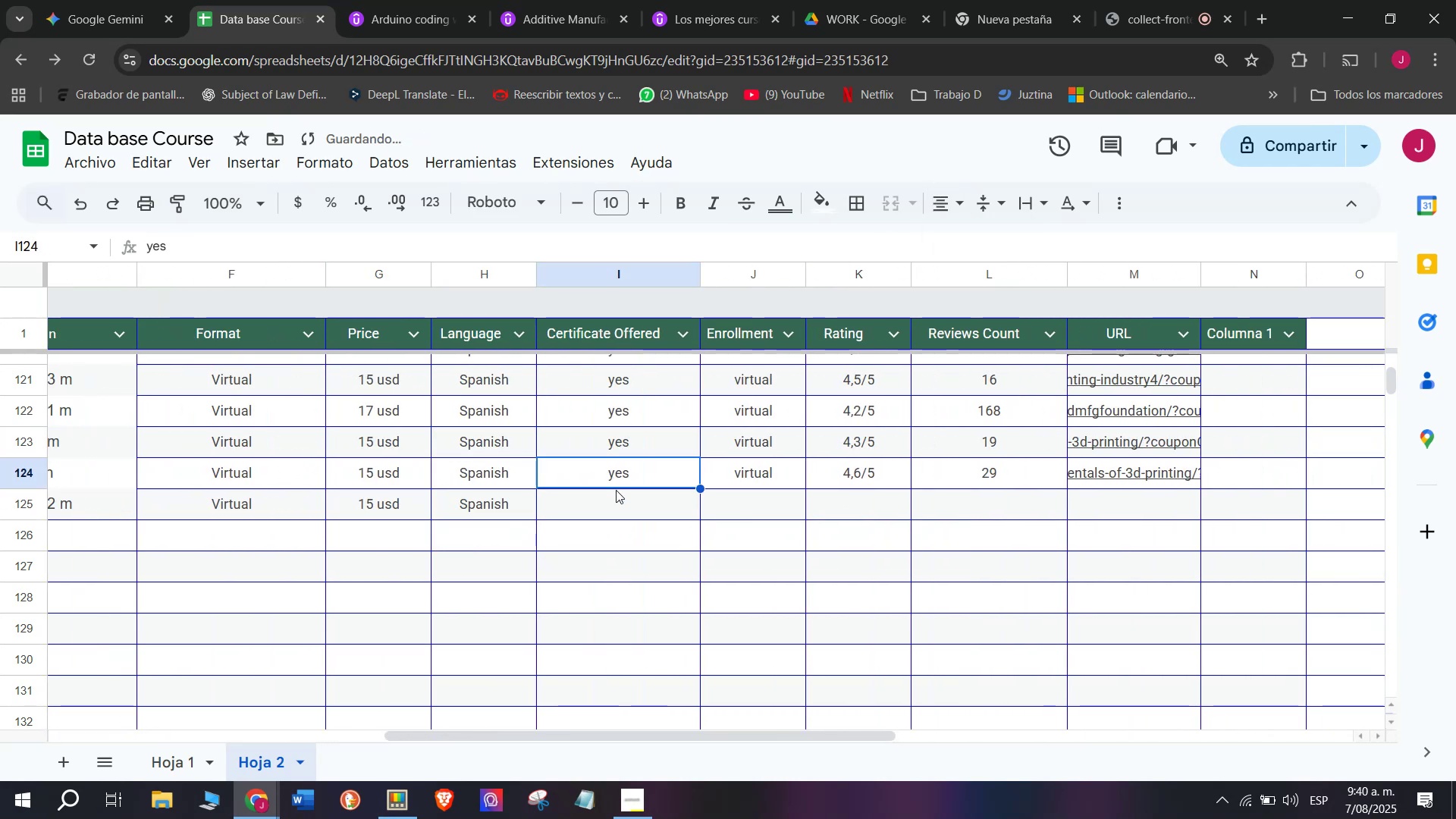 
key(Control+ControlLeft)
 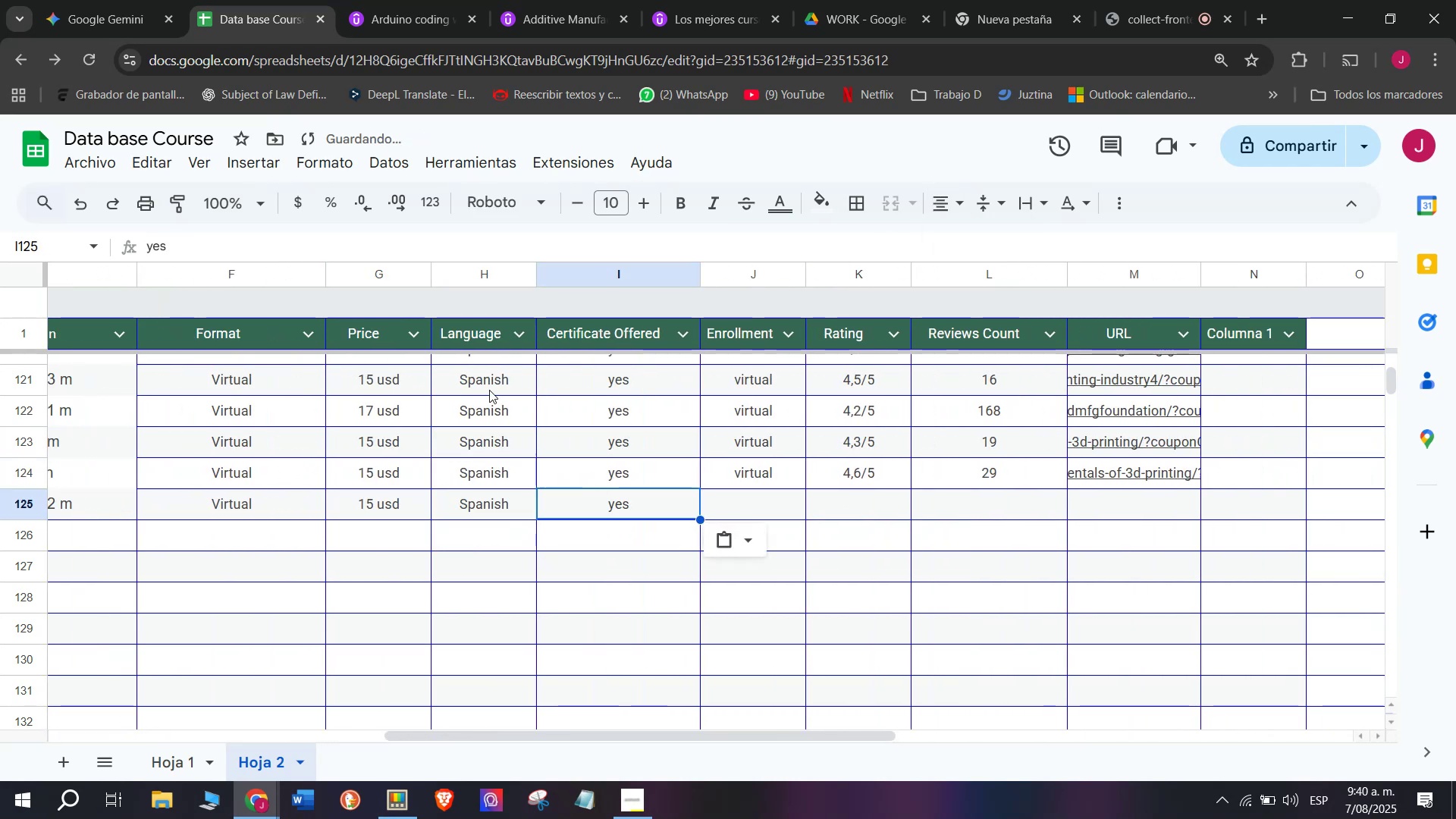 
key(Control+C)
 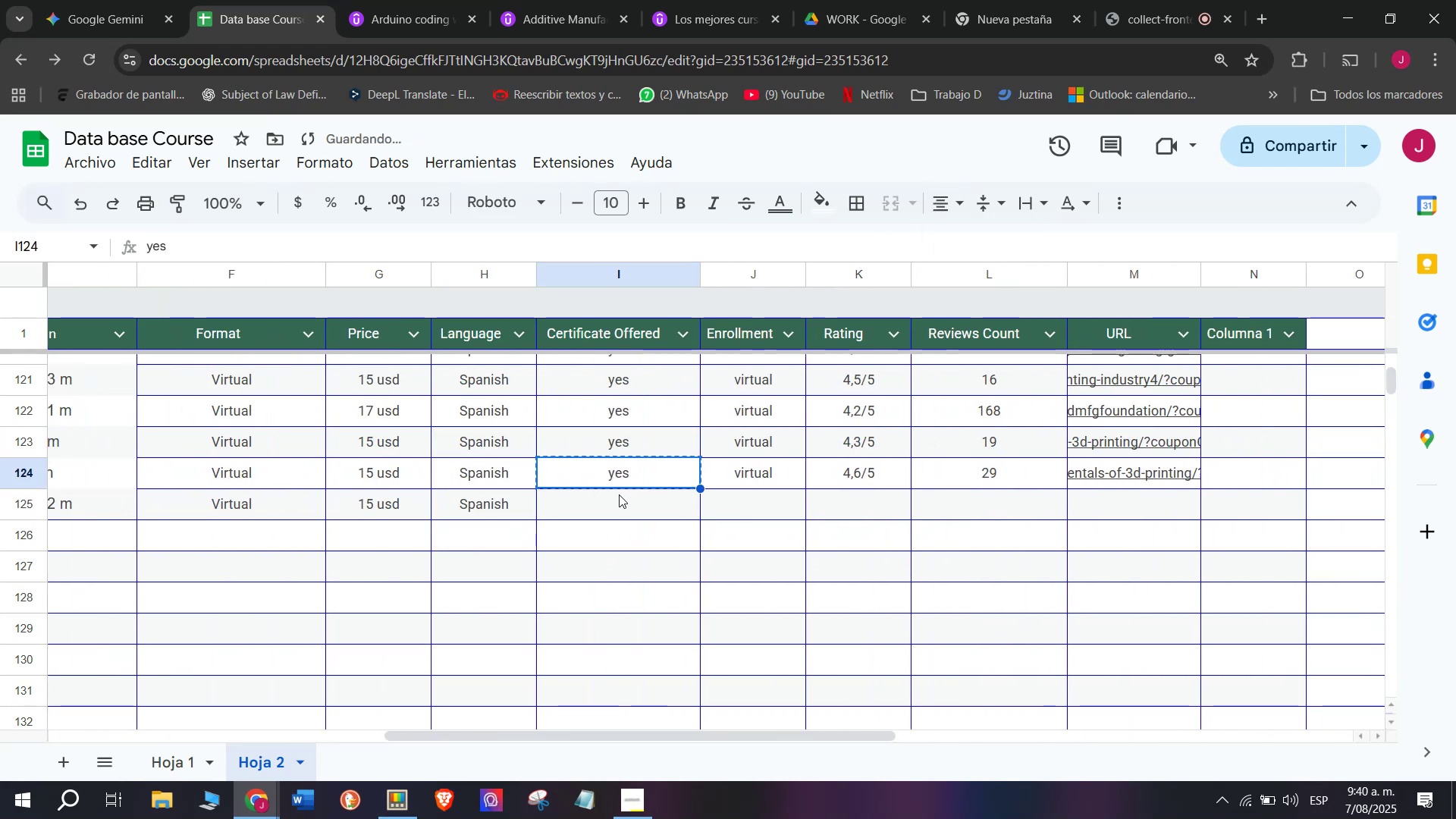 
key(Control+ControlLeft)
 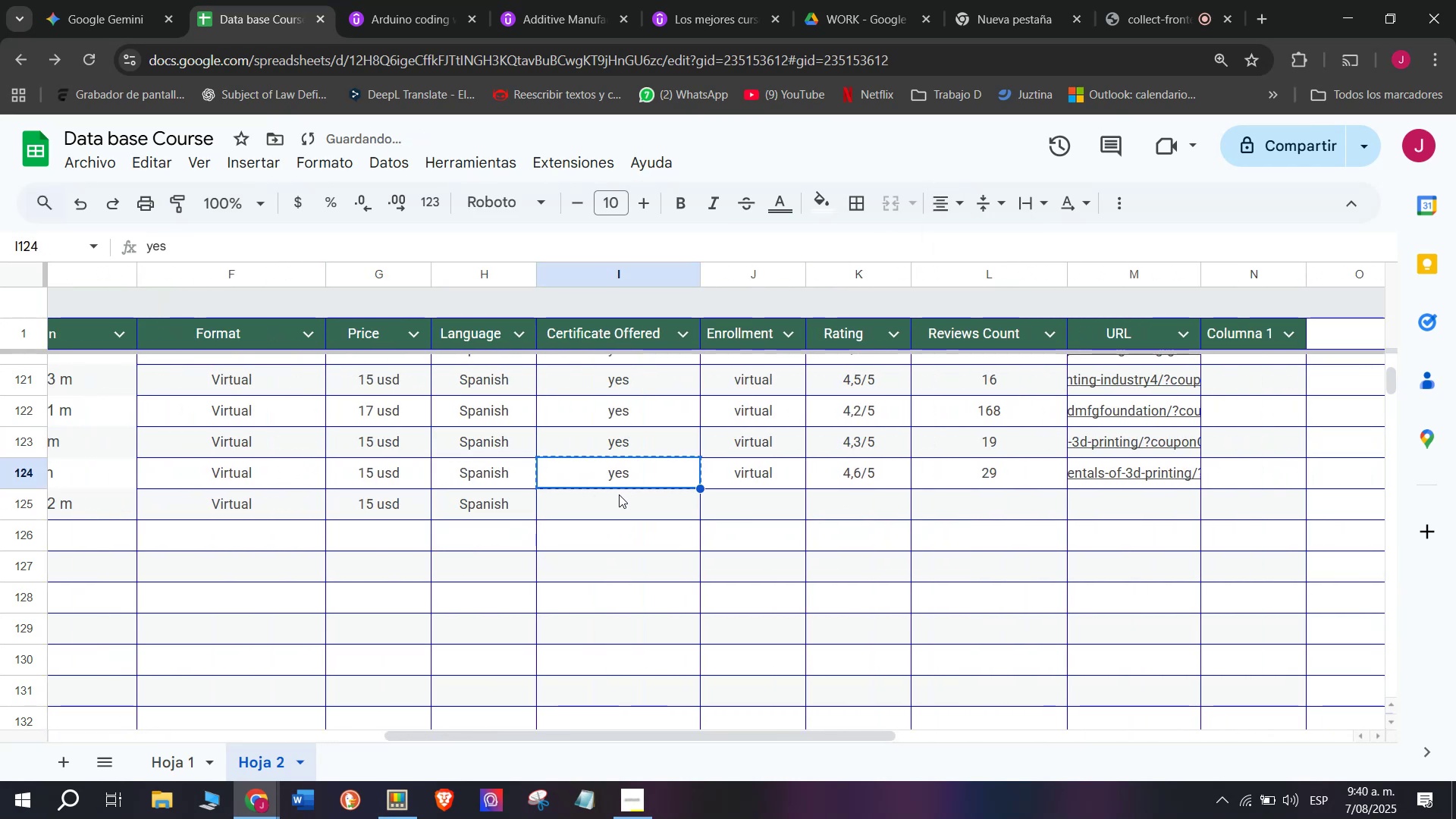 
key(Z)
 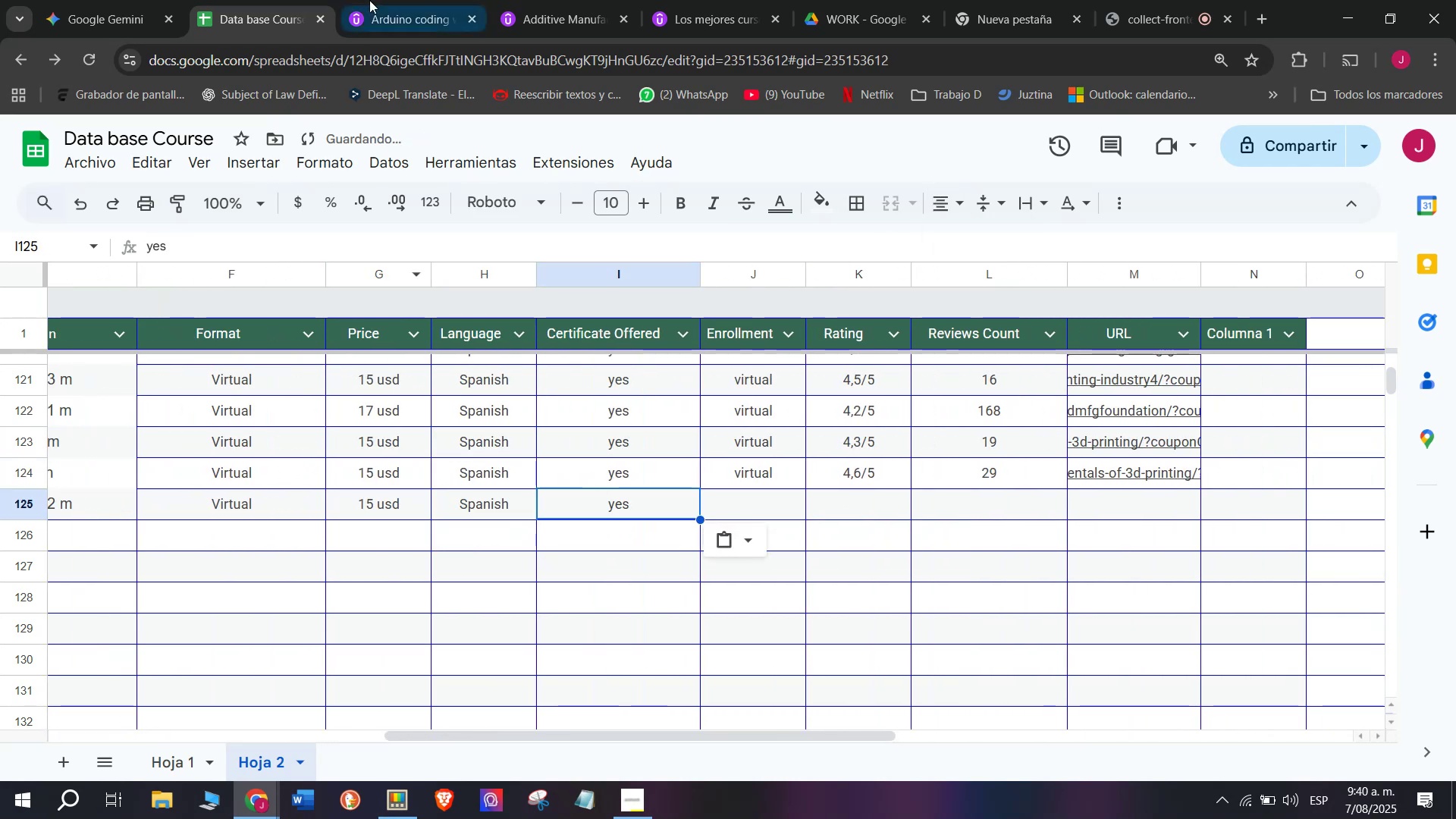 
key(Control+V)
 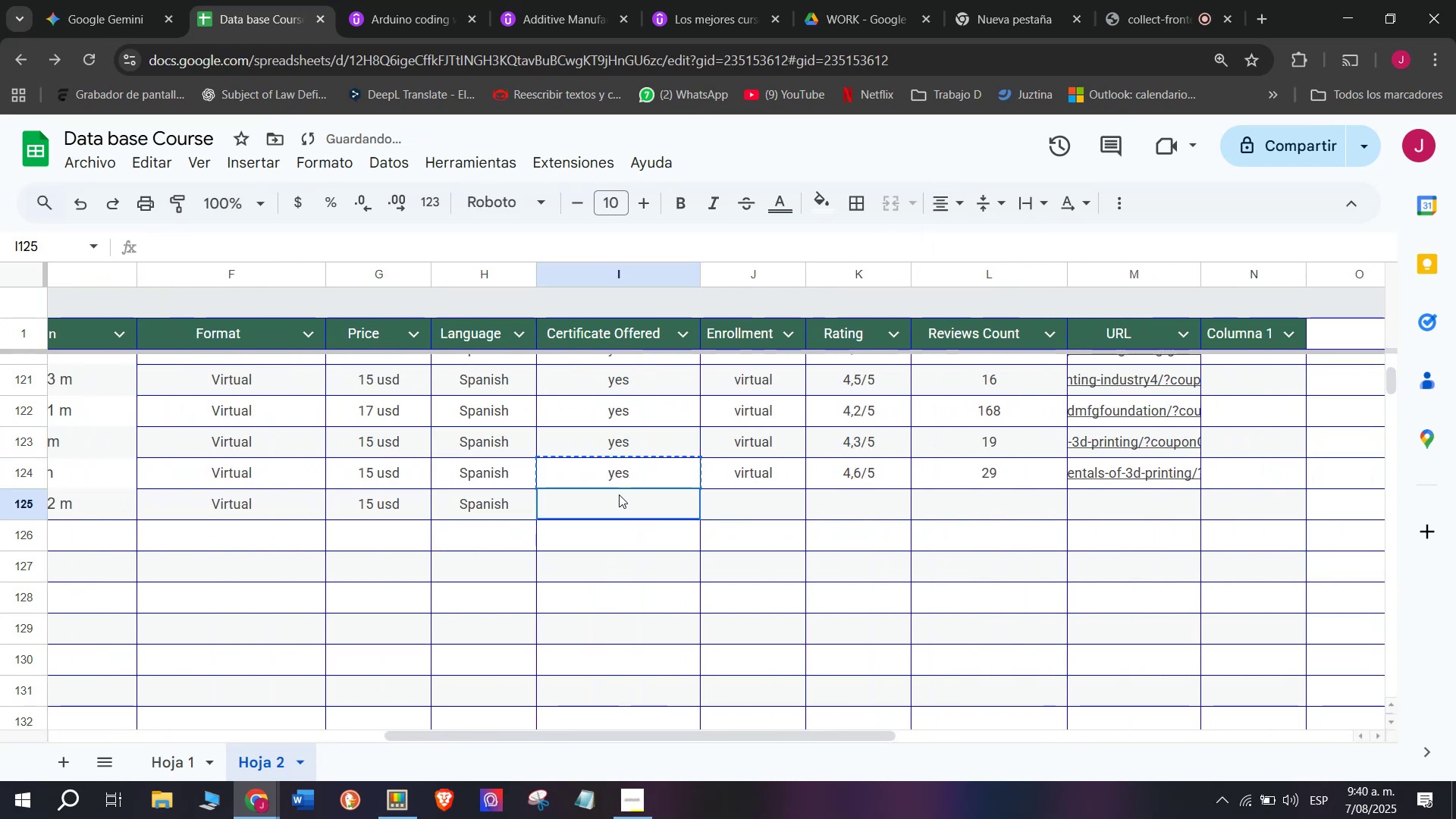 
double_click([619, 494])
 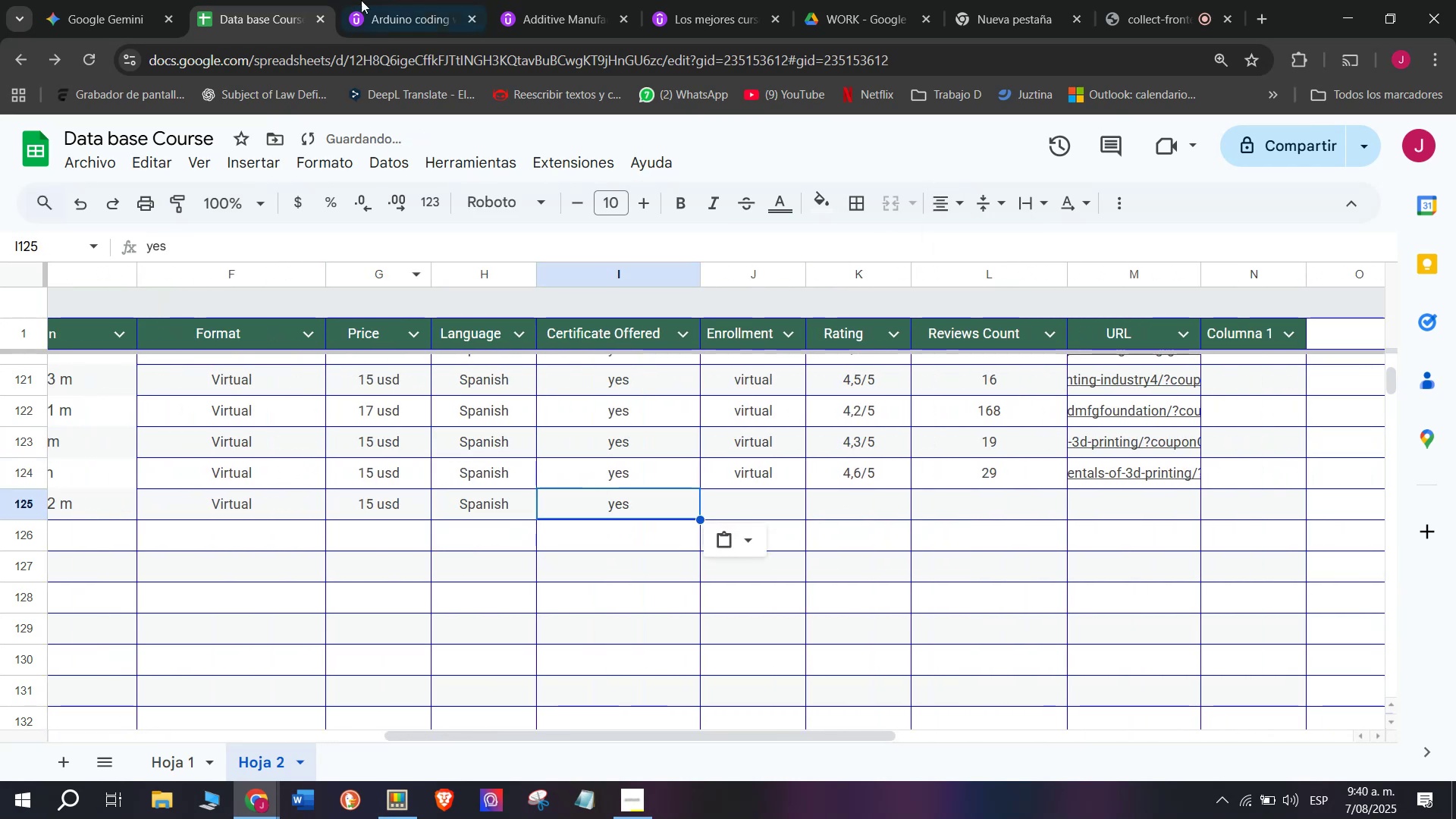 
left_click([369, 0])
 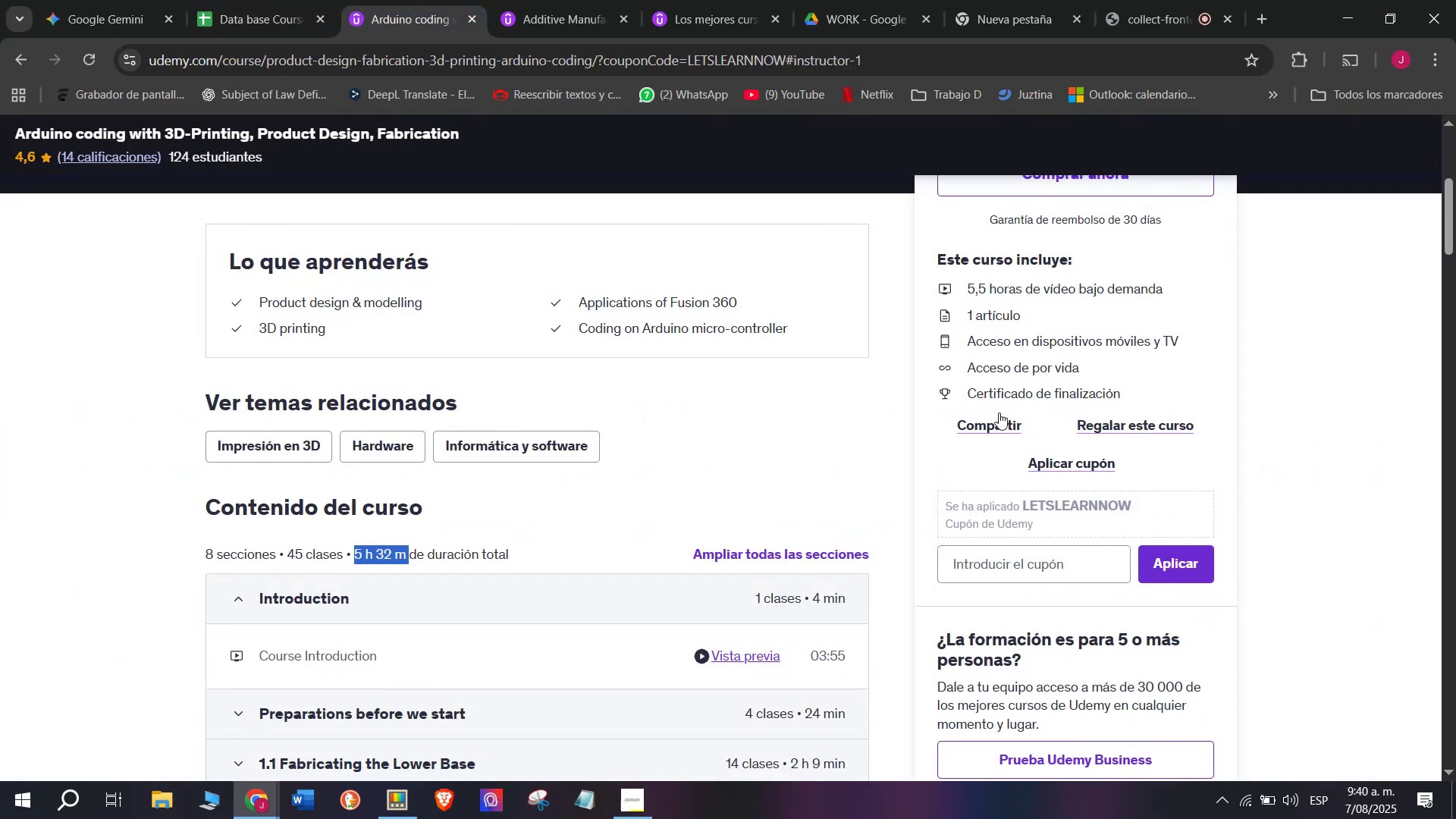 
scroll: coordinate [989, 496], scroll_direction: up, amount: 2.0
 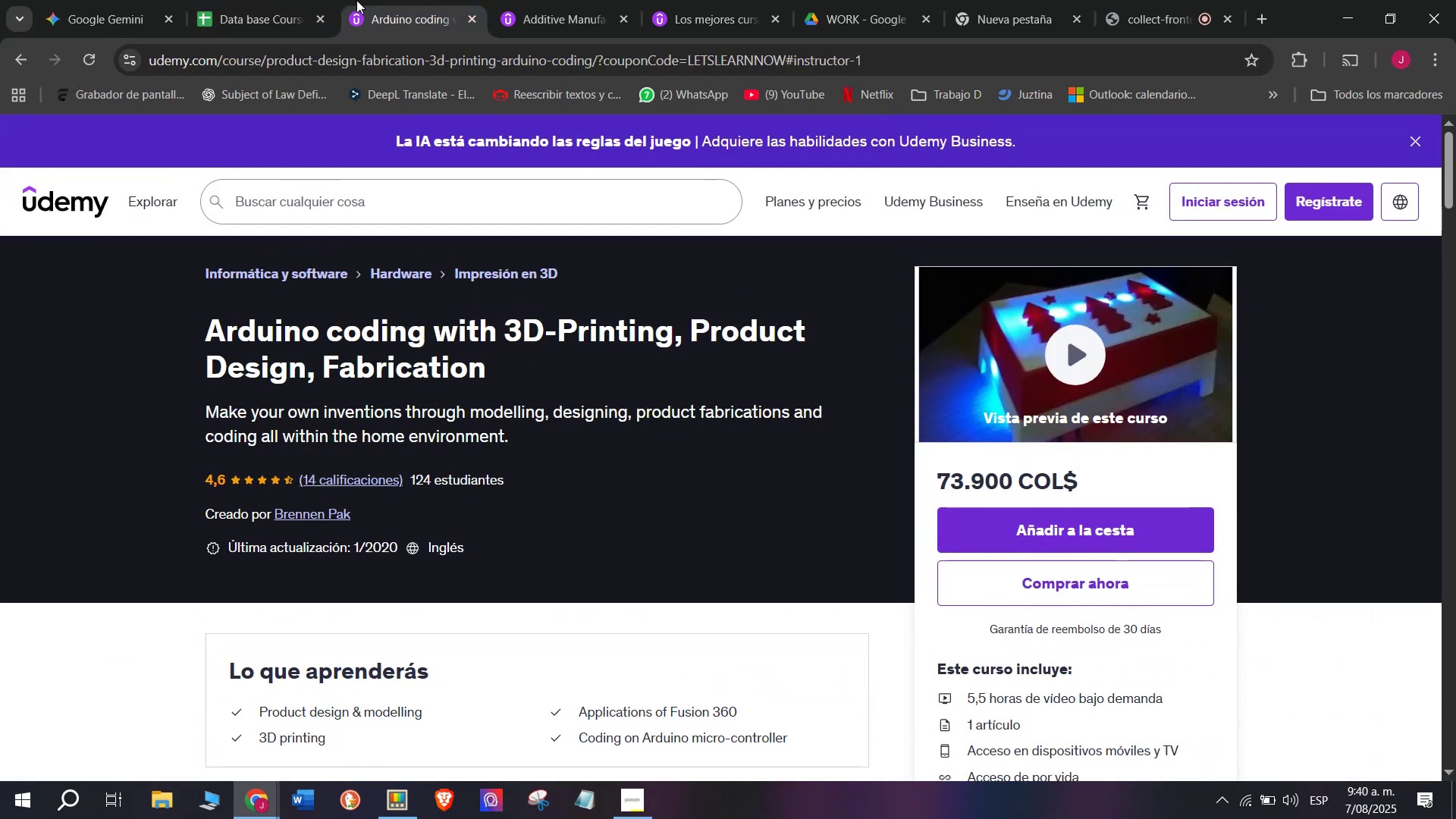 
left_click([281, 0])
 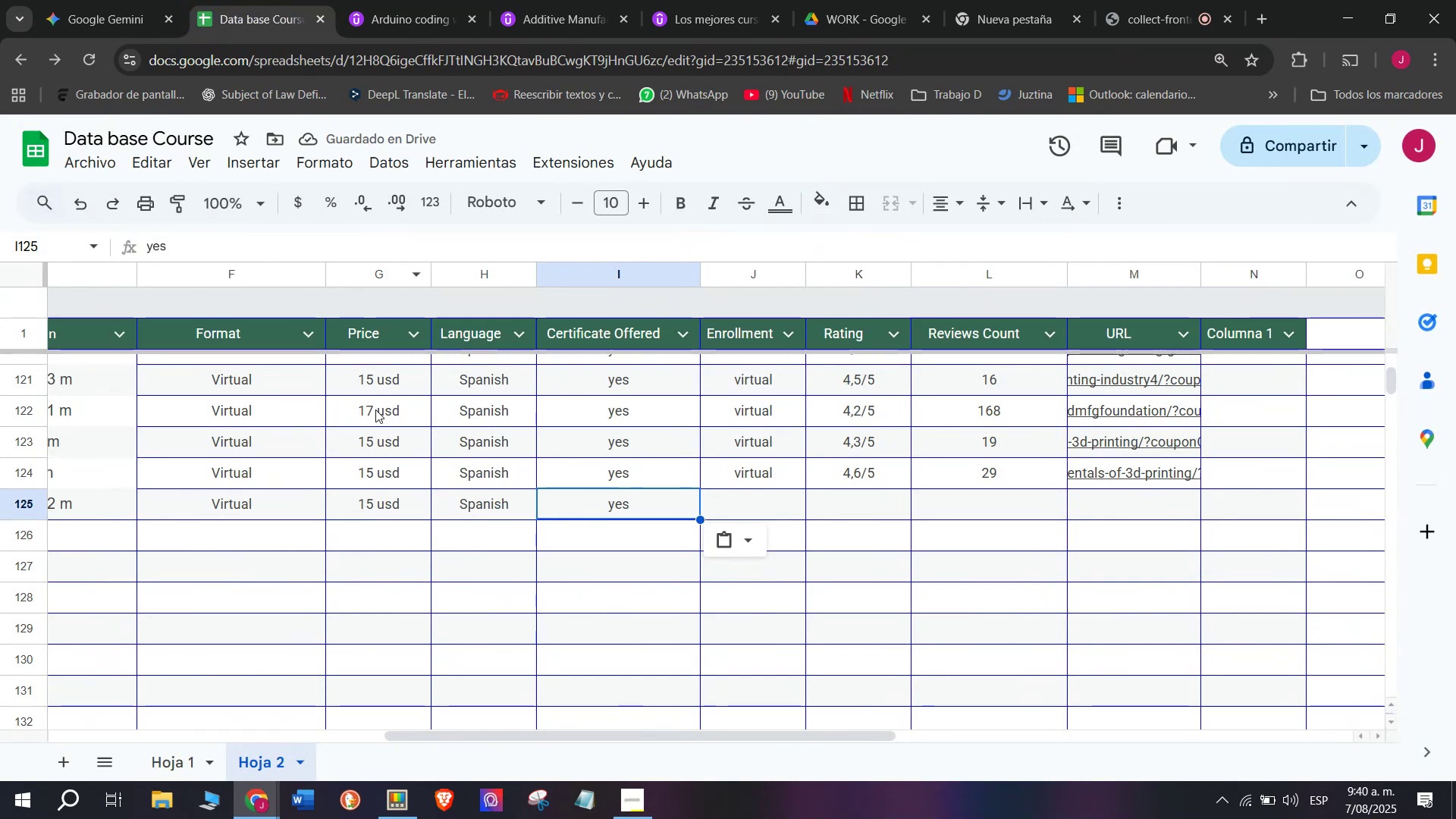 
key(Break)
 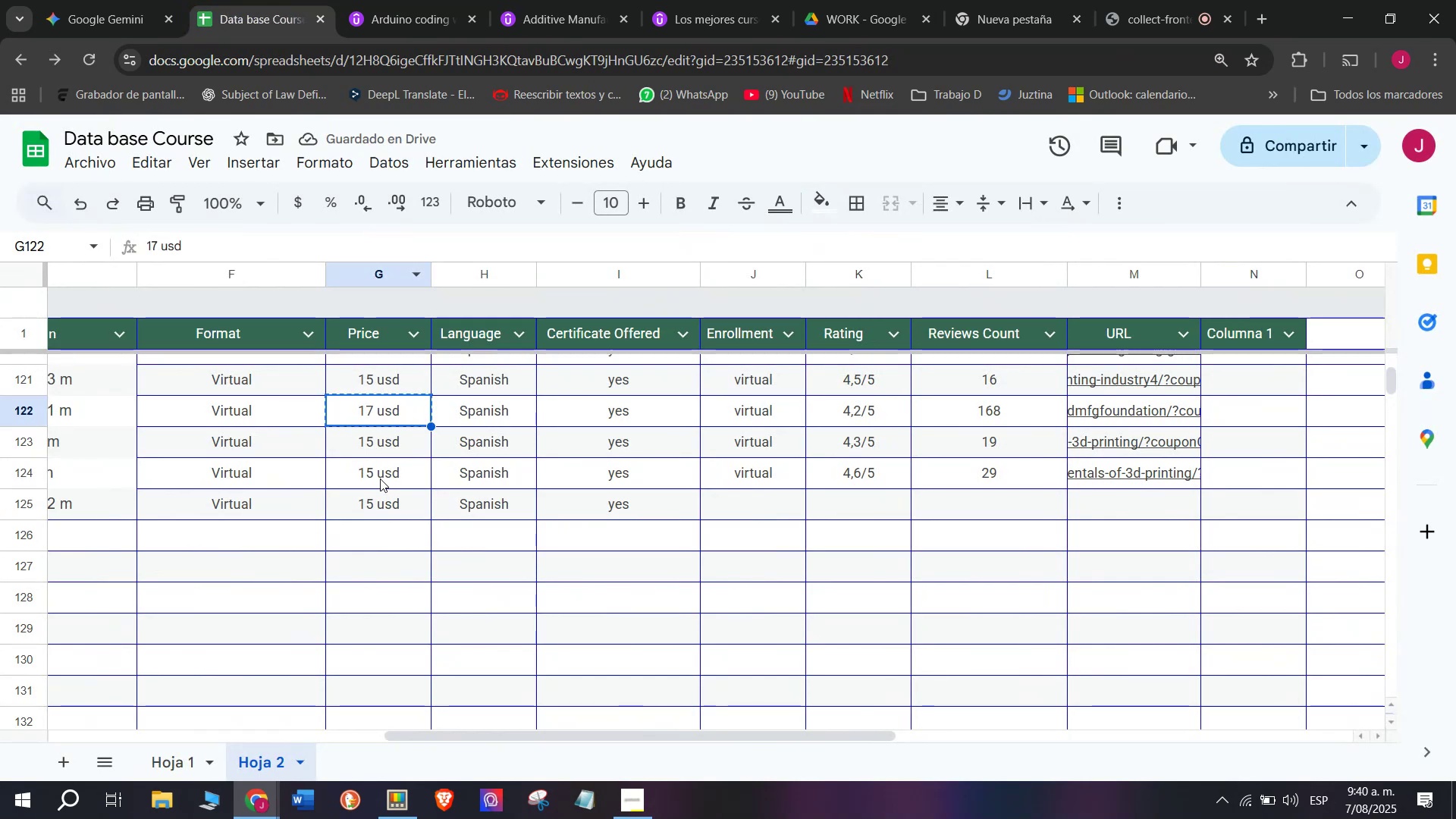 
key(Control+ControlLeft)
 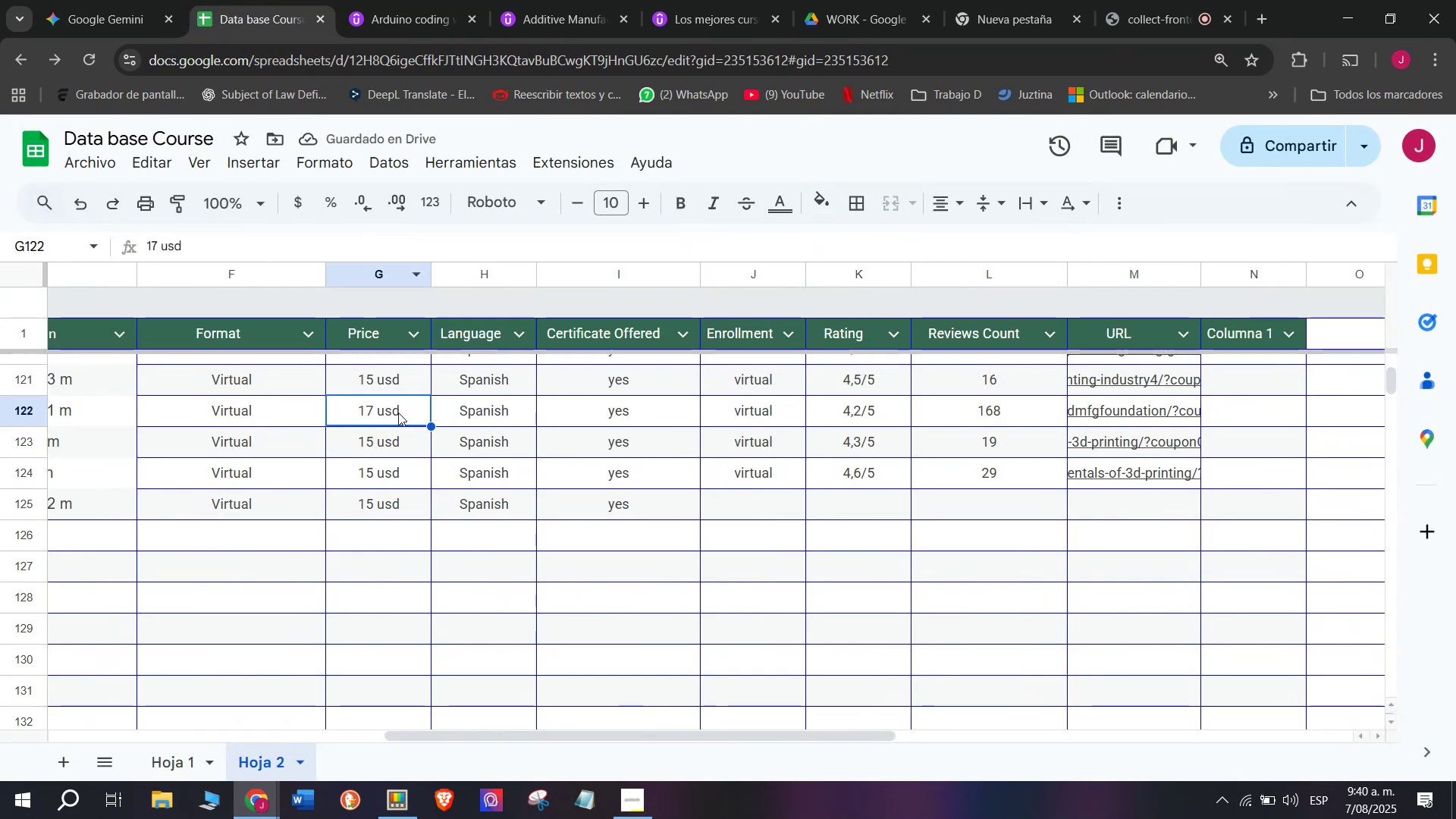 
key(Control+C)
 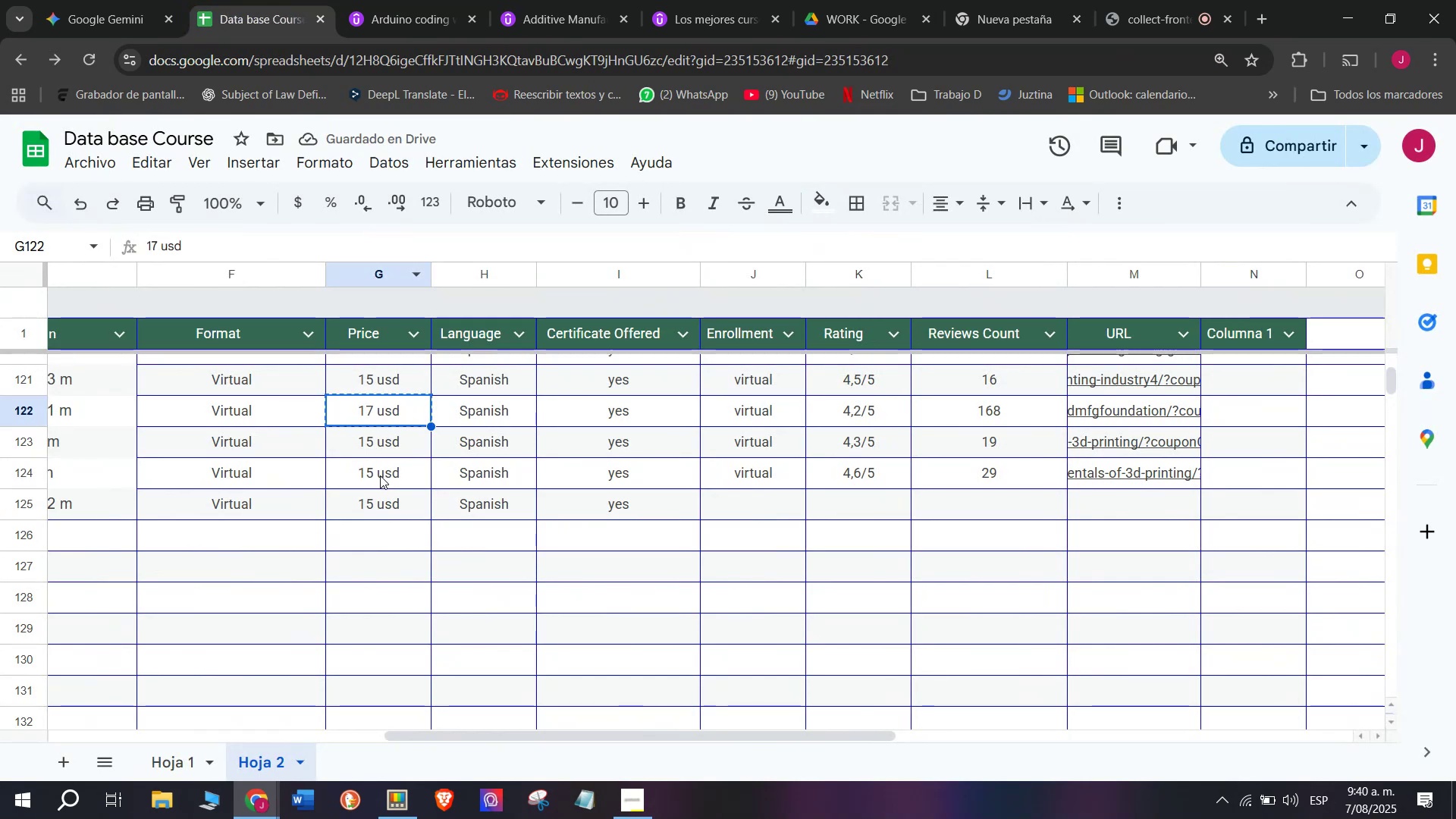 
key(Control+ControlLeft)
 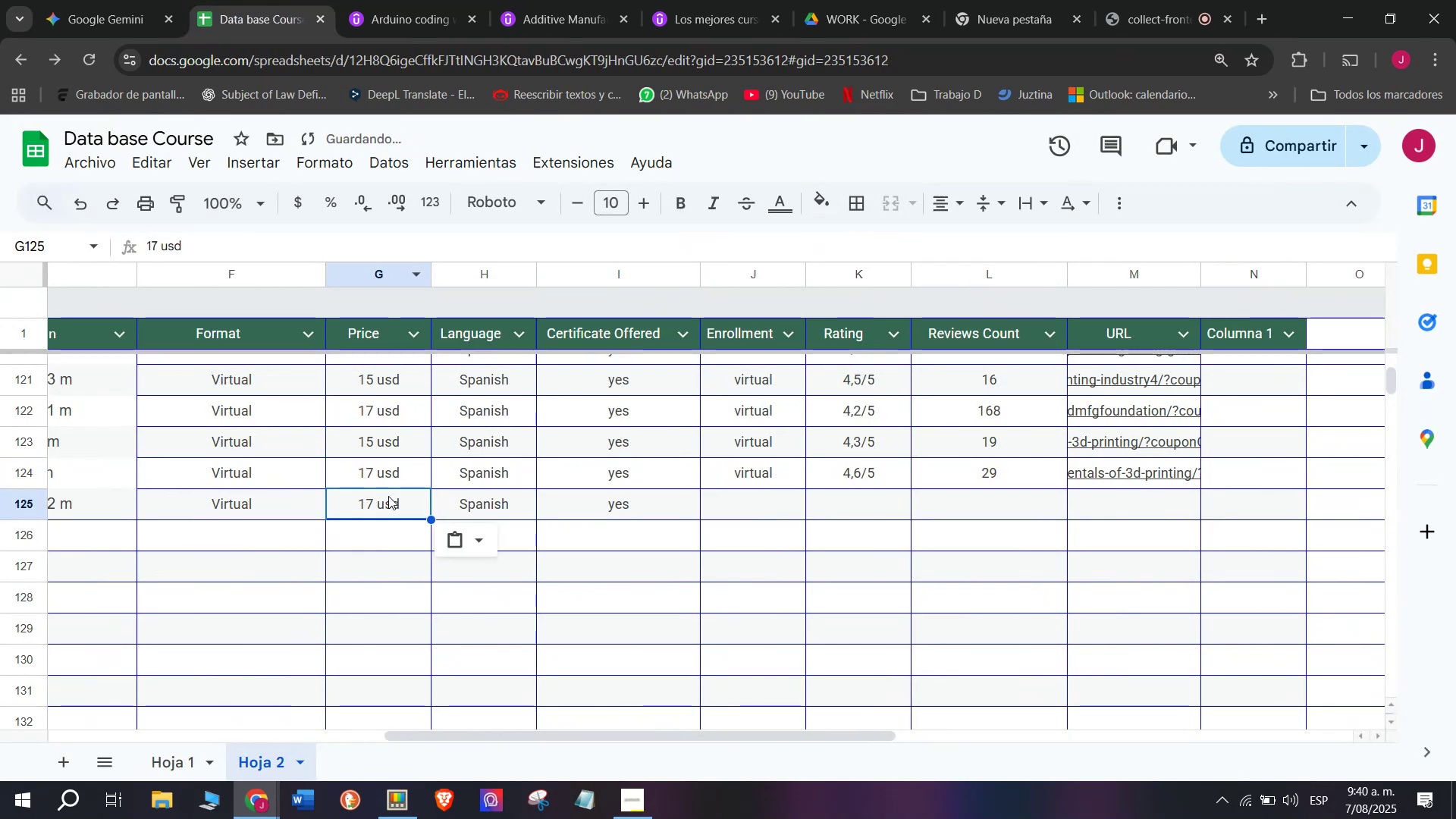 
key(Z)
 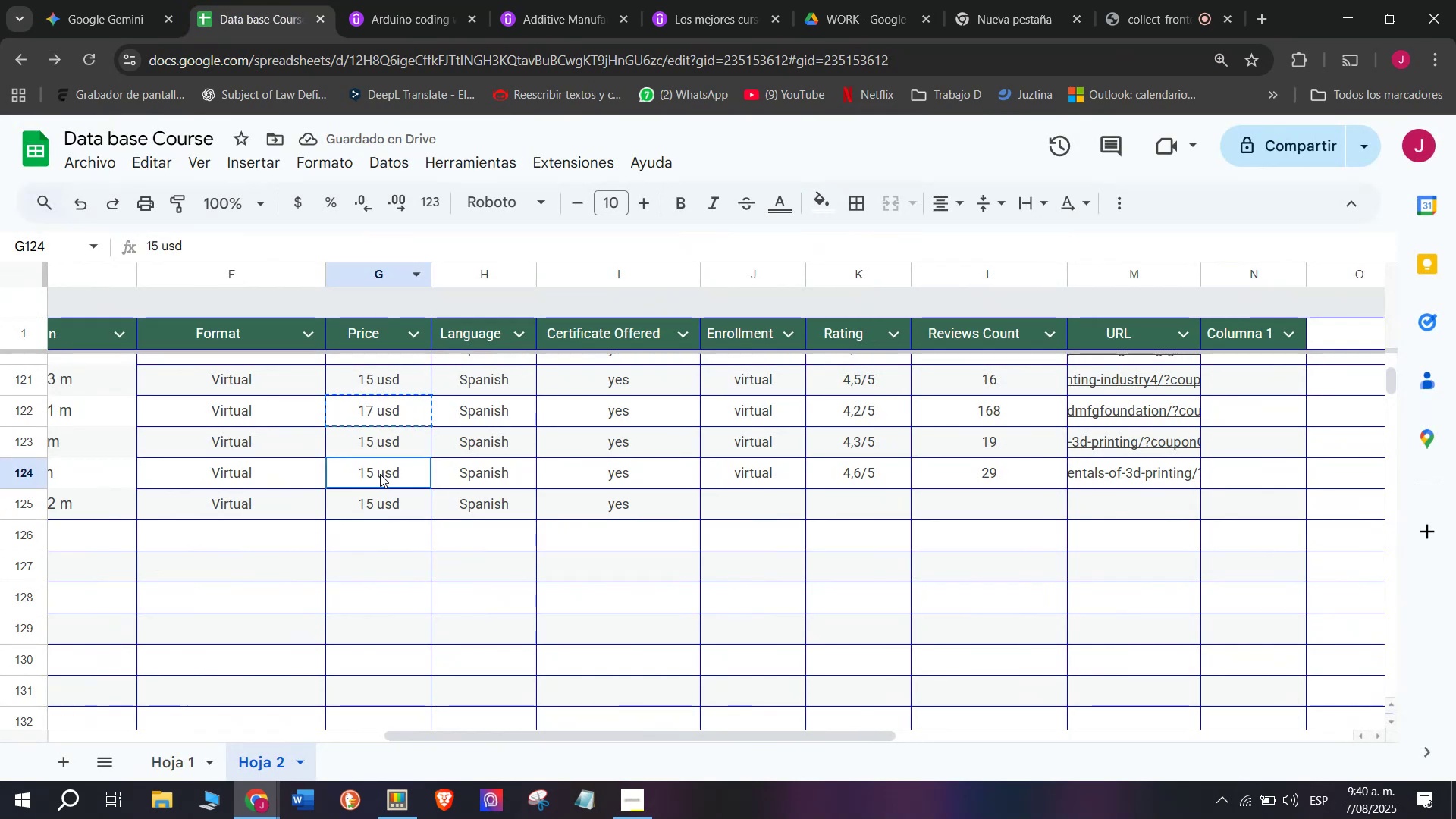 
key(Control+V)
 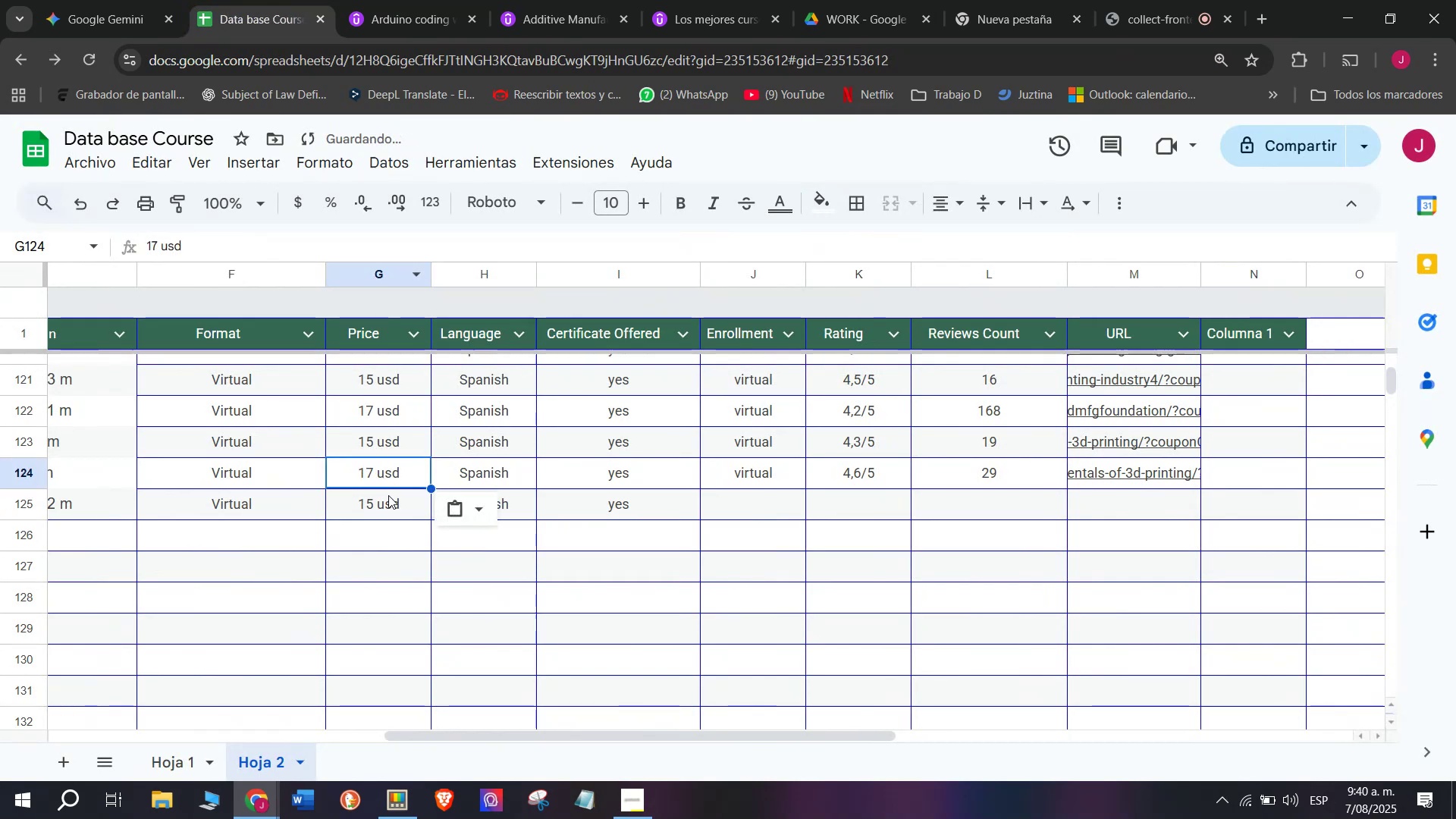 
double_click([388, 495])
 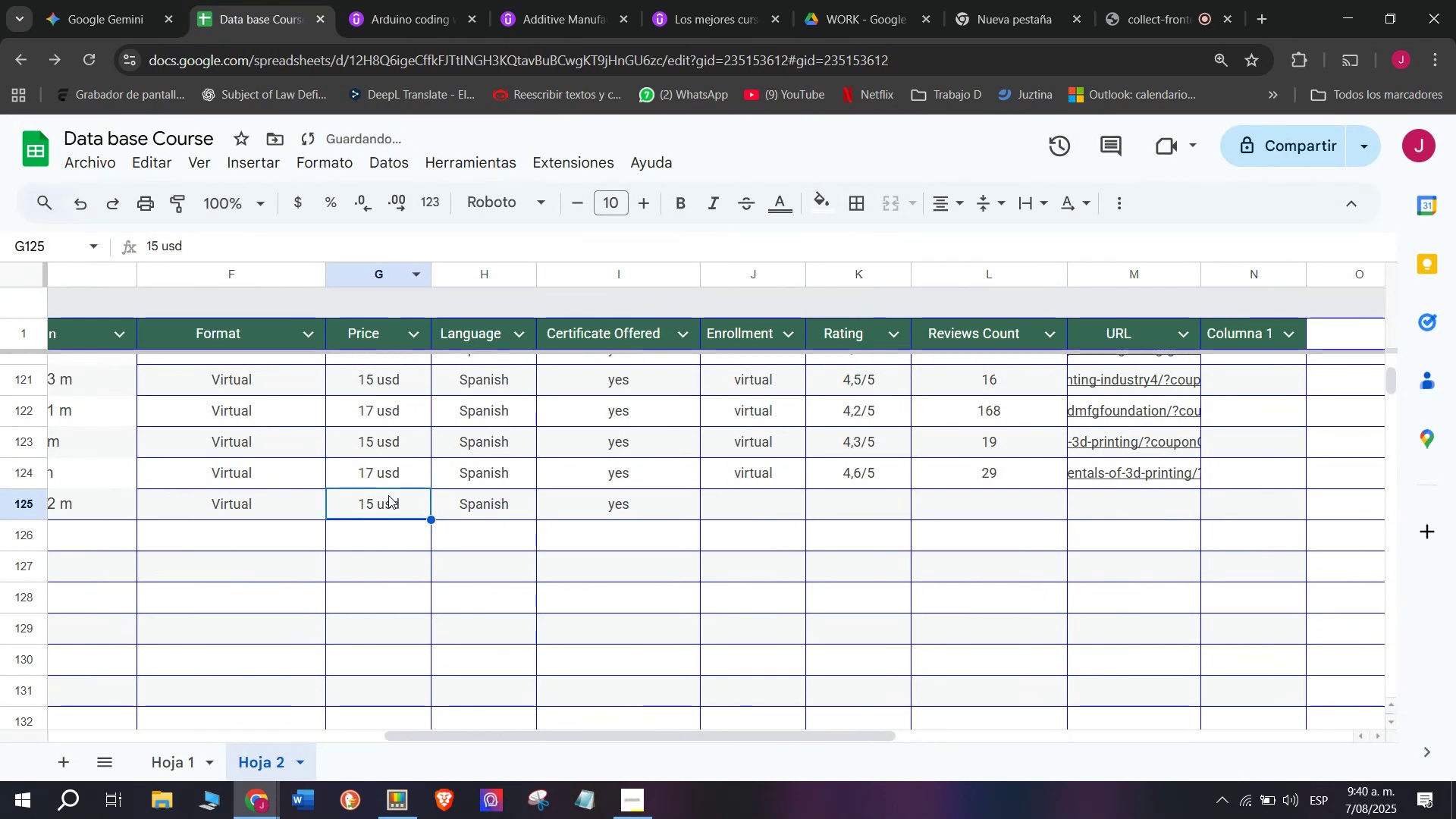 
key(Z)
 